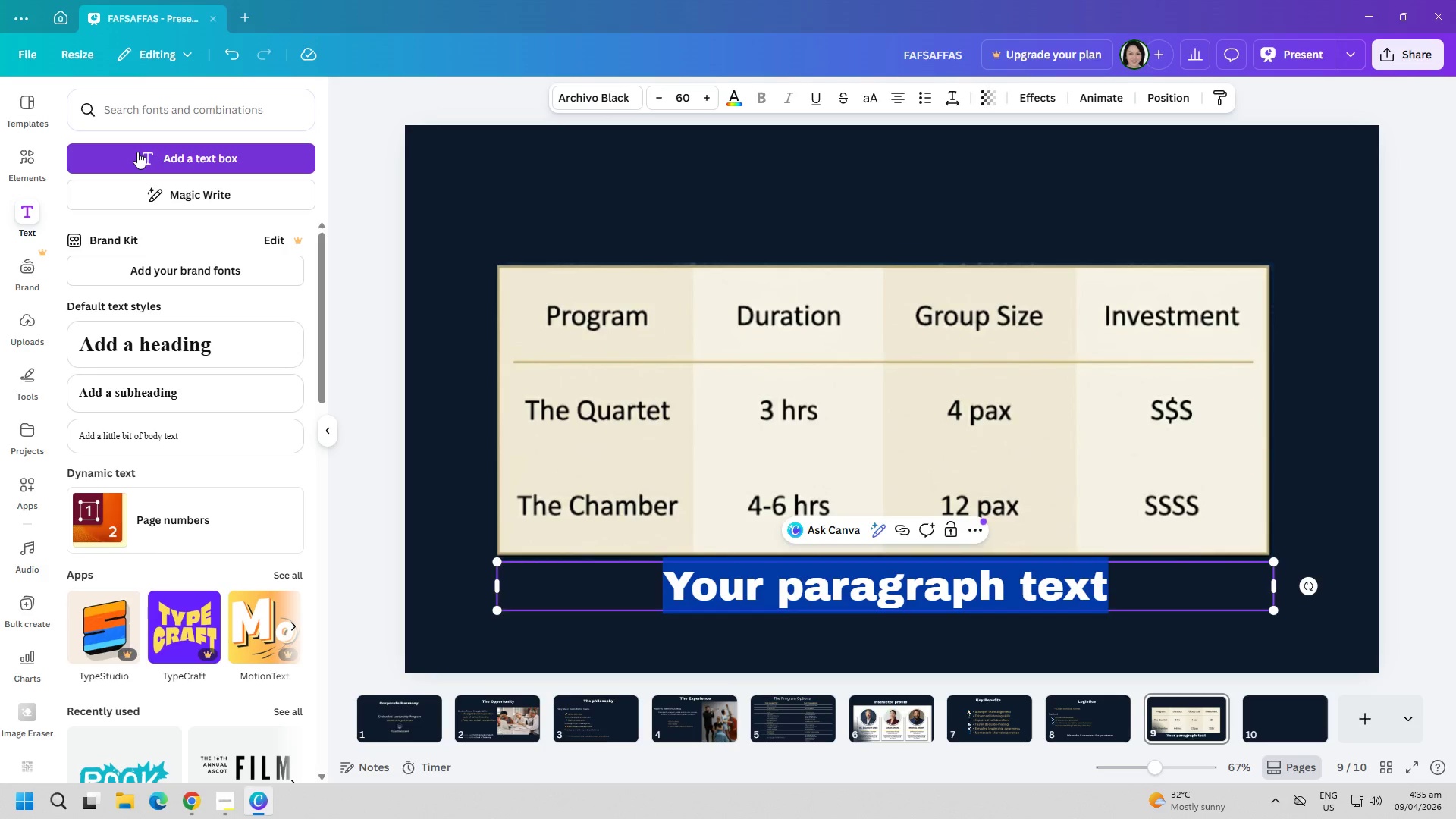 
type(Pricing)
 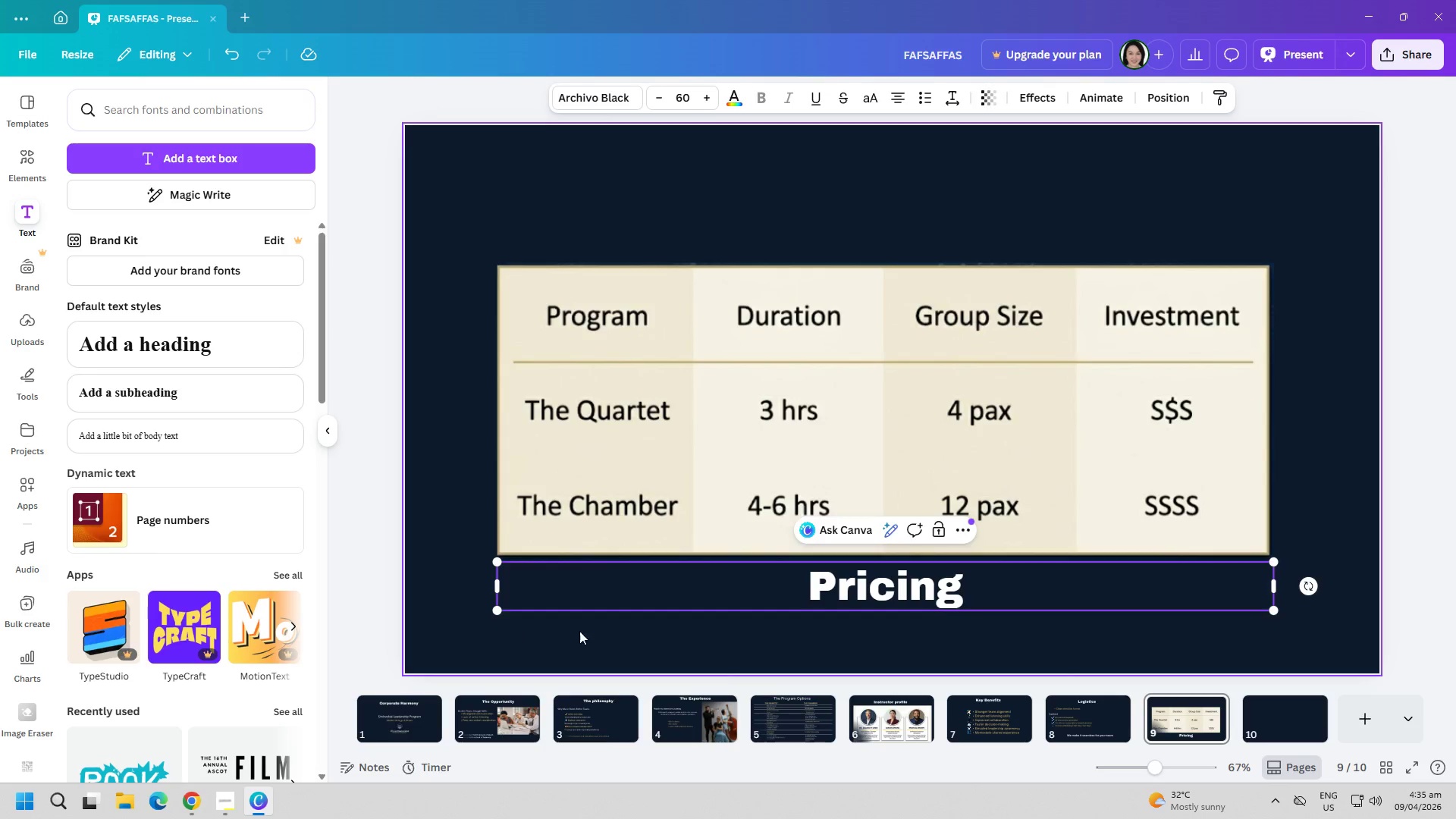 
left_click([817, 638])
 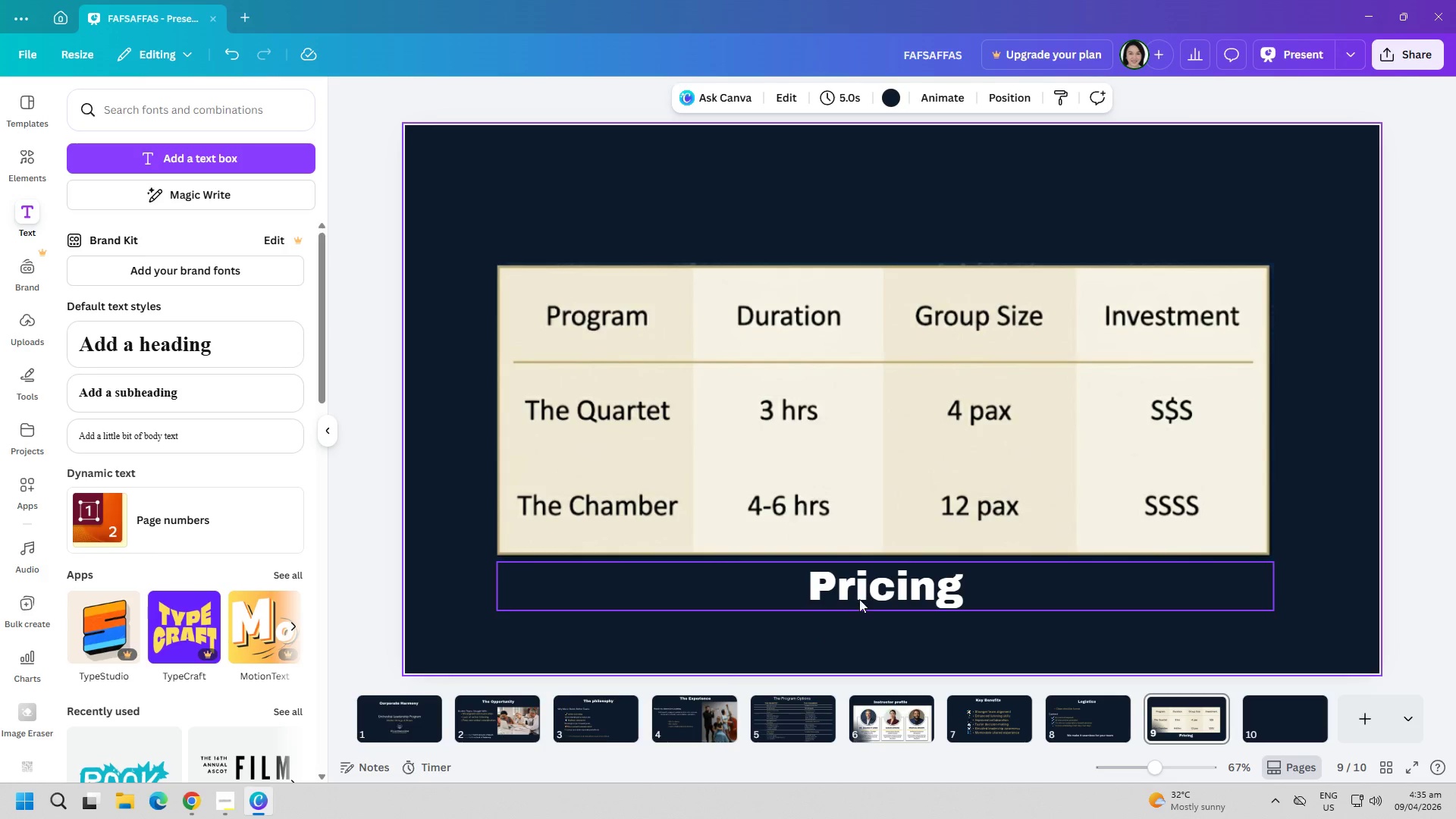 
left_click_drag(start_coordinate=[862, 594], to_coordinate=[844, 206])
 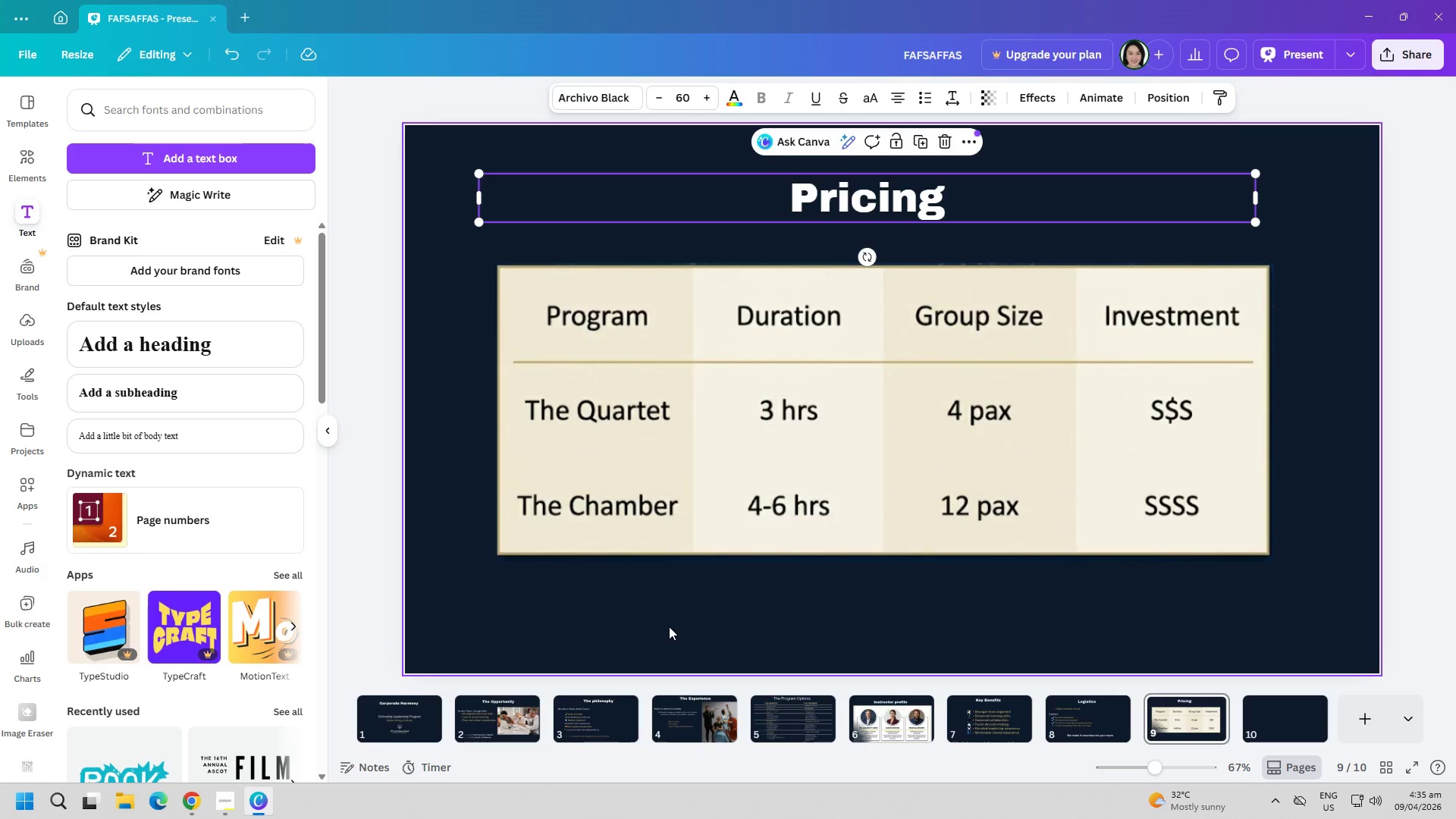 
left_click([665, 613])
 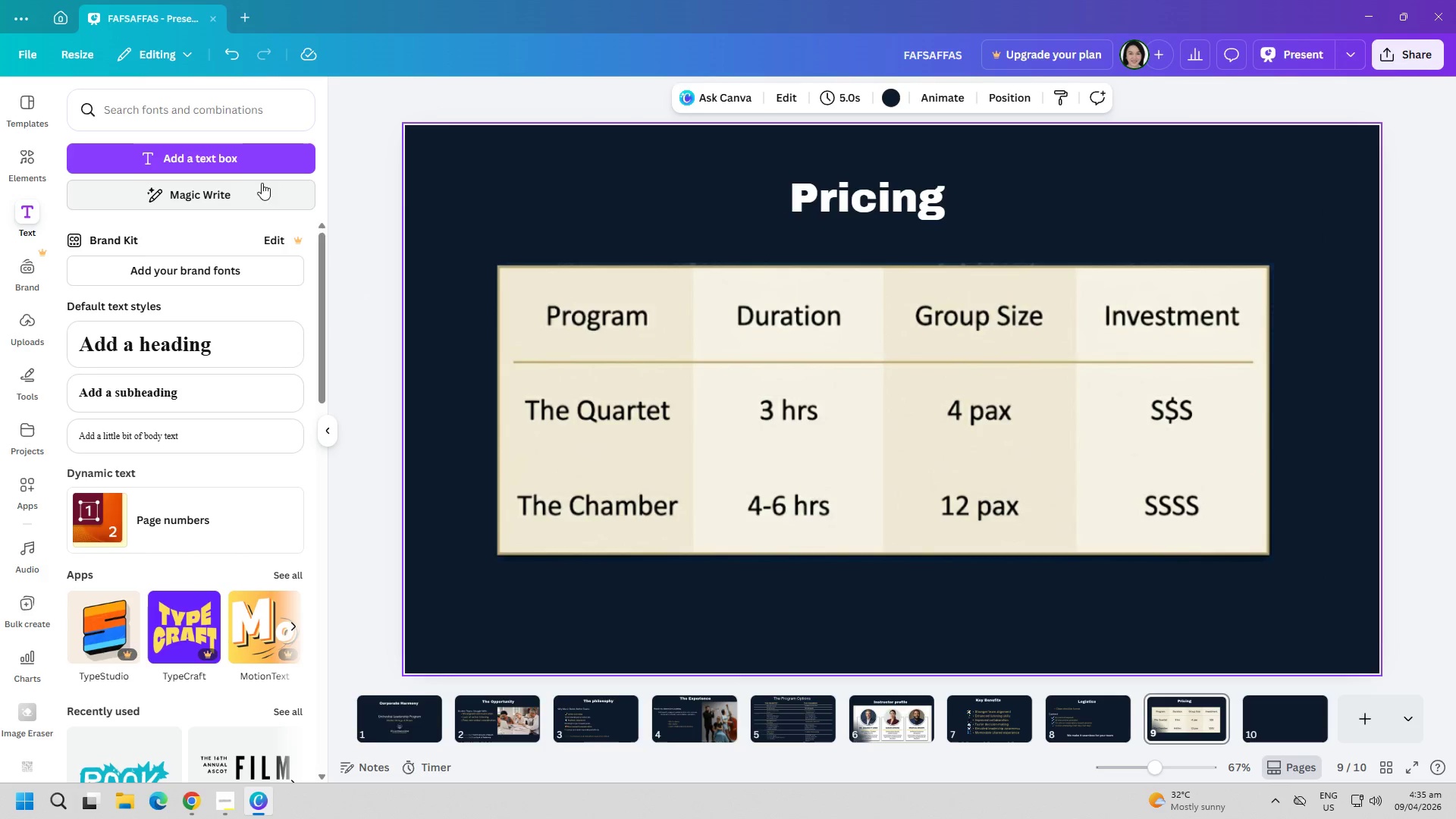 
left_click([820, 223])
 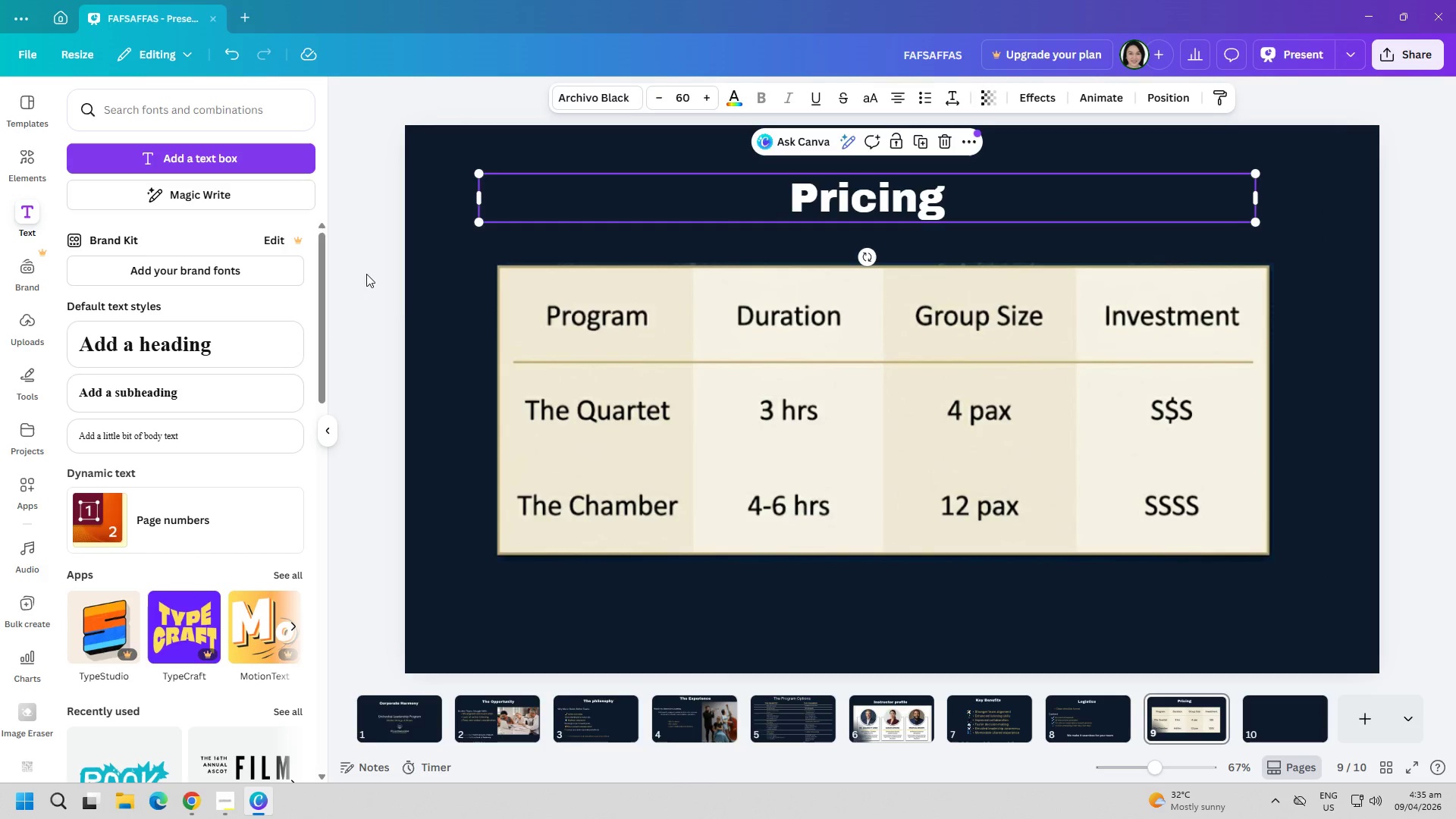 
double_click([256, 167])
 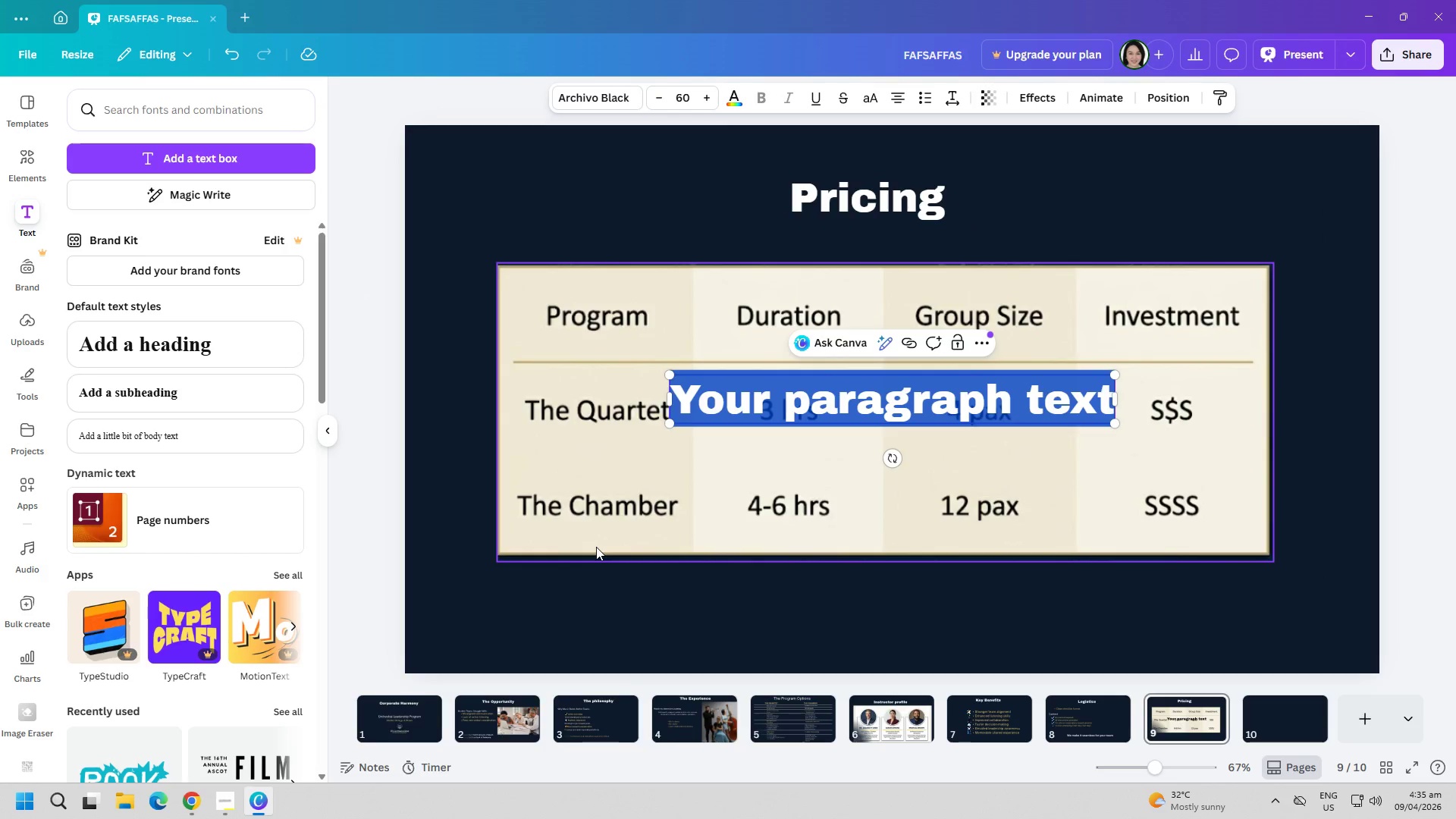 
key(CapsLock)
 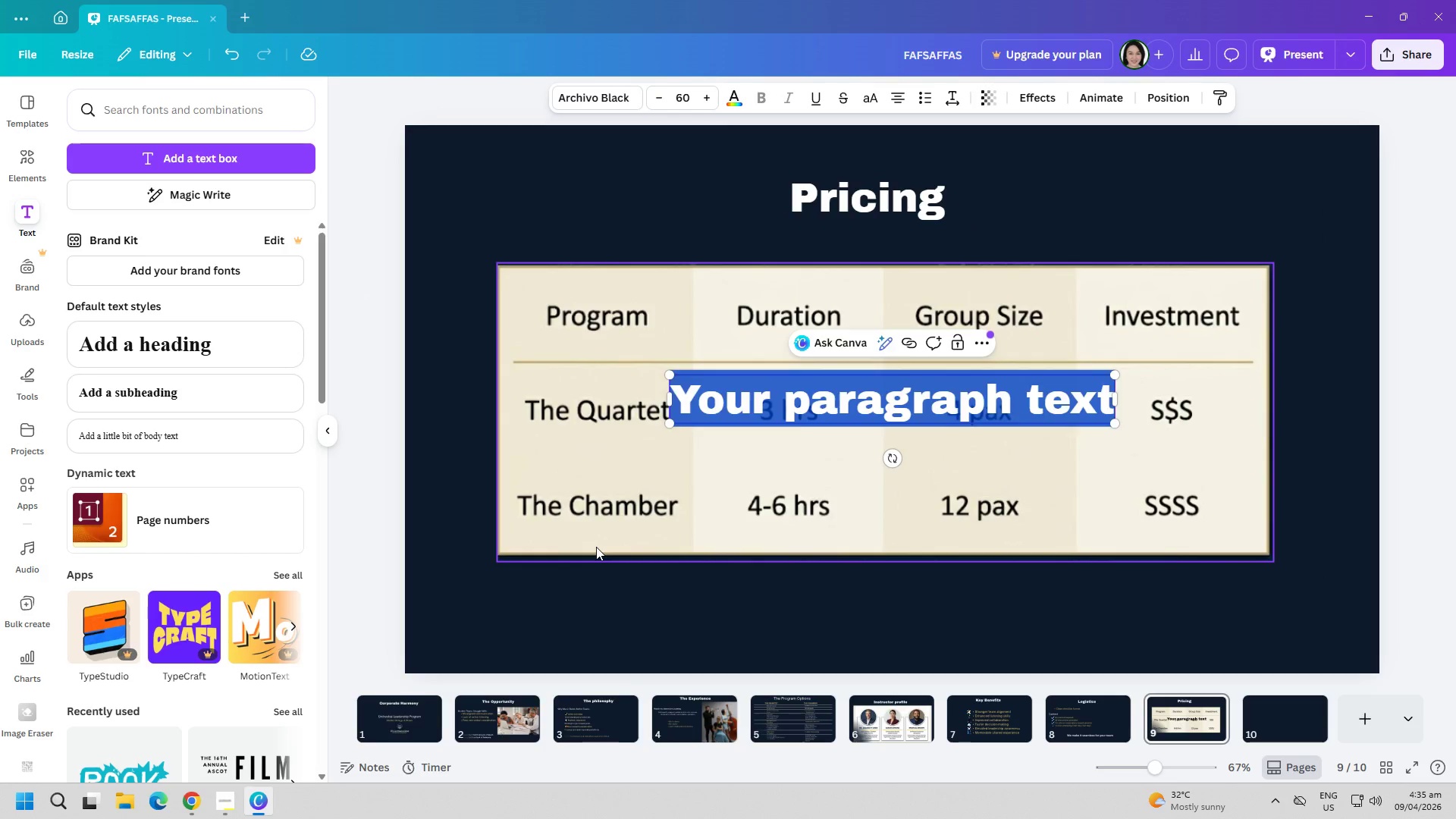 
key(C)
 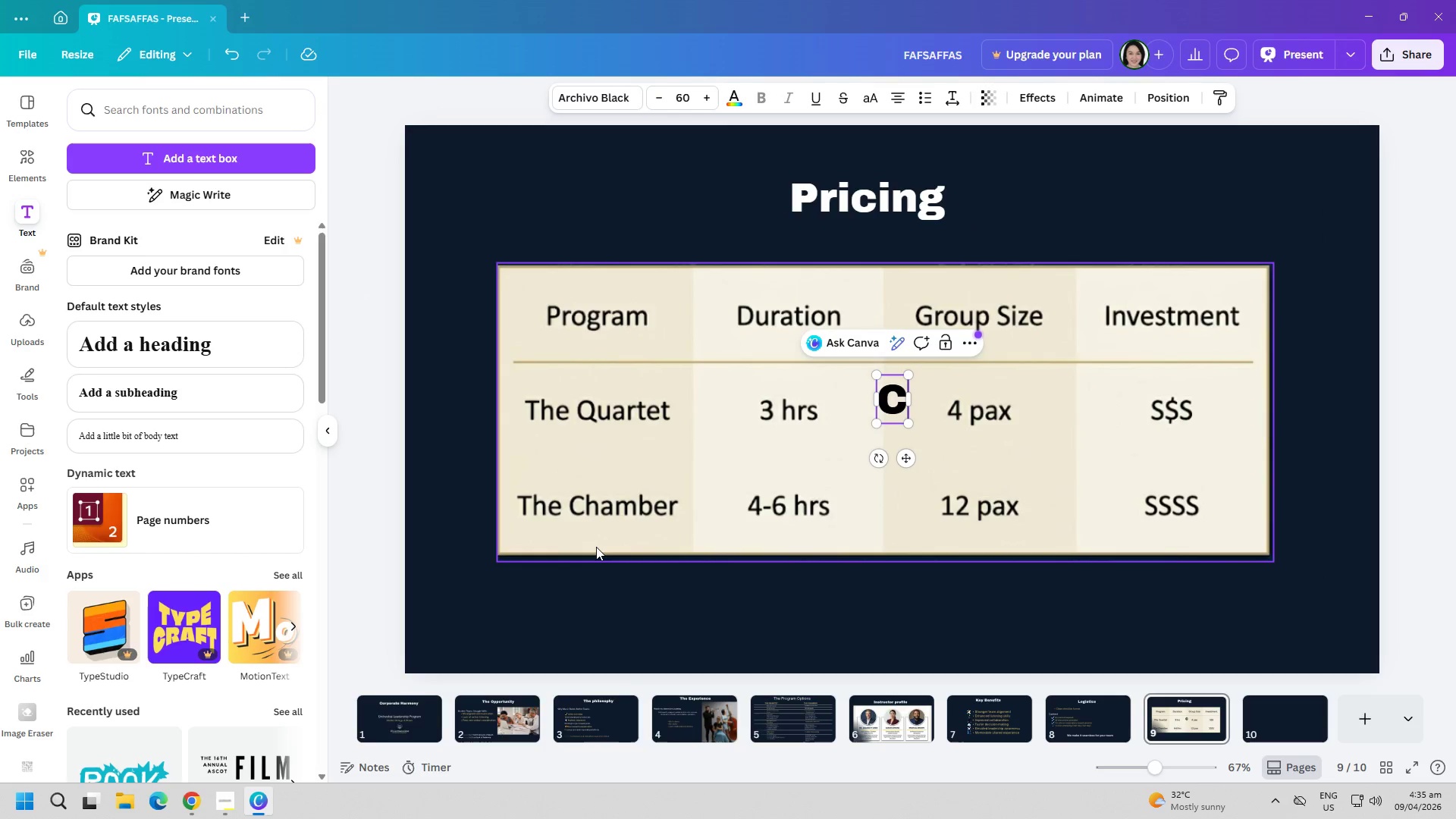 
key(Backspace)
 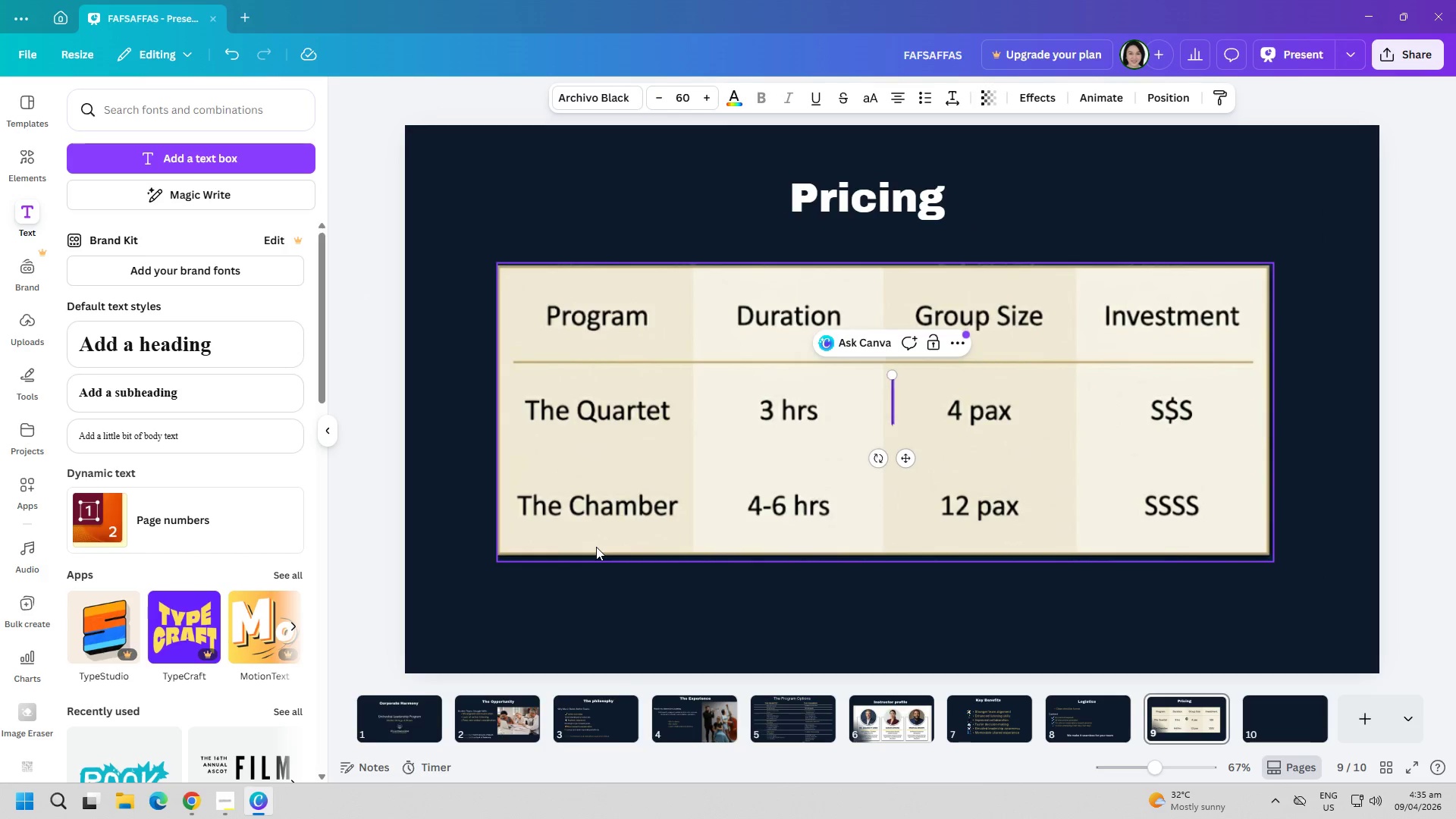 
key(CapsLock)
 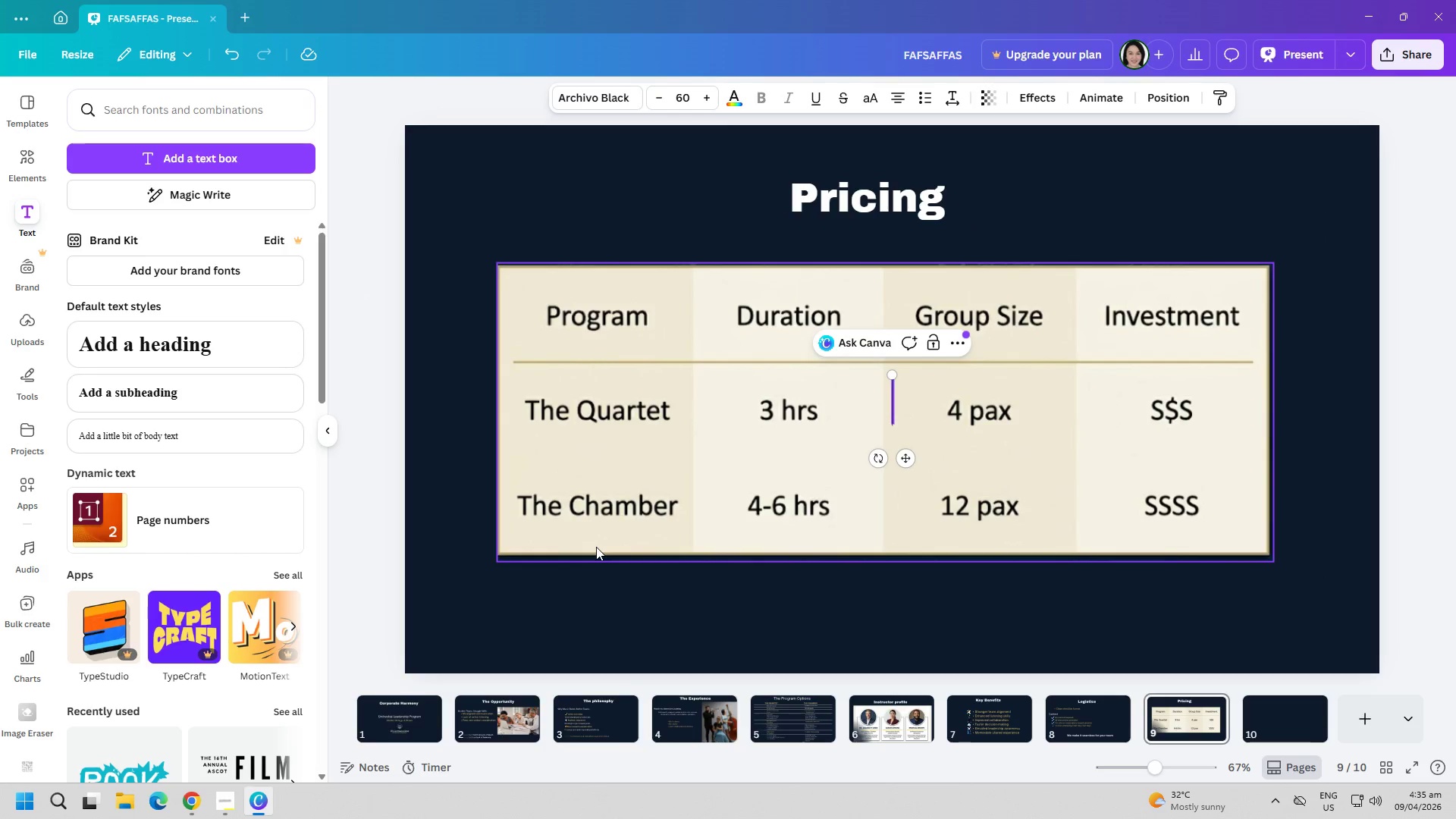 
key(C)
 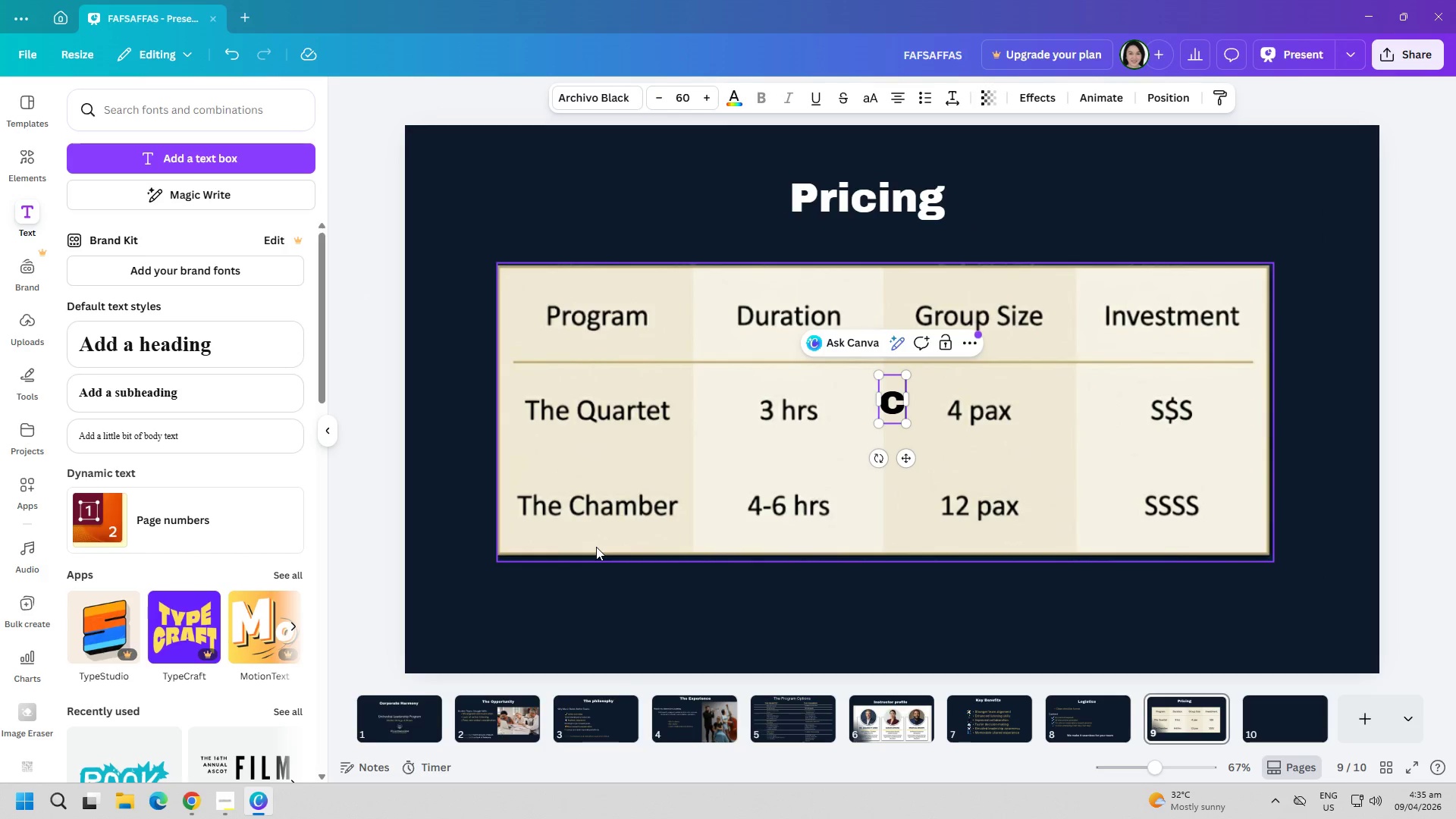 
key(CapsLock)
 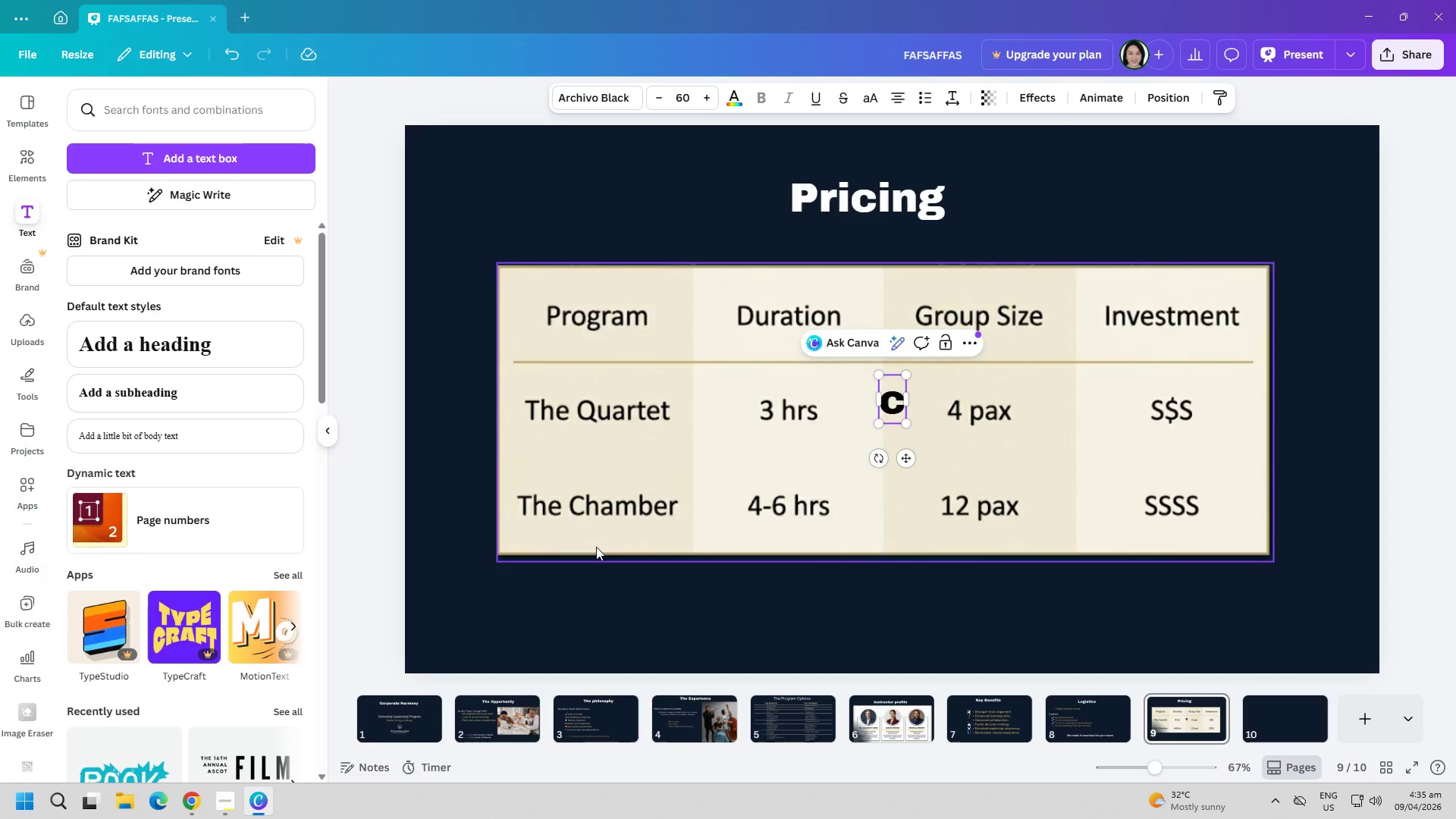 
key(U)
 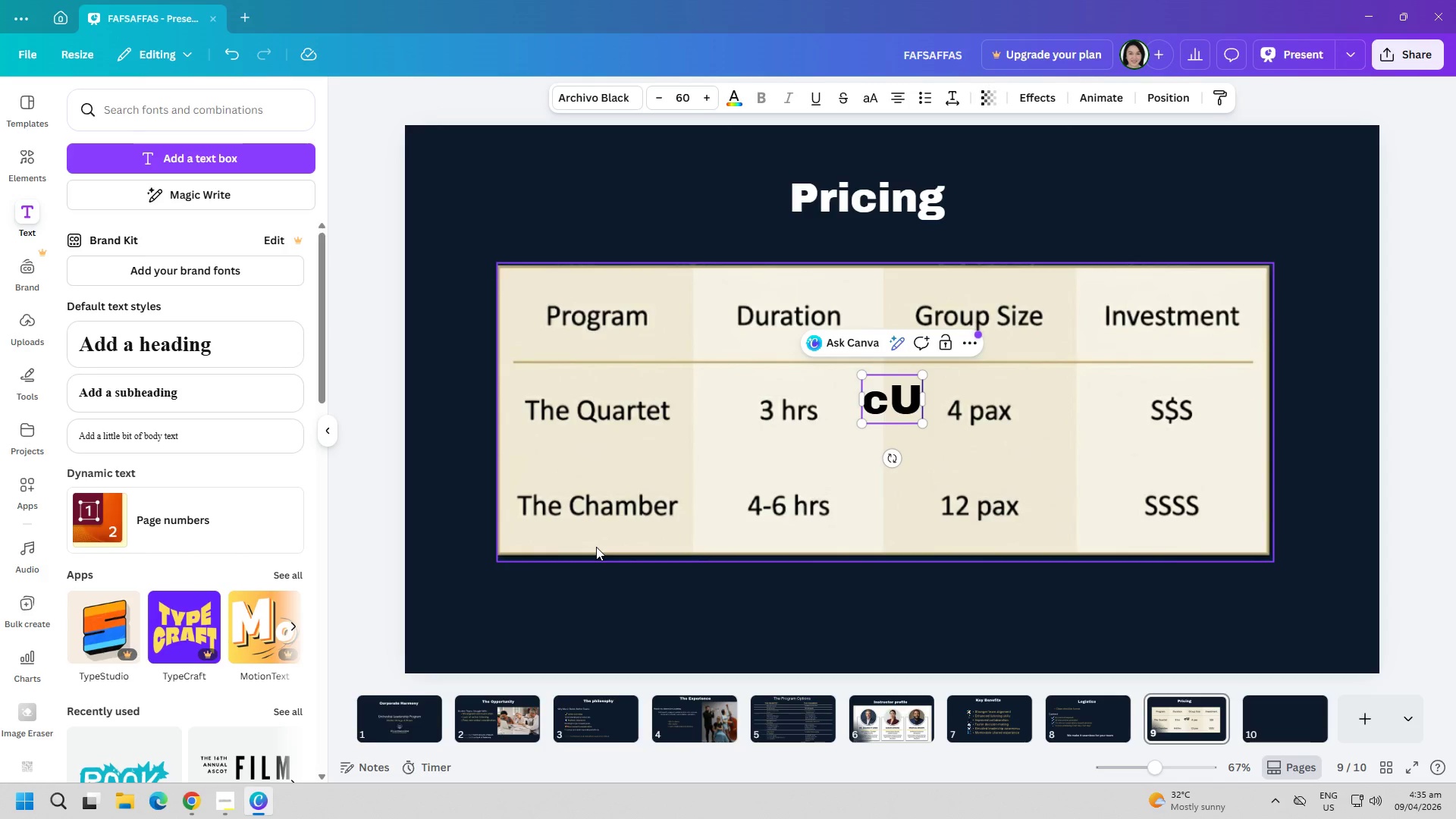 
key(Backspace)
 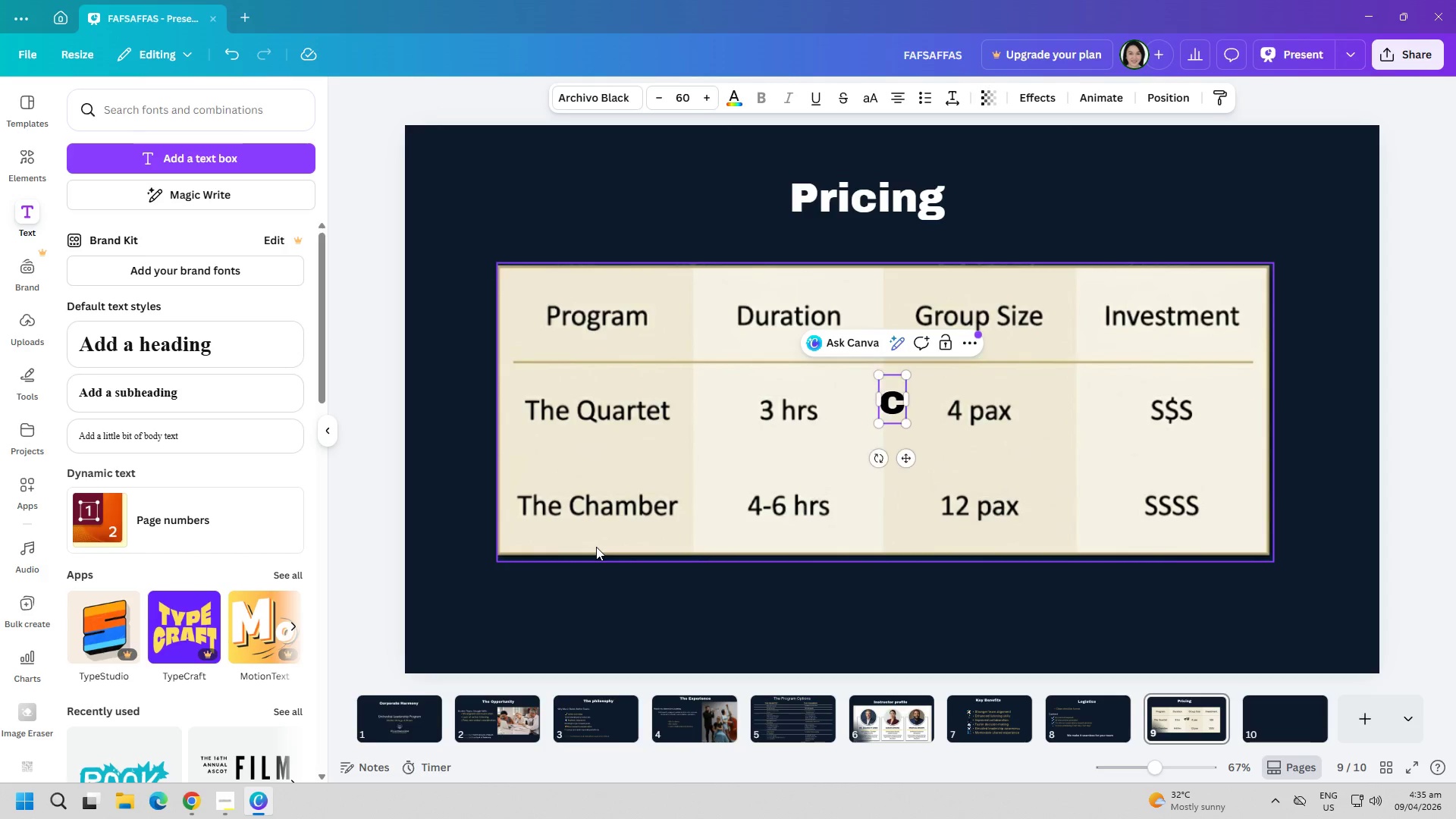 
key(CapsLock)
 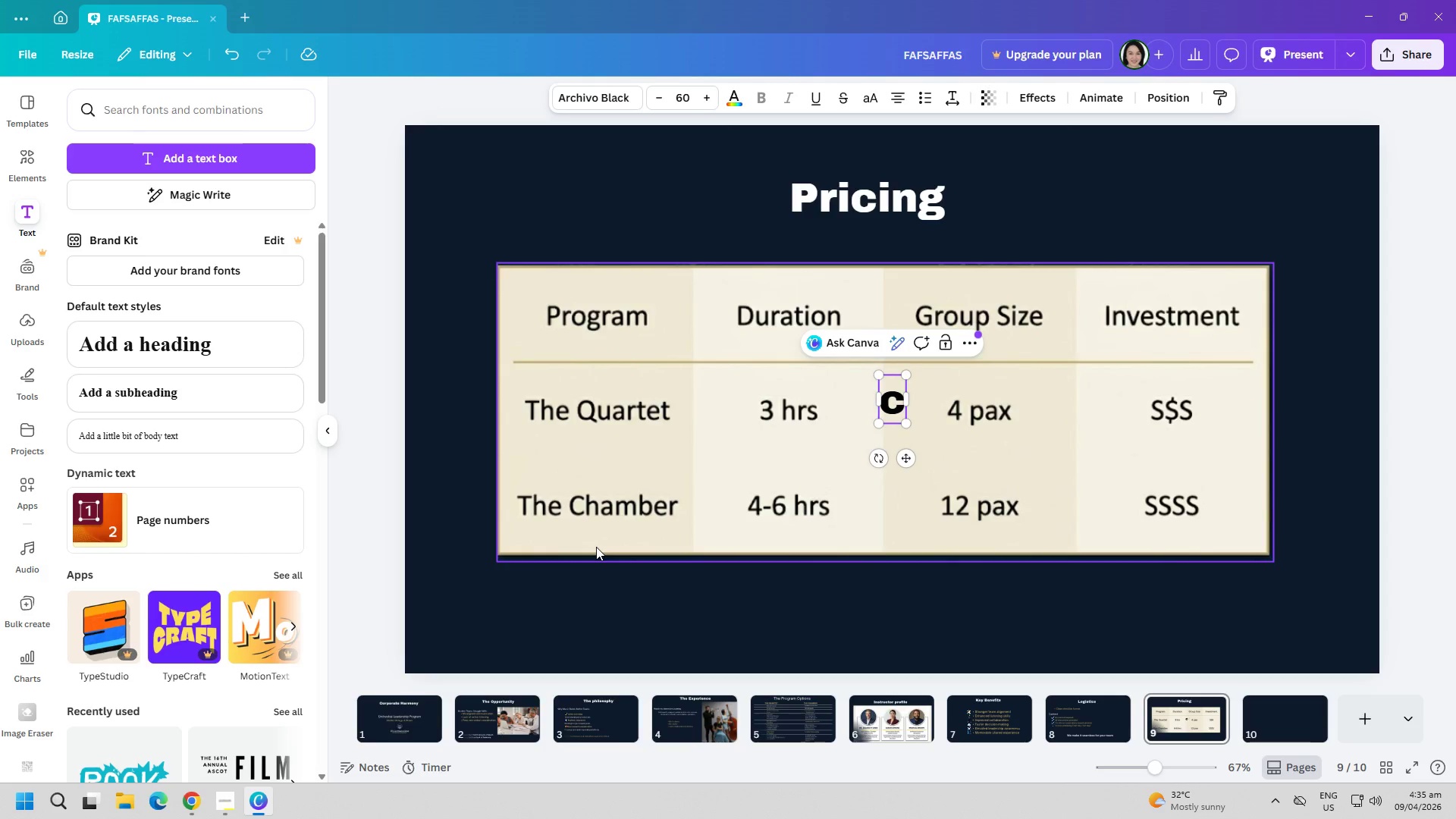 
key(Backspace)
 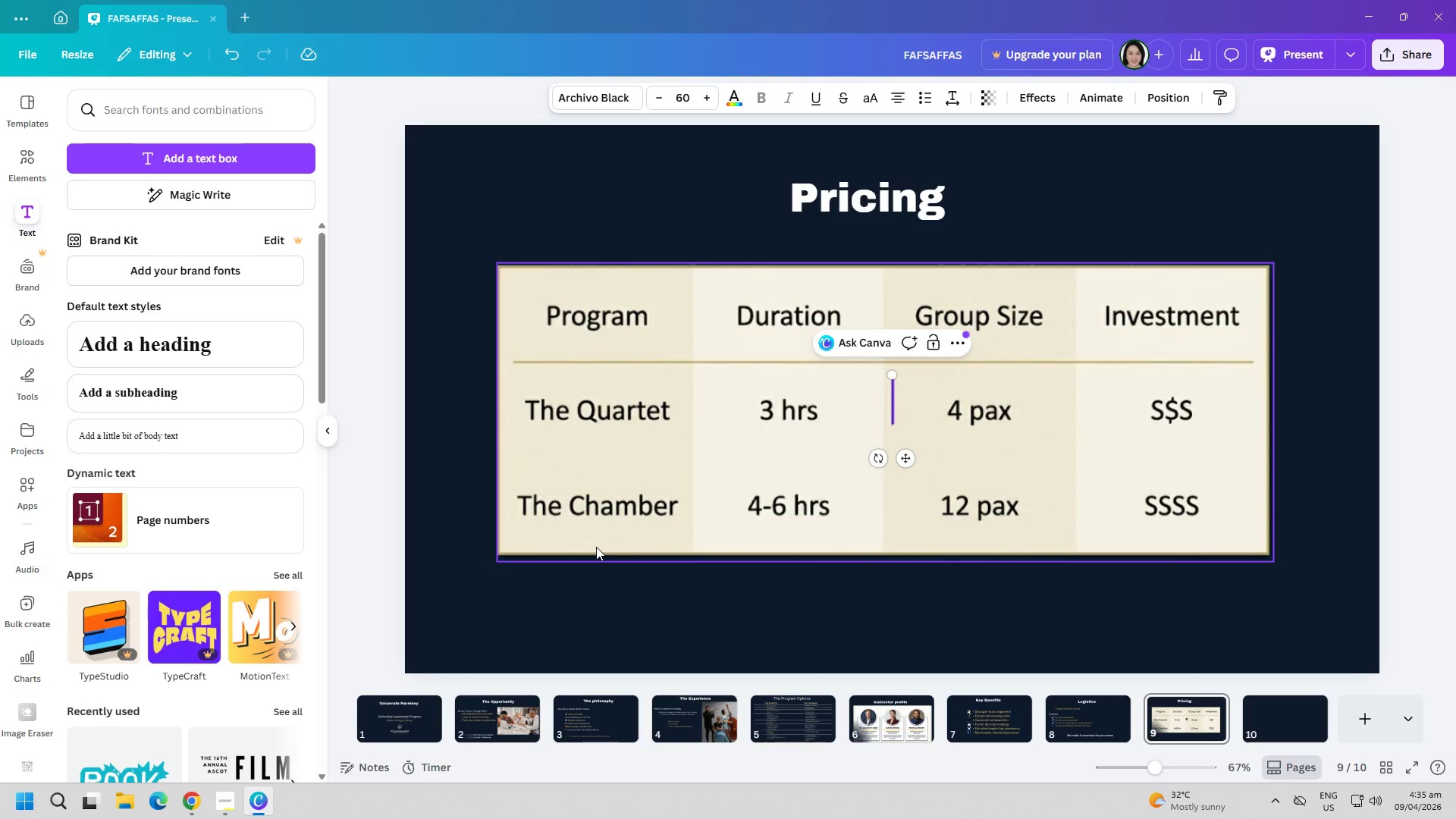 
key(CapsLock)
 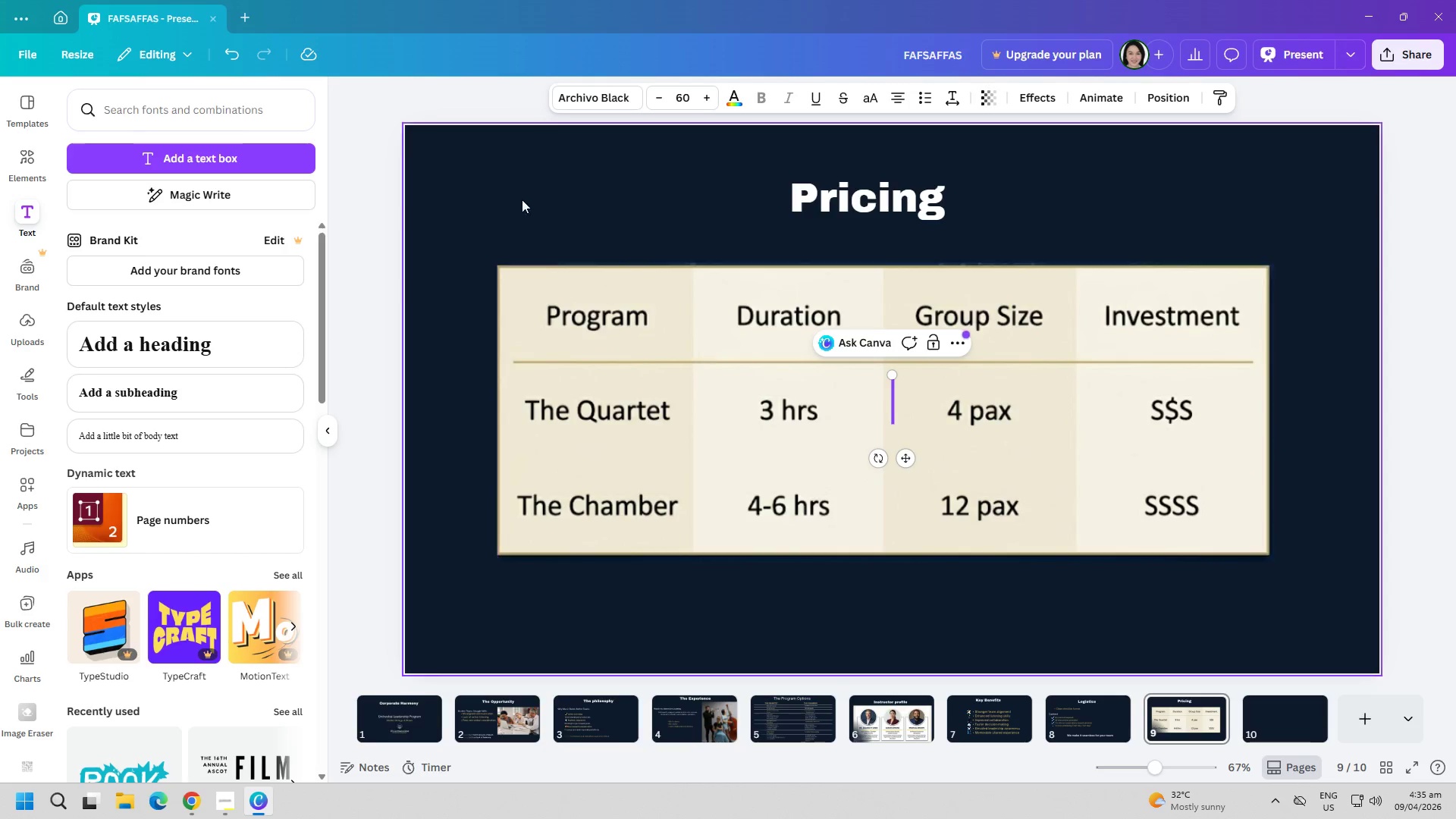 
left_click([598, 97])
 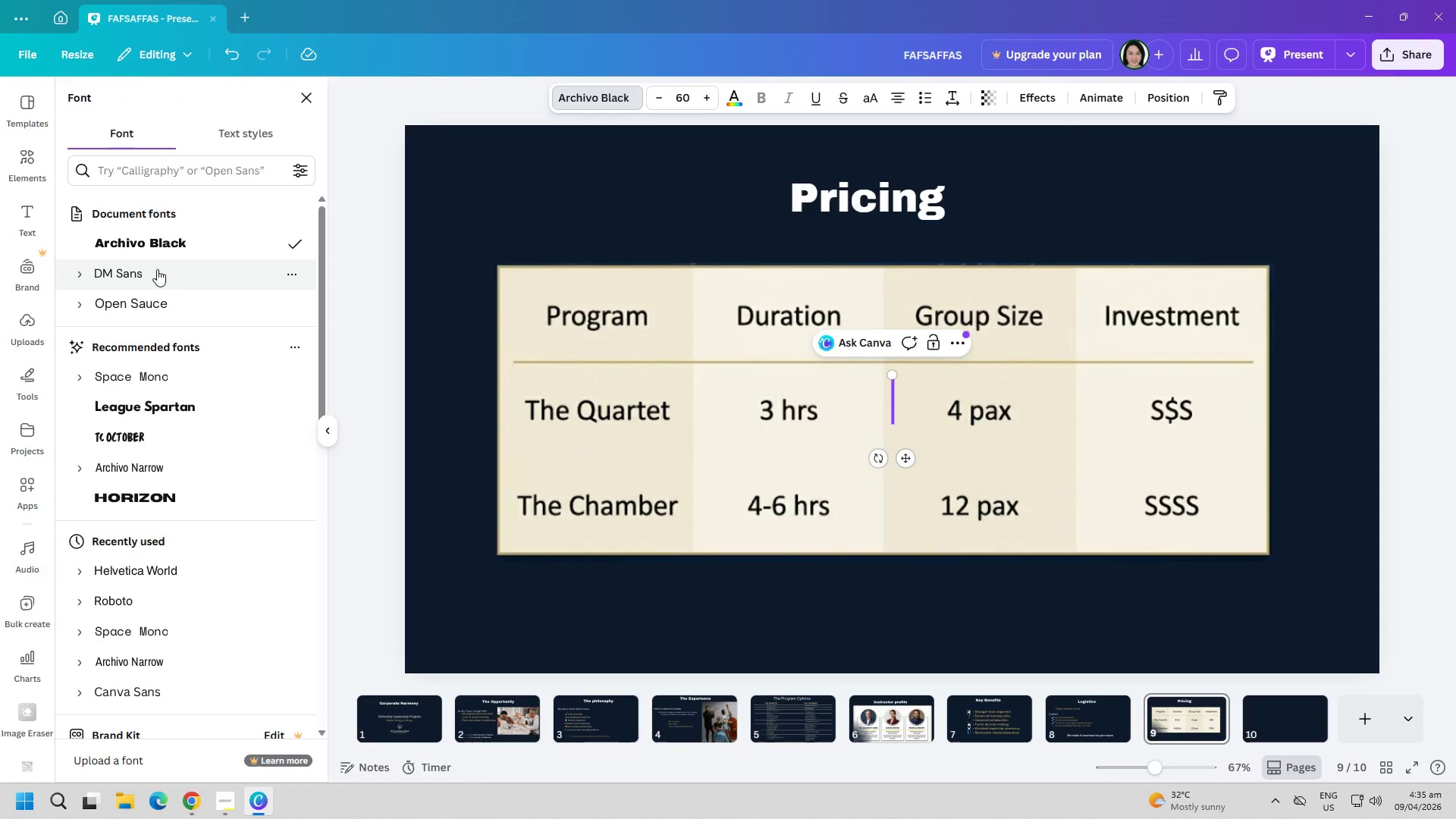 
left_click([153, 272])
 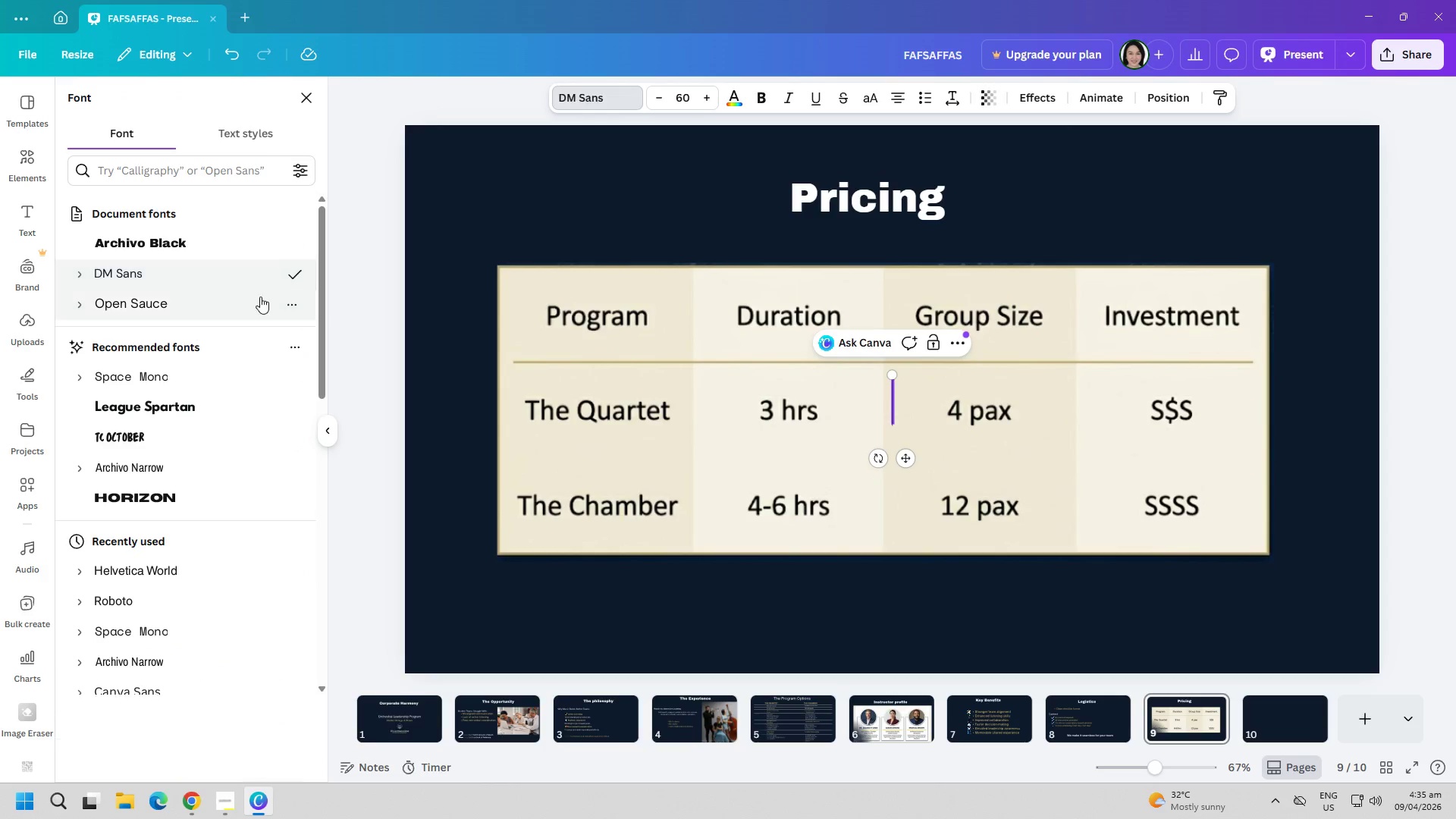 
type(cu)
key(Backspace)
type(s)
key(Backspace)
type(US)
key(Backspace)
key(Backspace)
key(Backspace)
type(Csu)
key(Backspace)
key(Backspace)
type(ustom corporate packages available upon request)
 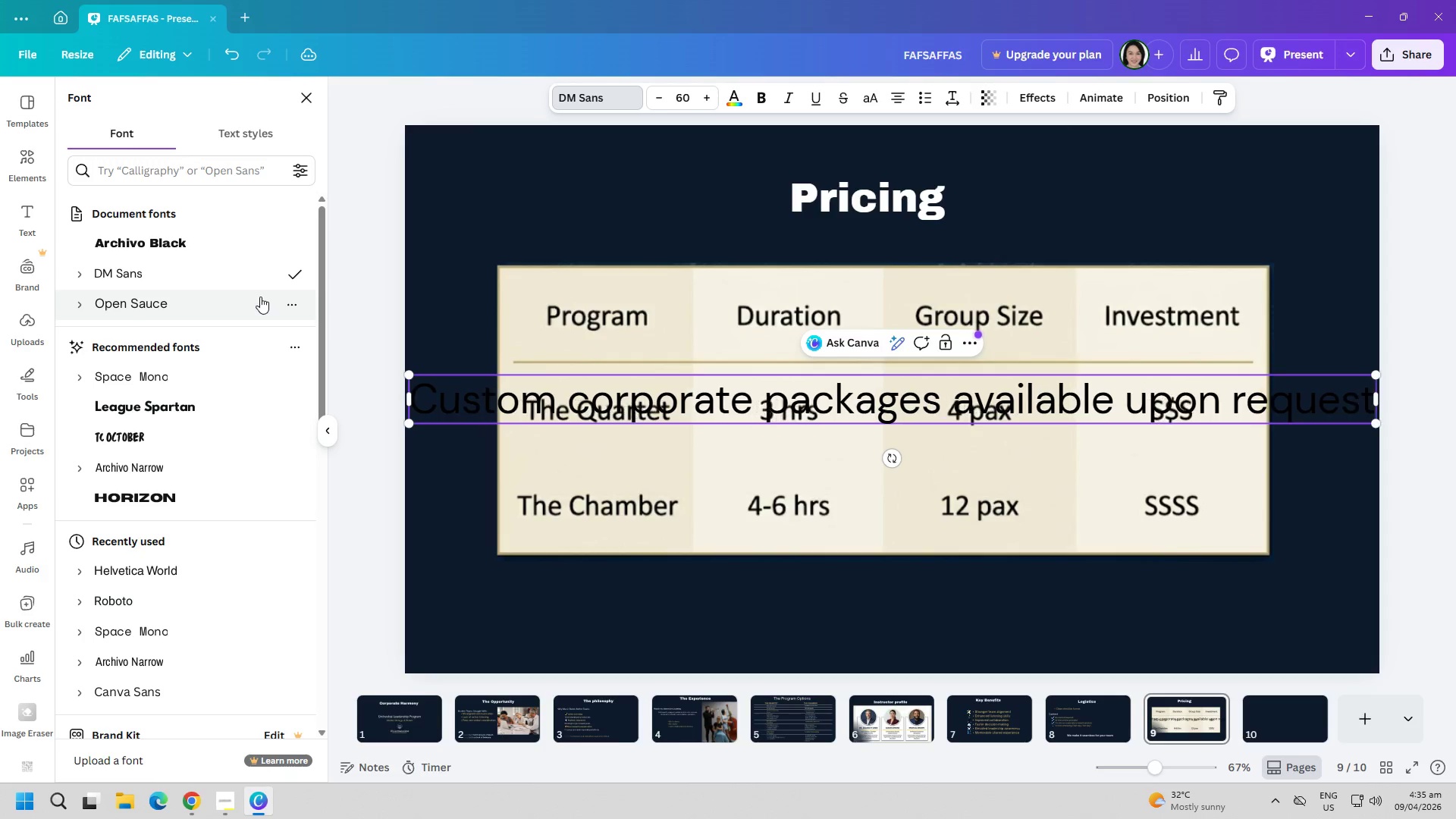 
key(Control+A)
 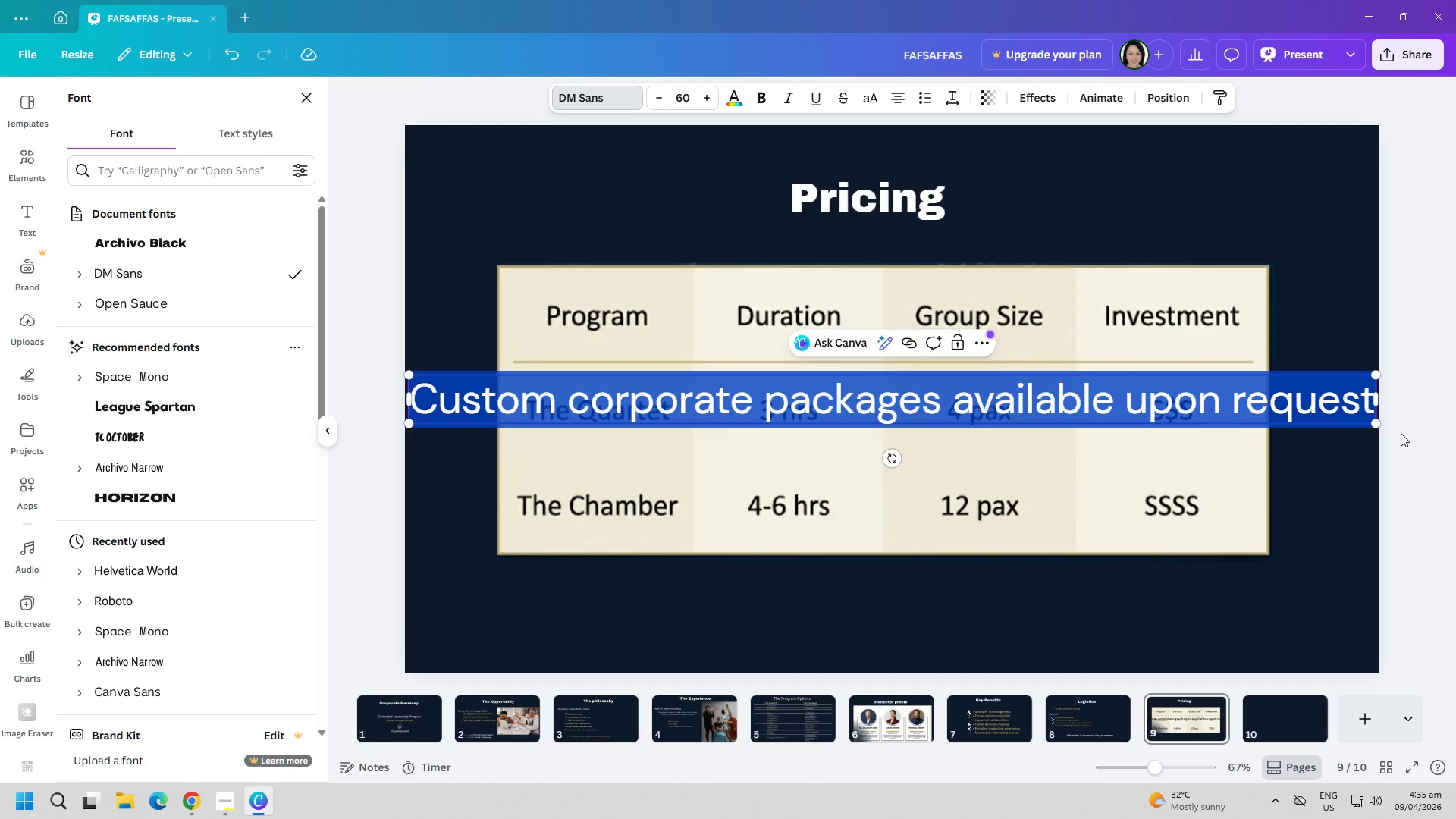 
left_click_drag(start_coordinate=[1375, 425], to_coordinate=[1201, 392])
 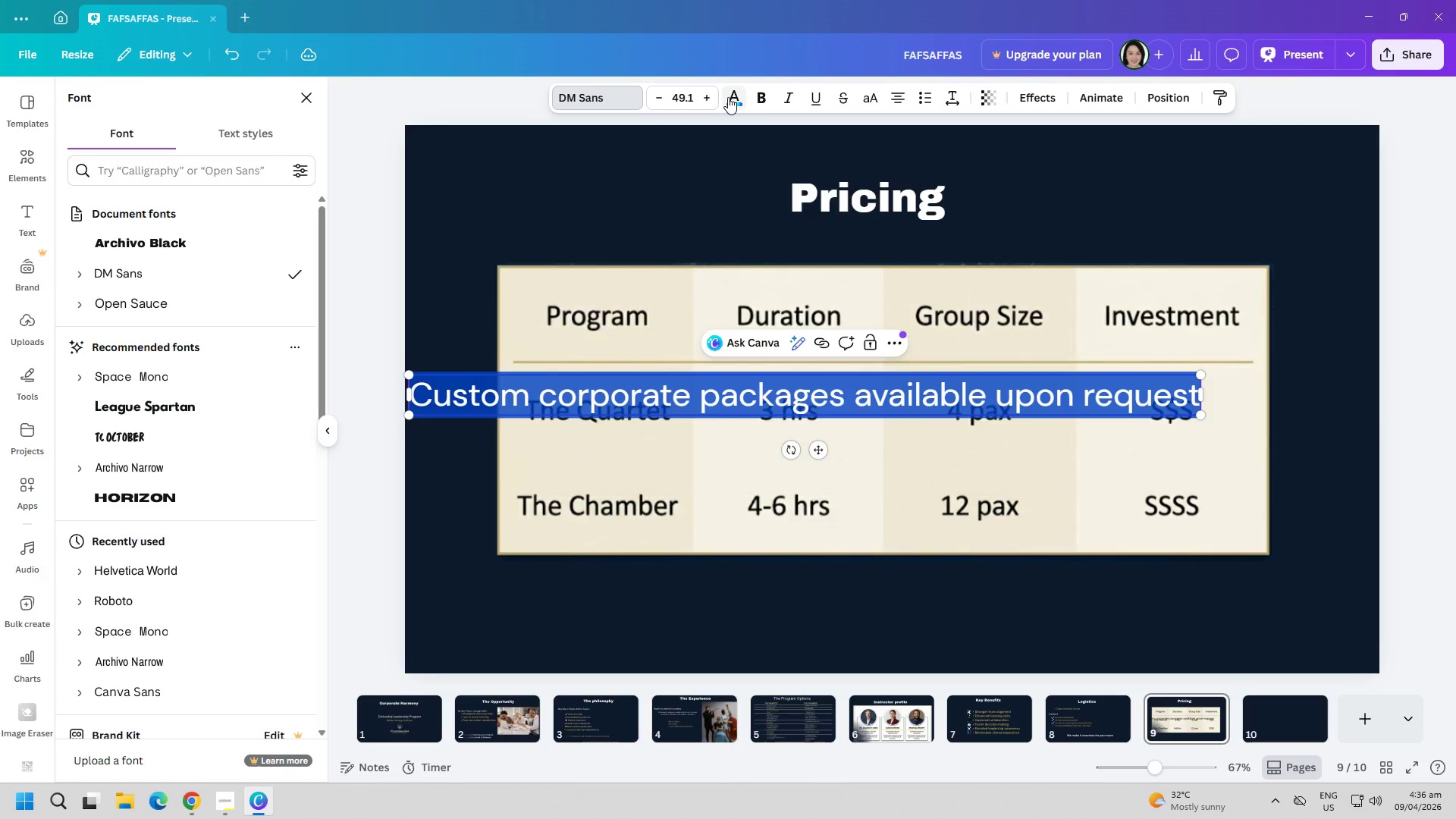 
left_click([758, 99])
 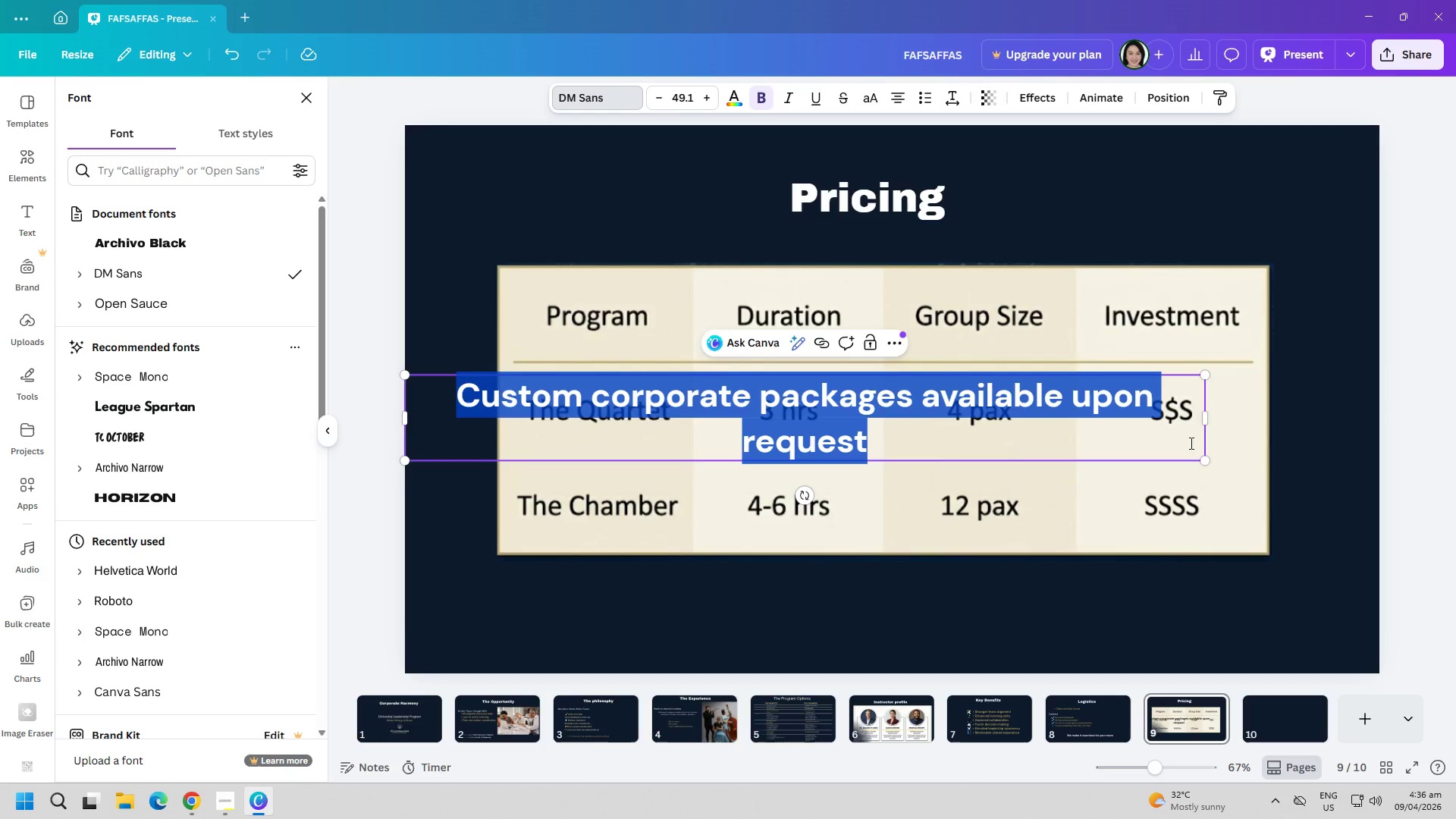 
left_click_drag(start_coordinate=[1202, 462], to_coordinate=[1083, 408])
 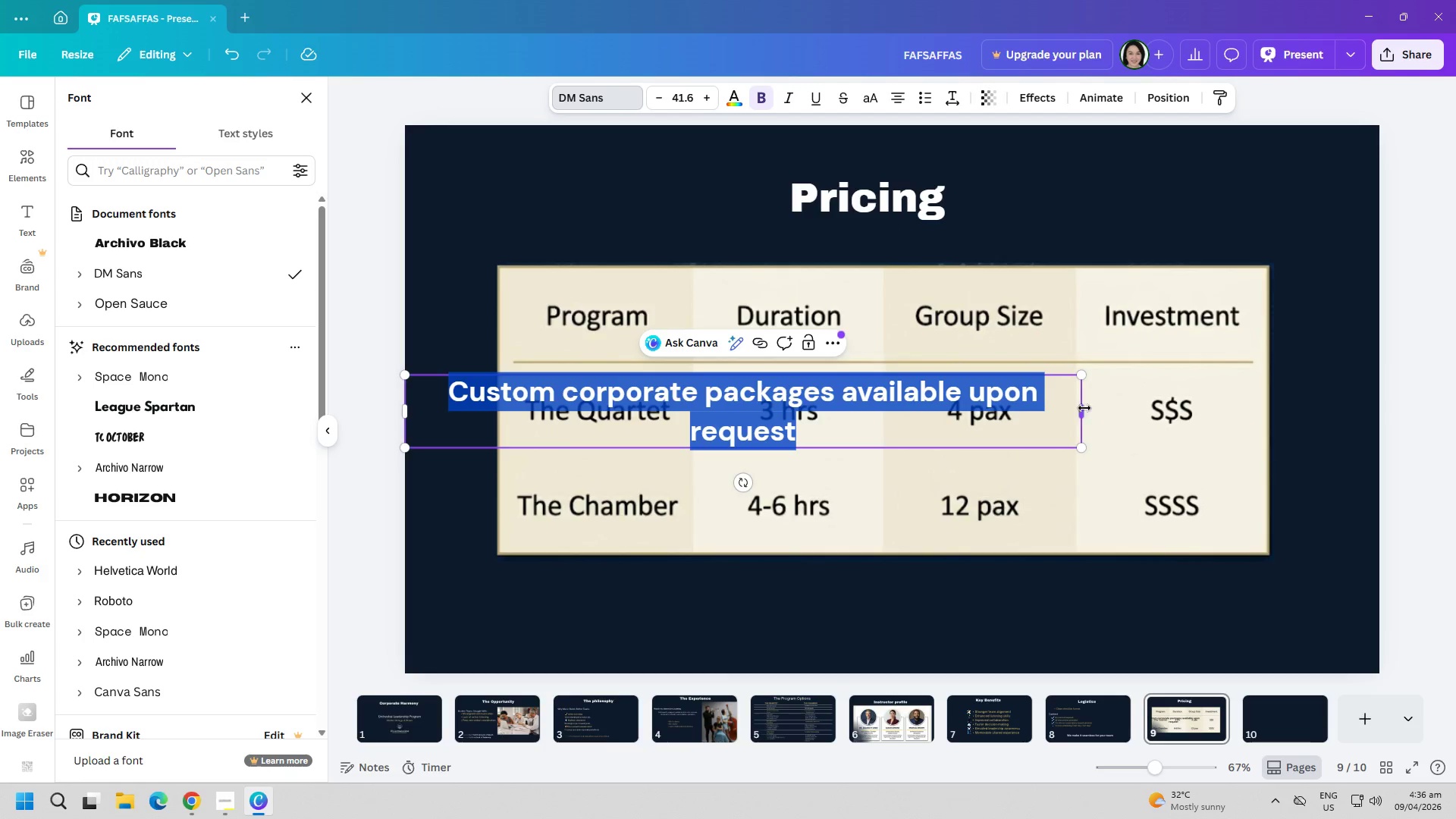 
left_click_drag(start_coordinate=[1084, 408], to_coordinate=[1200, 409])
 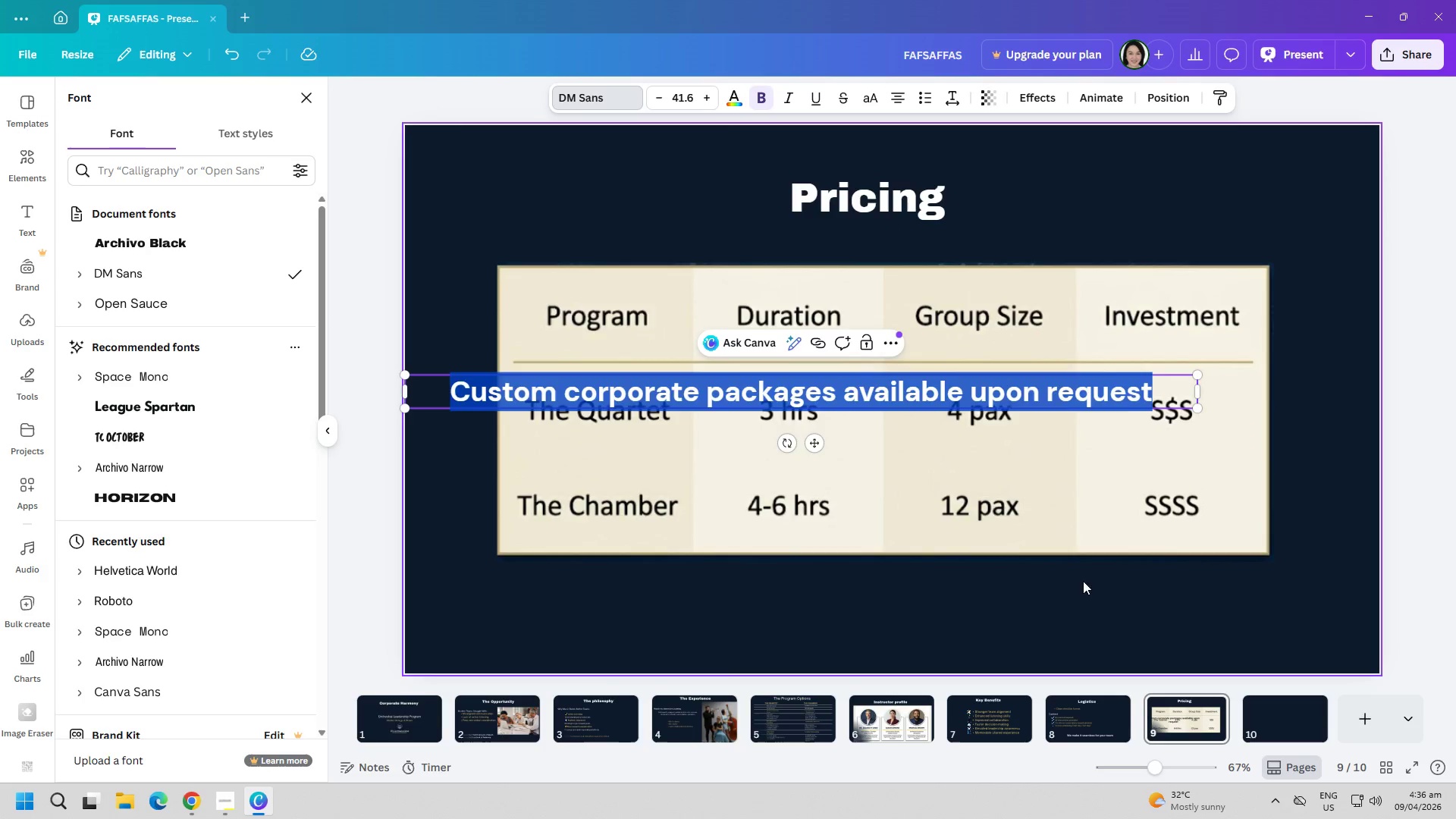 
left_click_drag(start_coordinate=[1058, 597], to_coordinate=[1054, 597])
 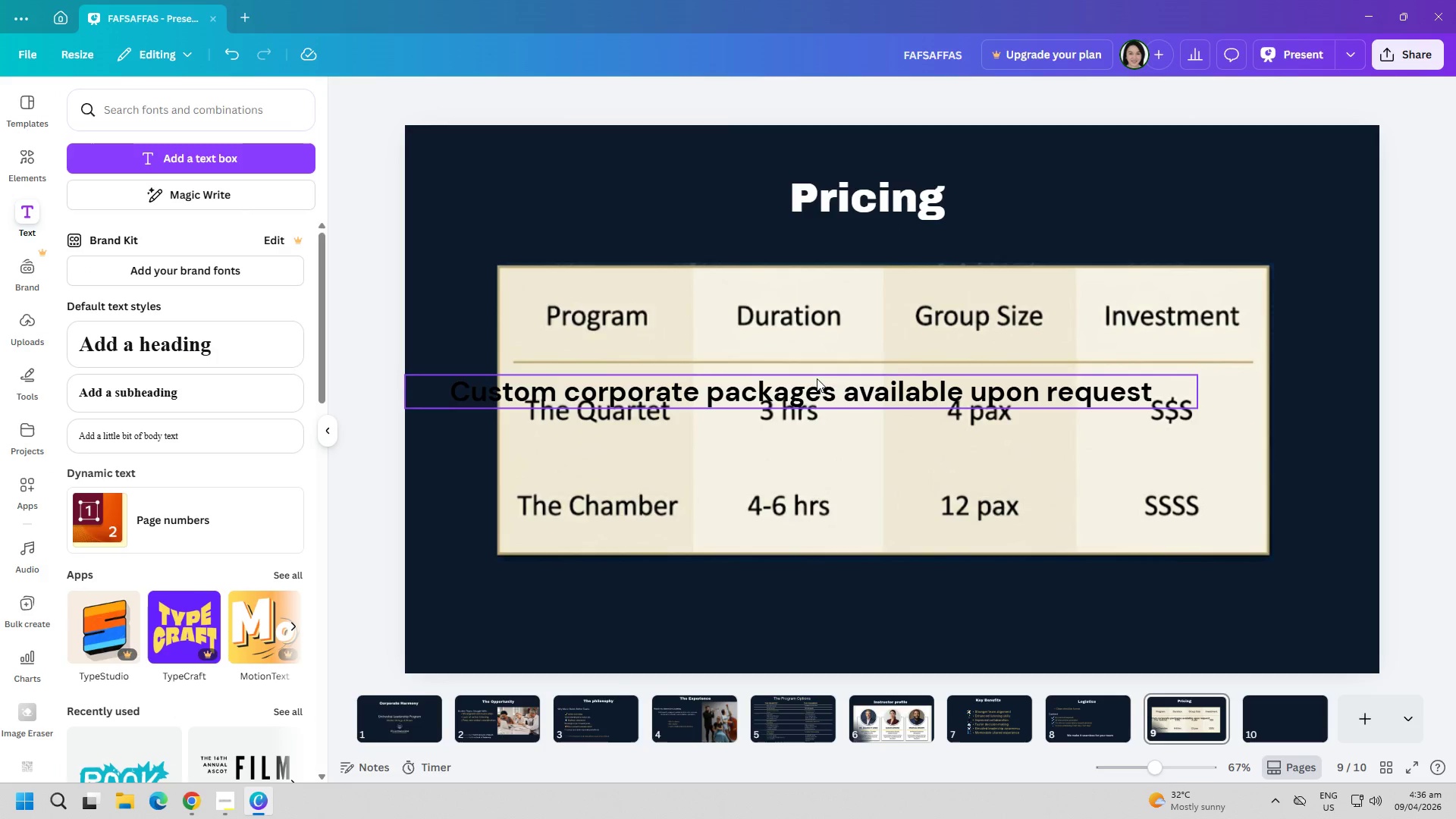 
left_click_drag(start_coordinate=[817, 378], to_coordinate=[937, 573])
 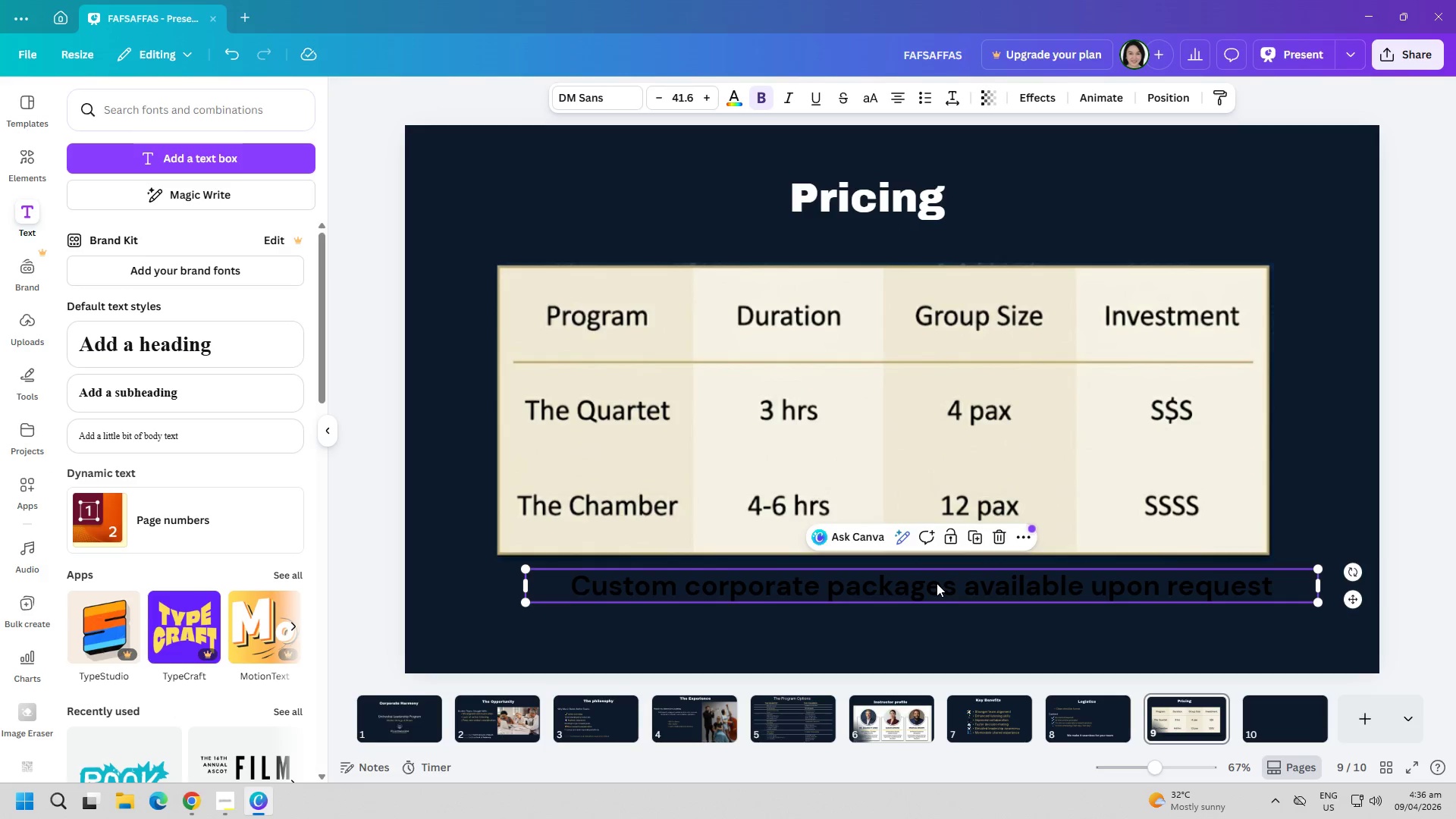 
left_click([935, 586])
 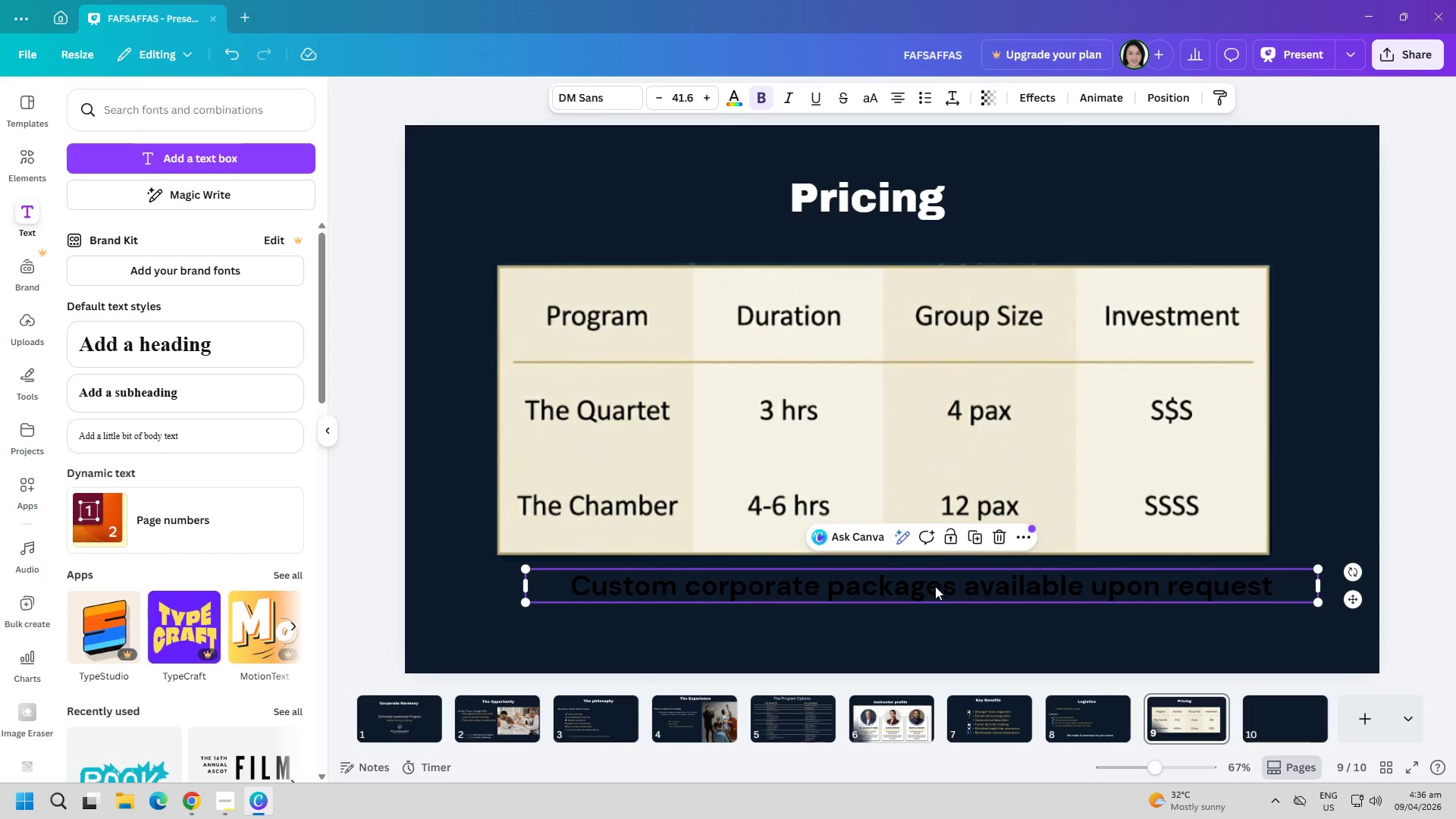 
double_click([935, 586])
 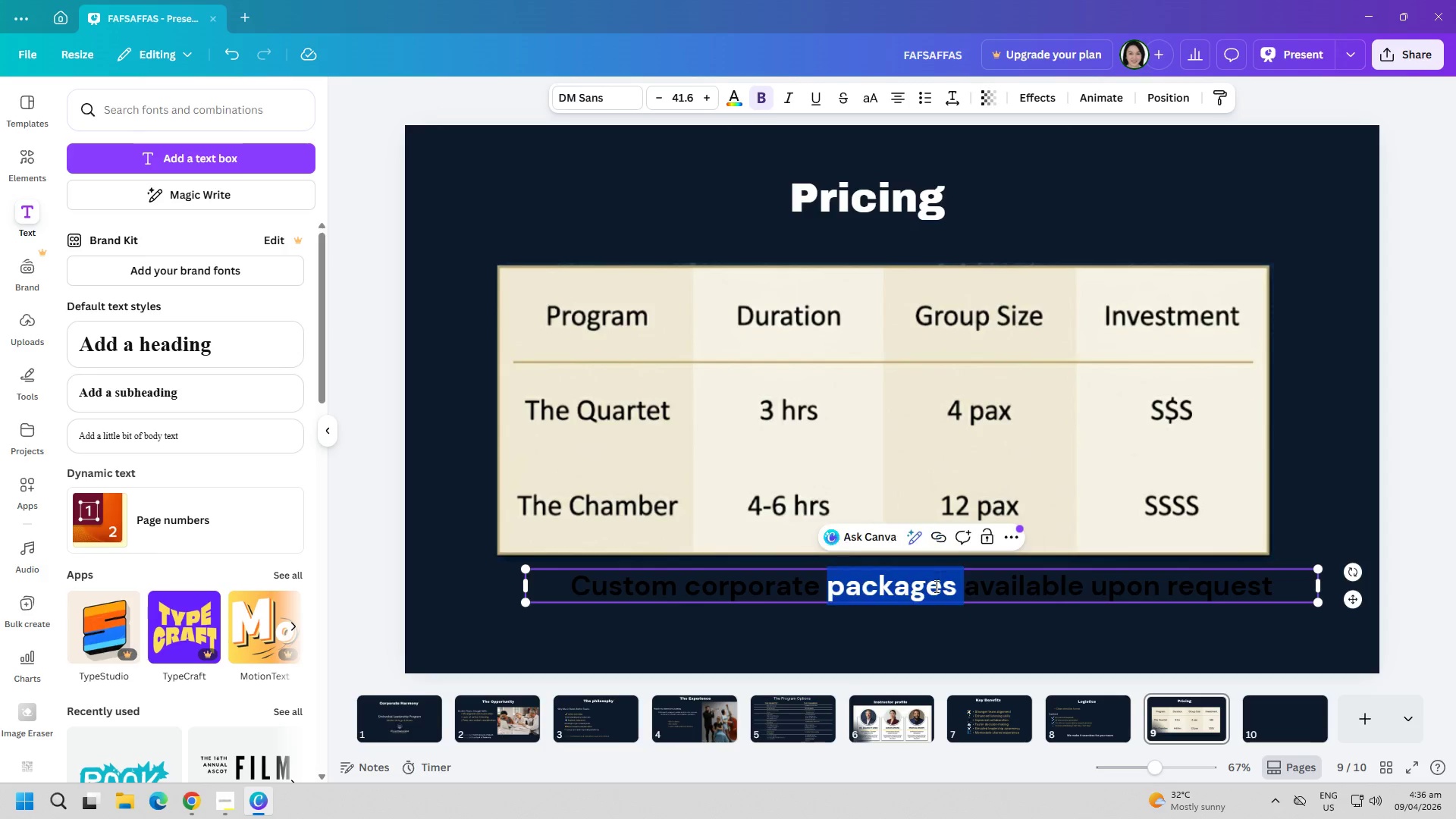 
key(Control+A)
 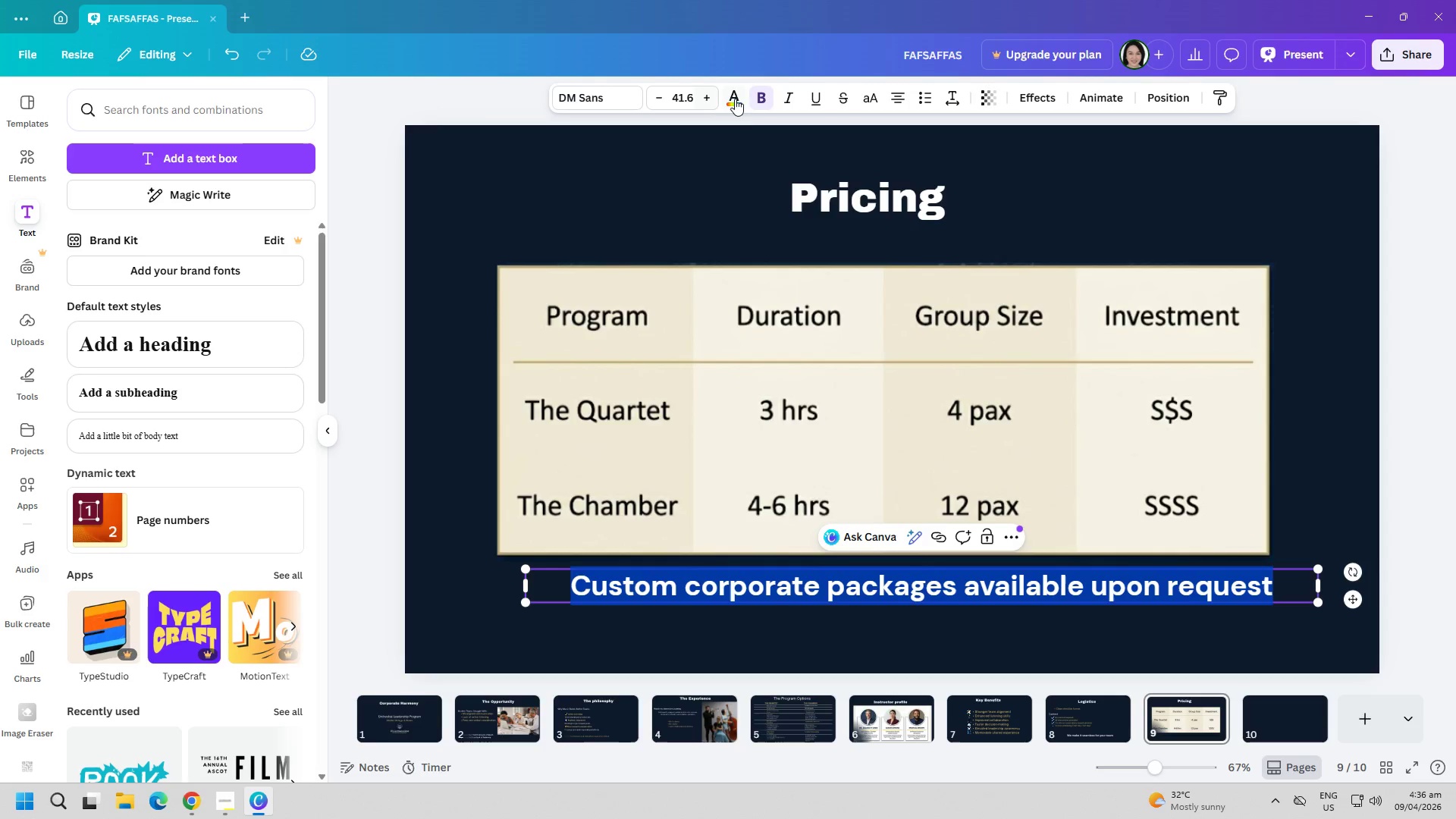 
left_click([736, 99])
 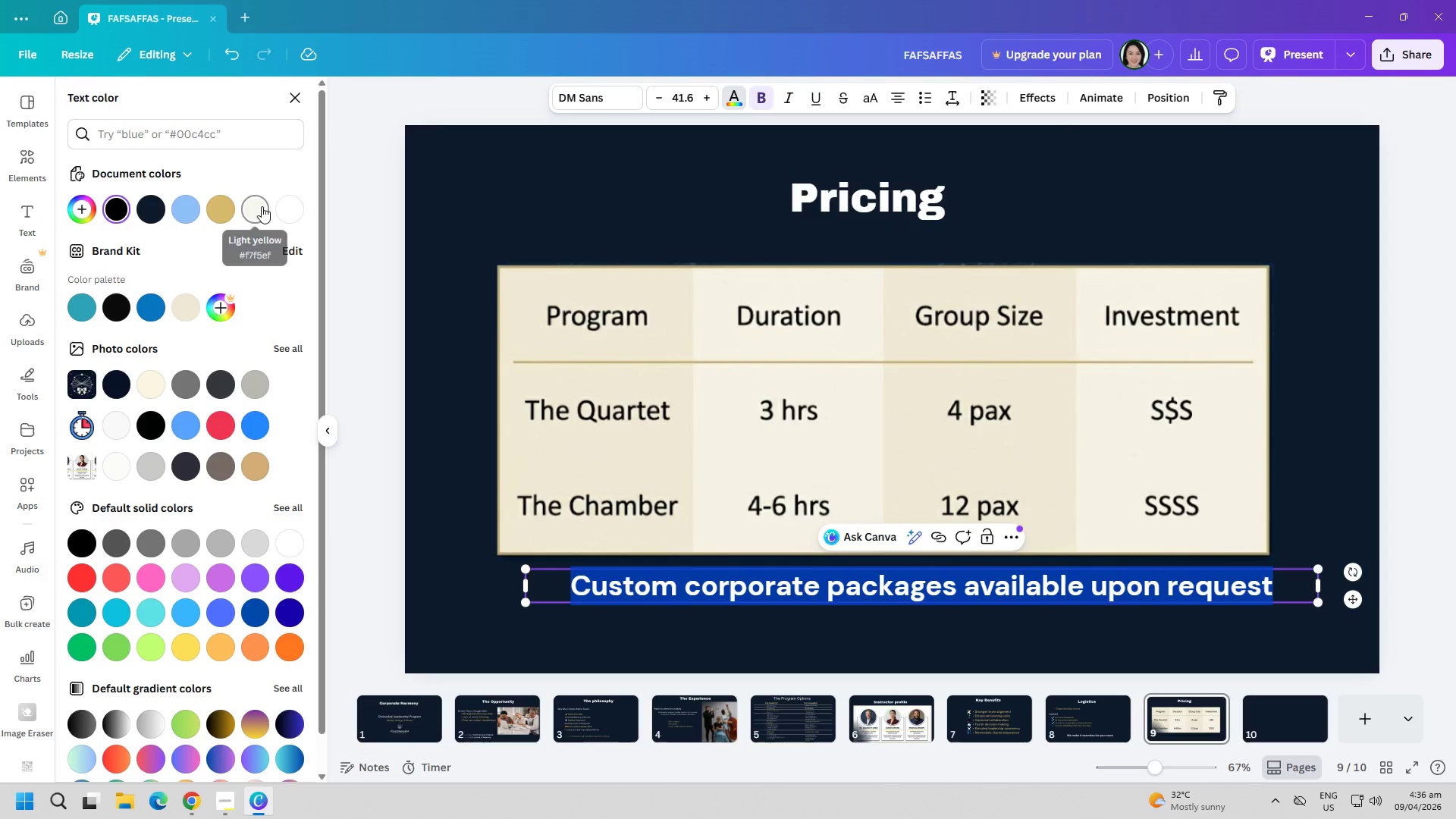 
left_click([664, 624])
 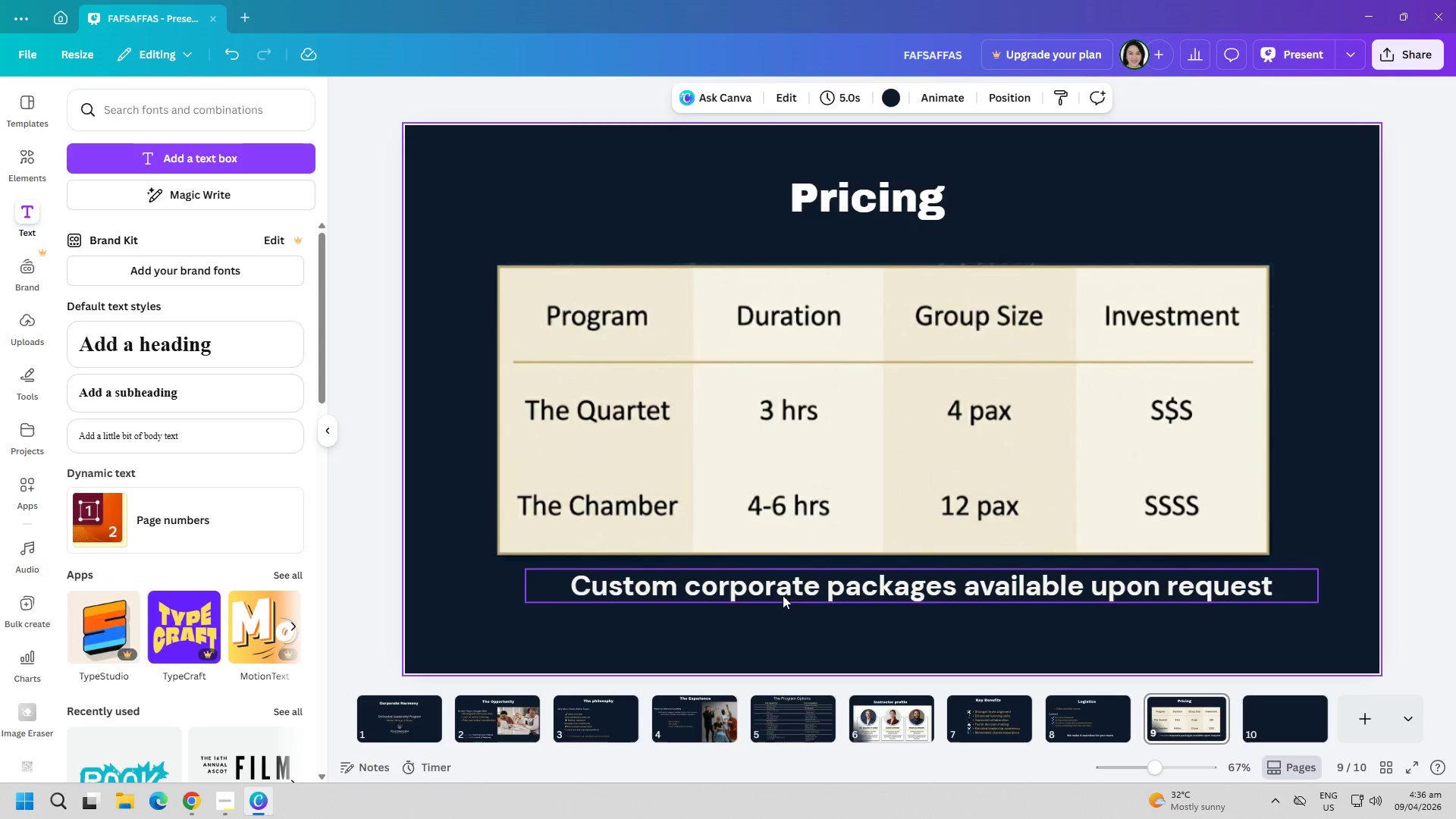 
left_click_drag(start_coordinate=[792, 590], to_coordinate=[771, 592])
 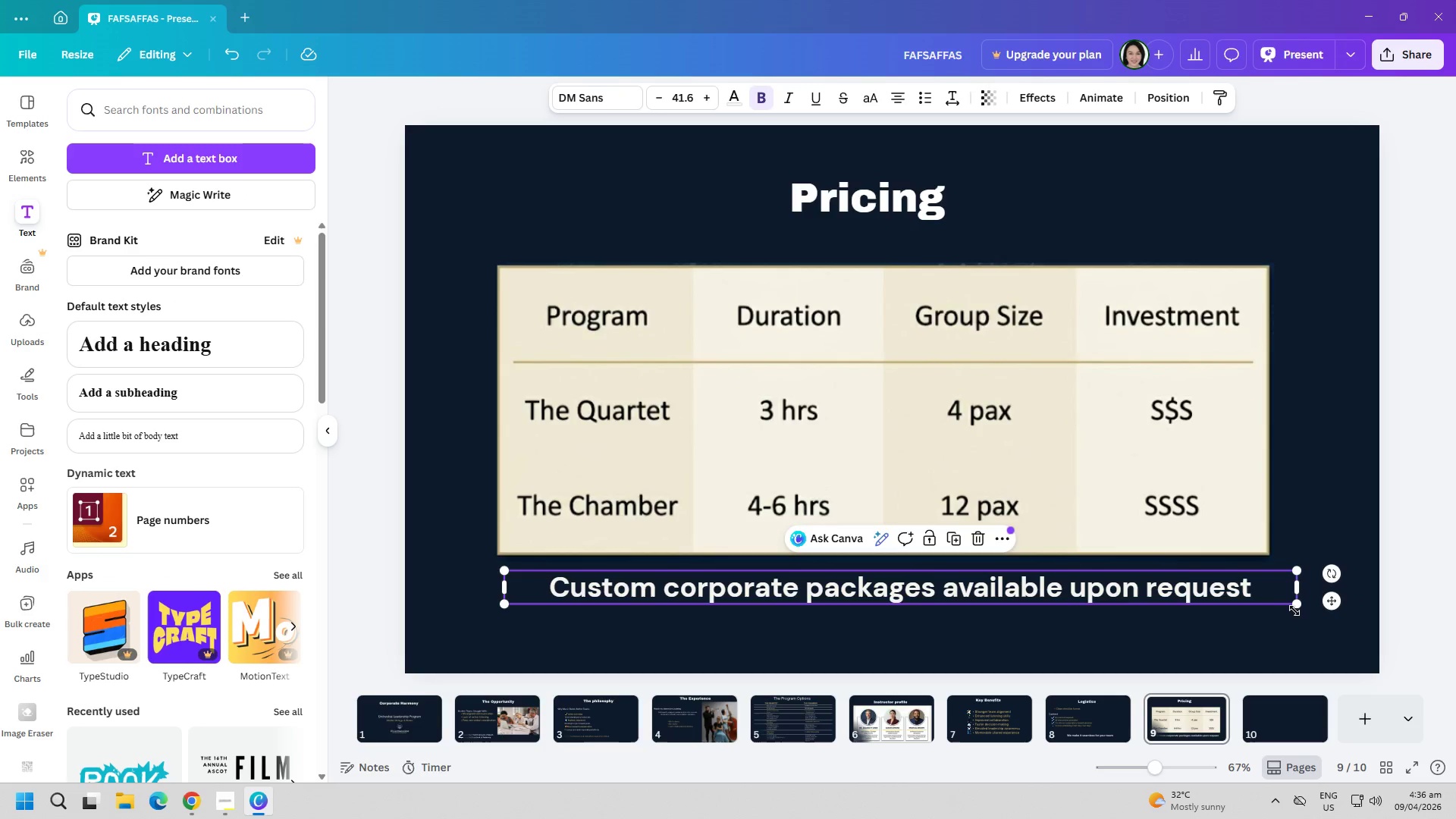 
left_click_drag(start_coordinate=[1298, 606], to_coordinate=[1250, 602])
 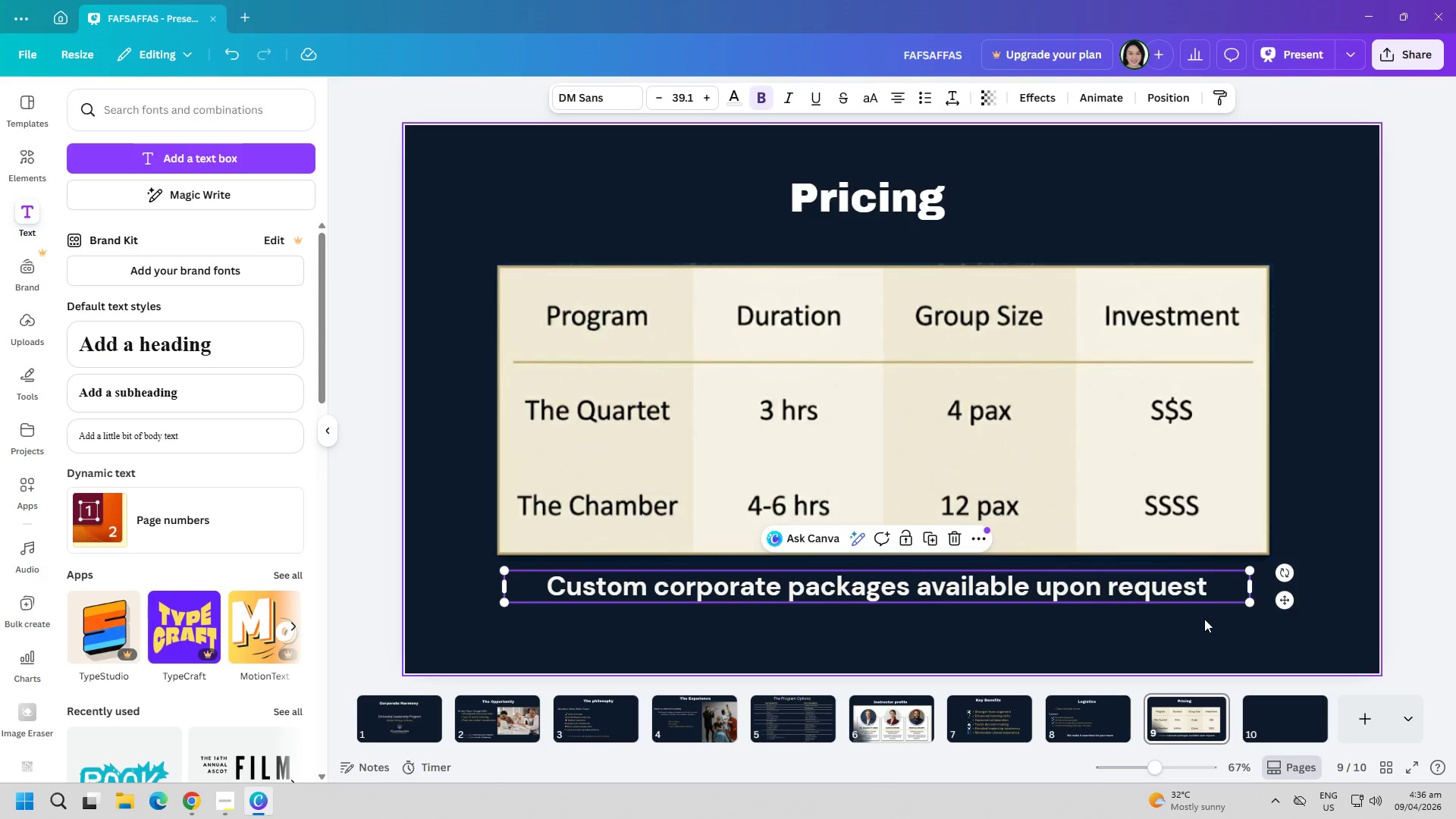 
wait(8.36)
 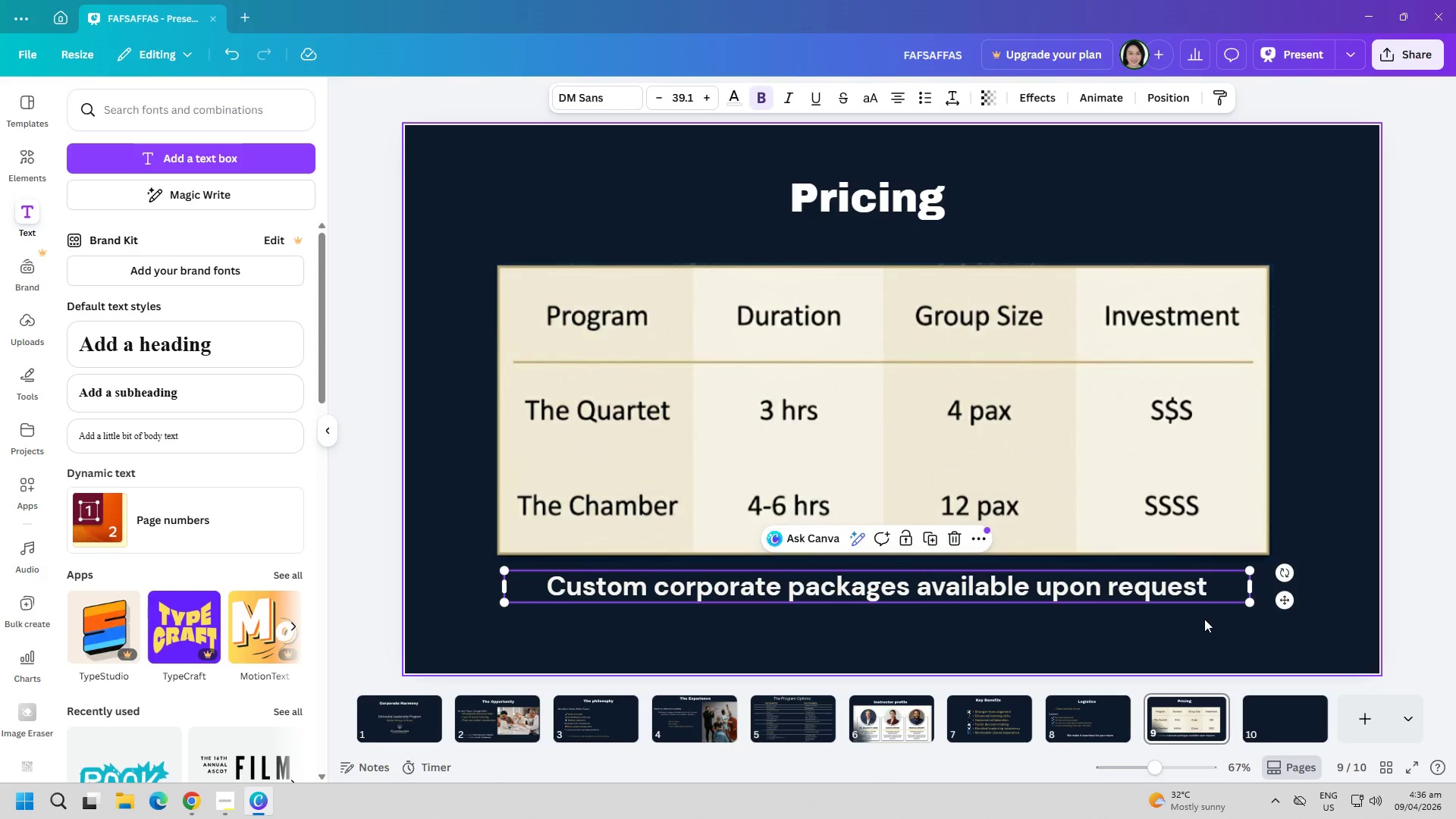 
left_click([1204, 619])
 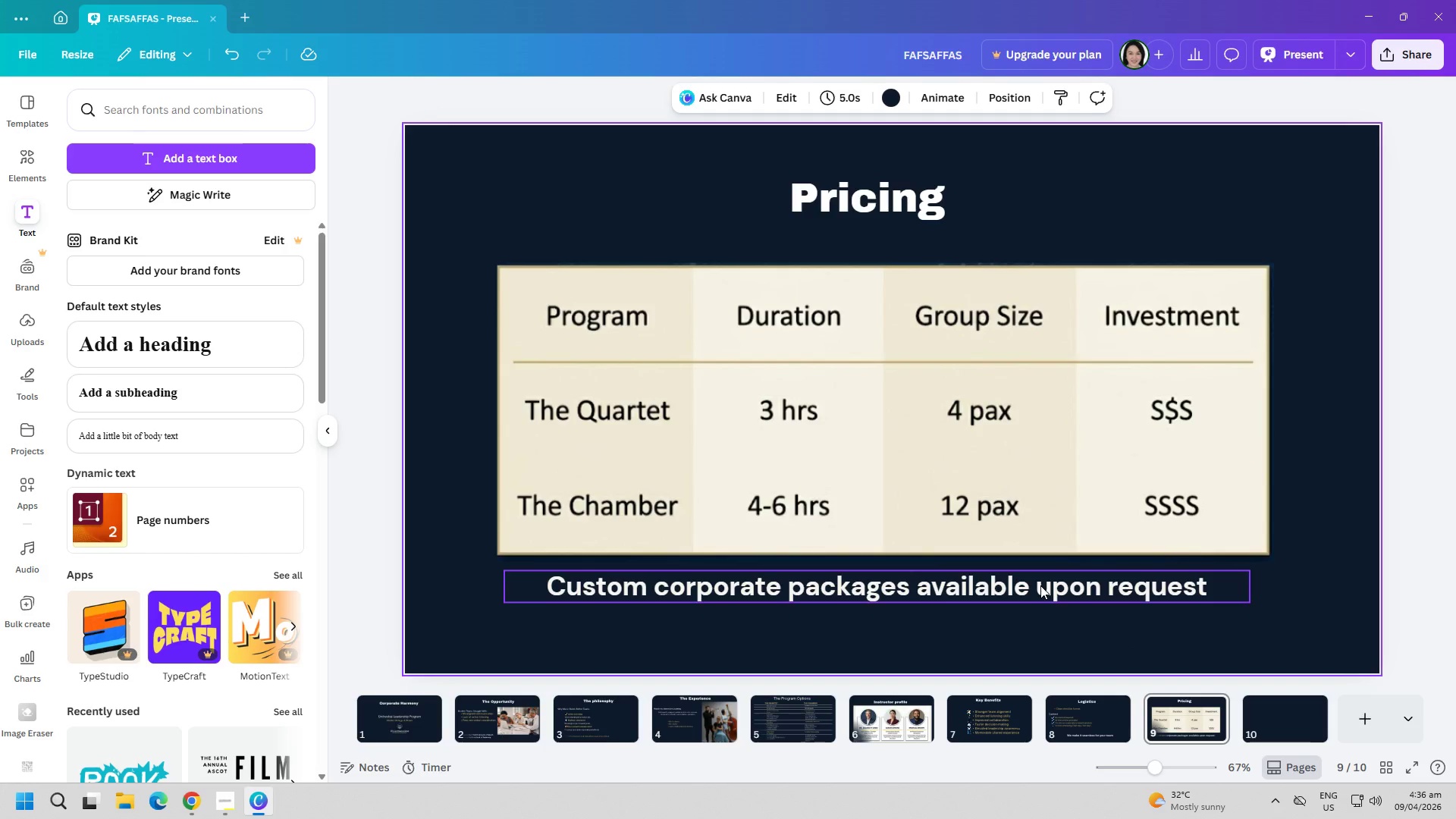 
wait(11.41)
 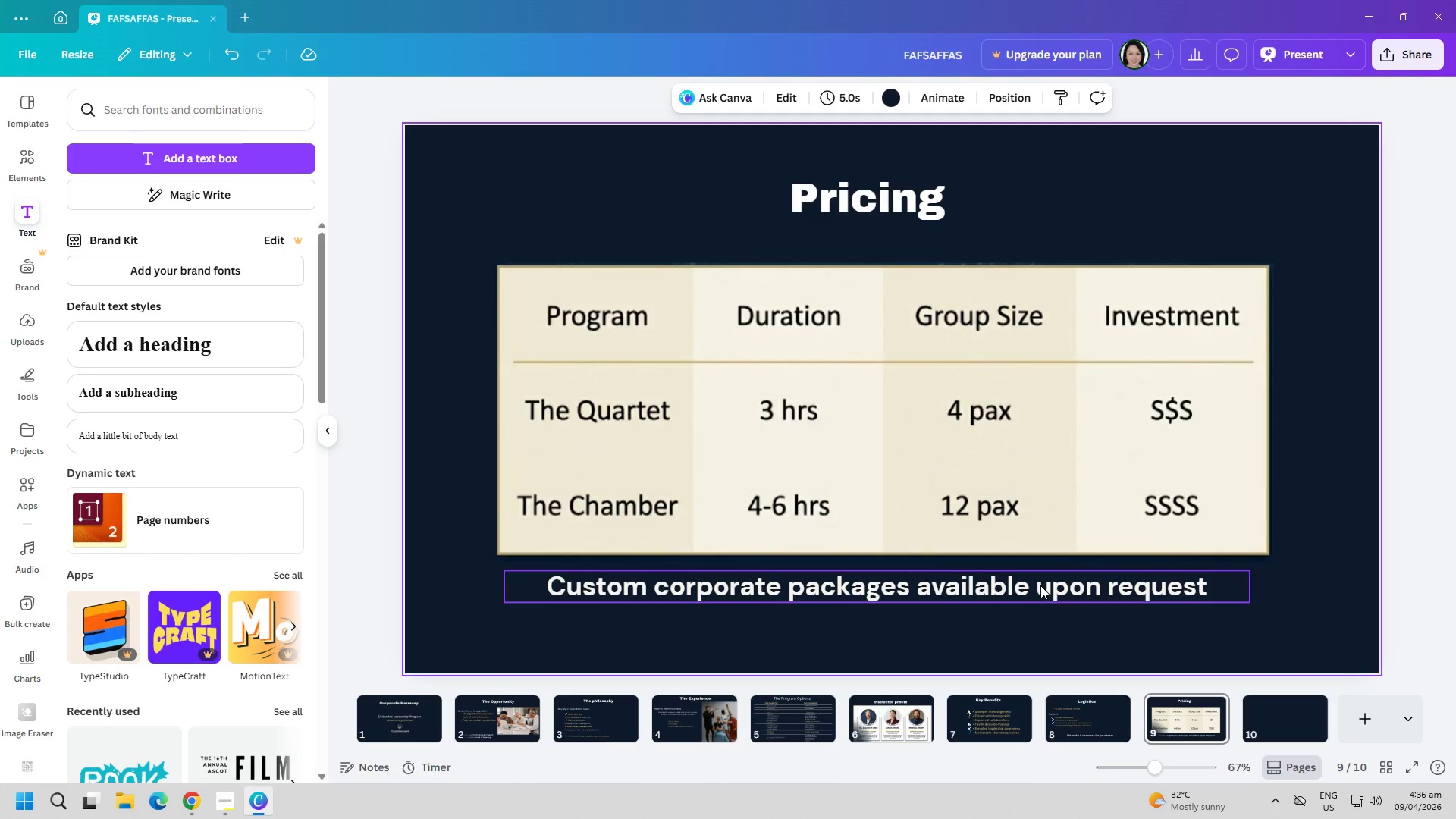 
left_click_drag(start_coordinate=[1040, 583], to_coordinate=[1040, 601])
 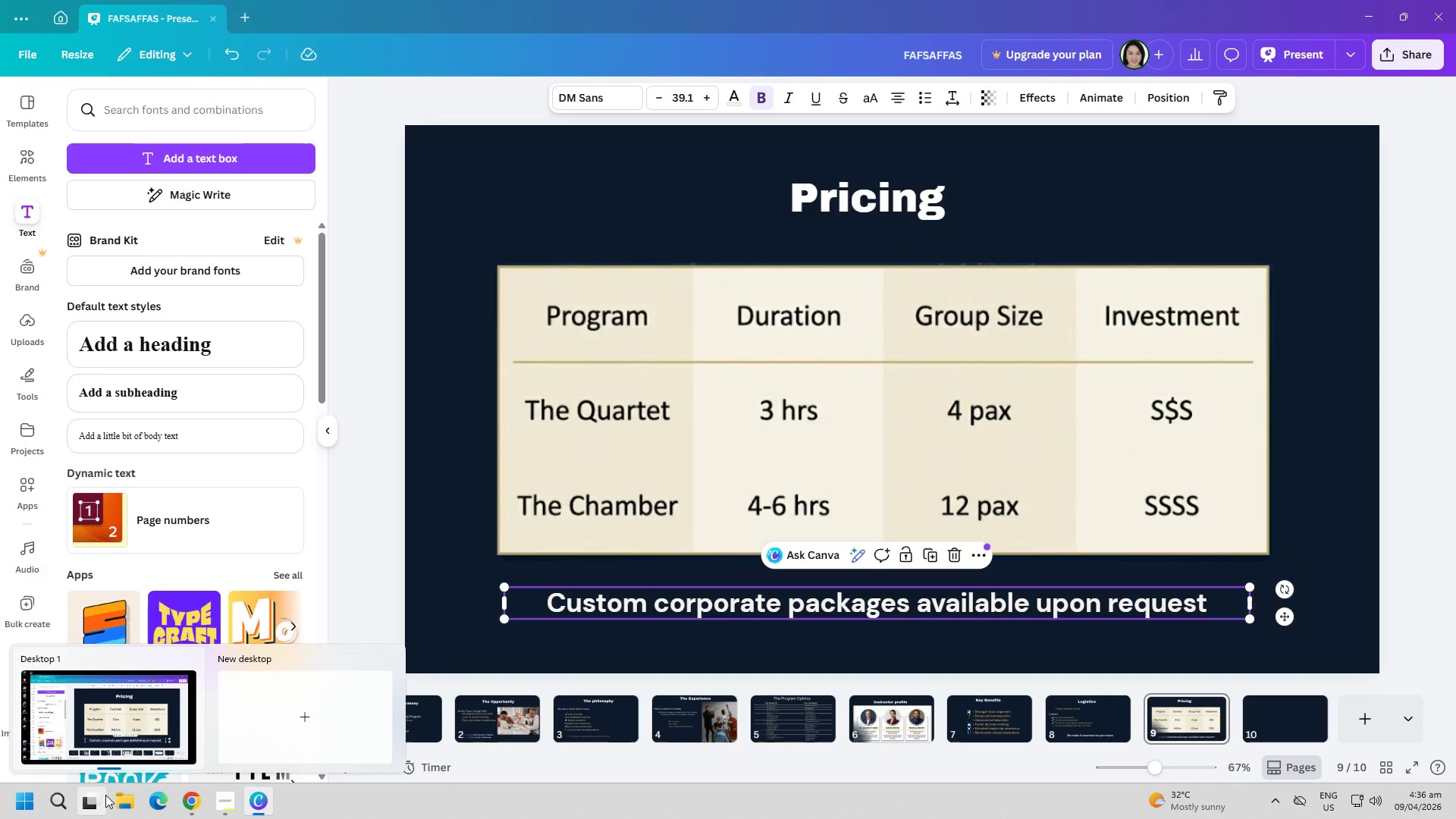 
wait(14.31)
 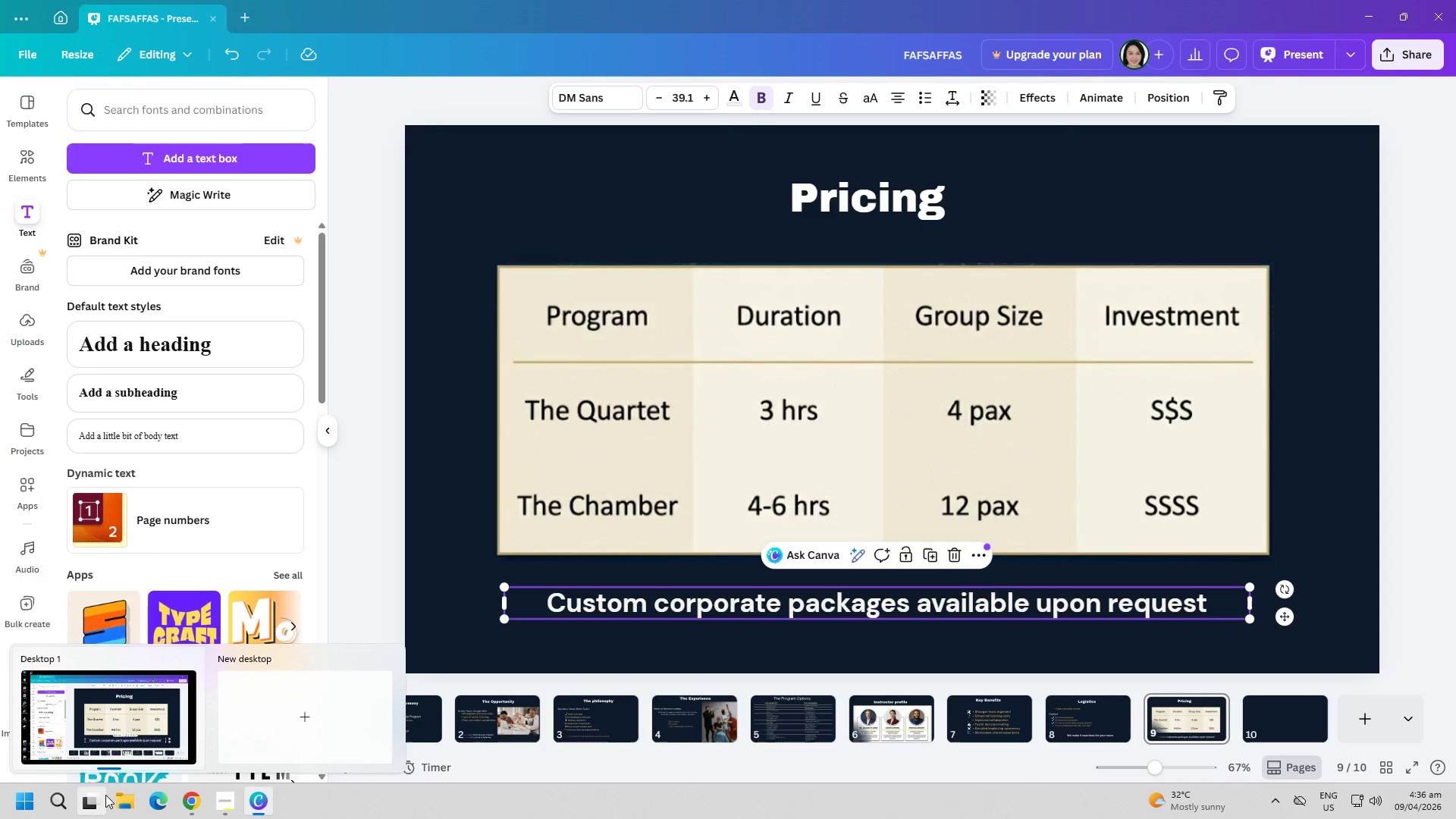 
left_click([297, 805])
 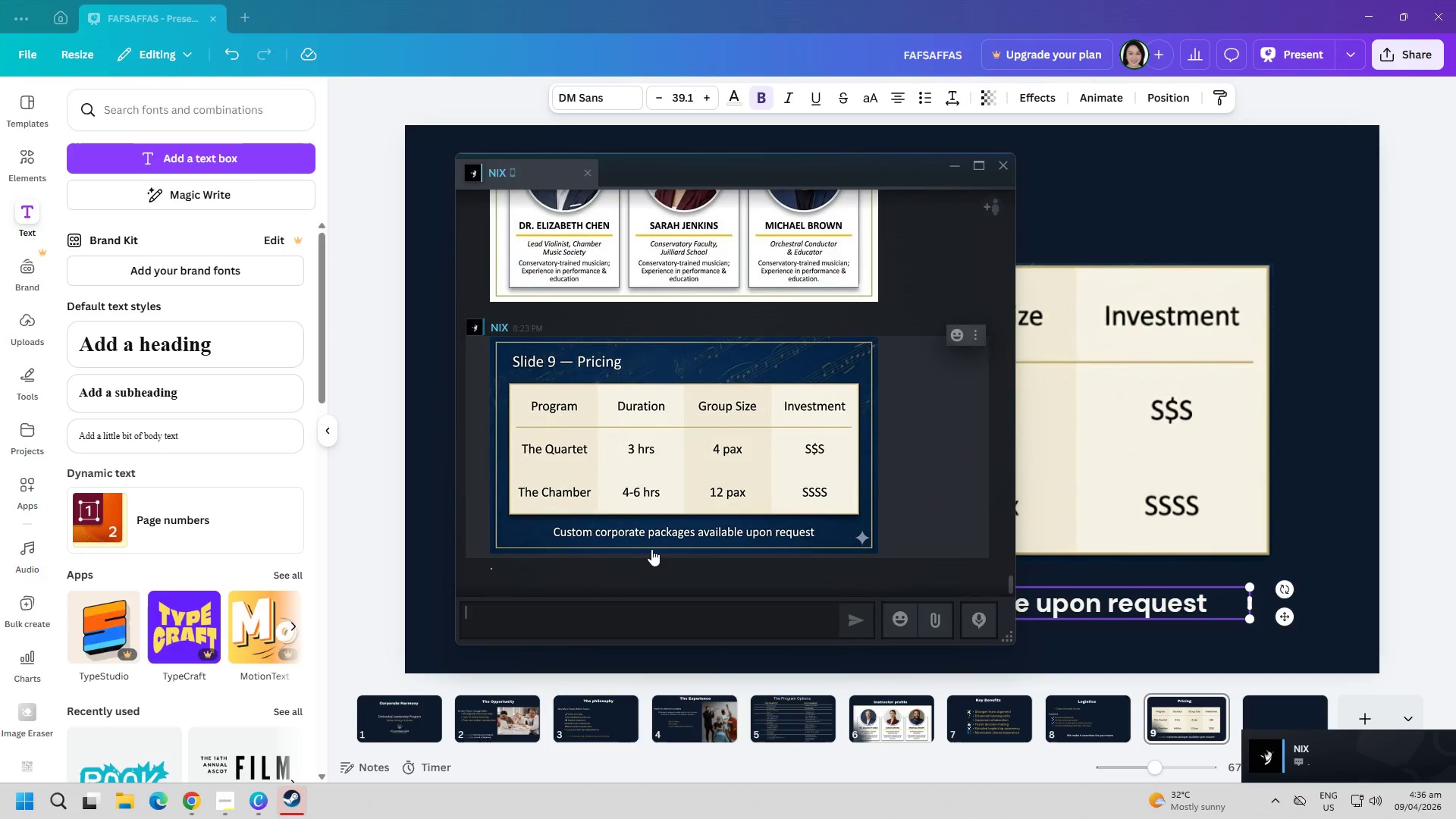 
left_click([683, 493])
 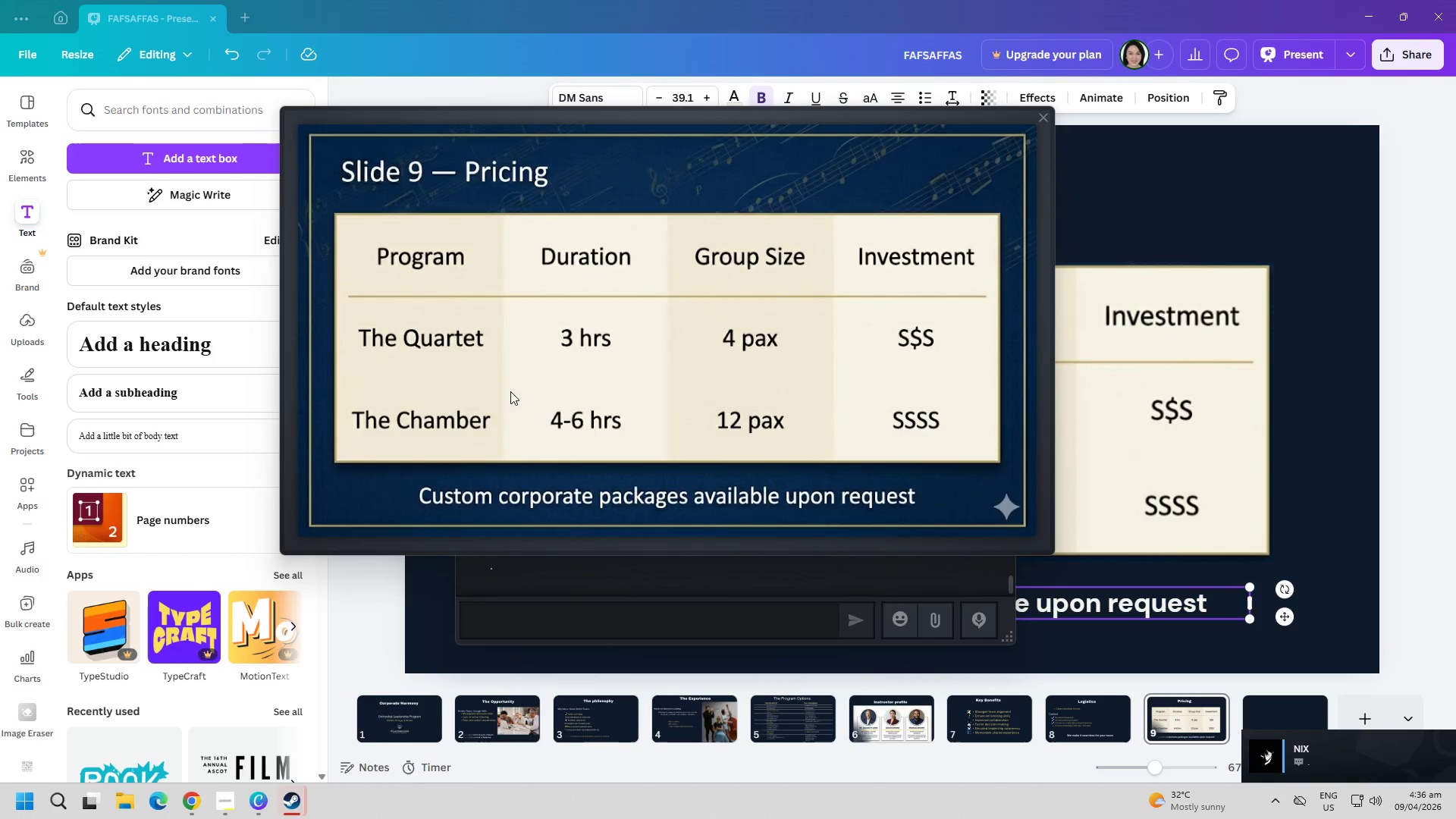 
key(PageDown)
 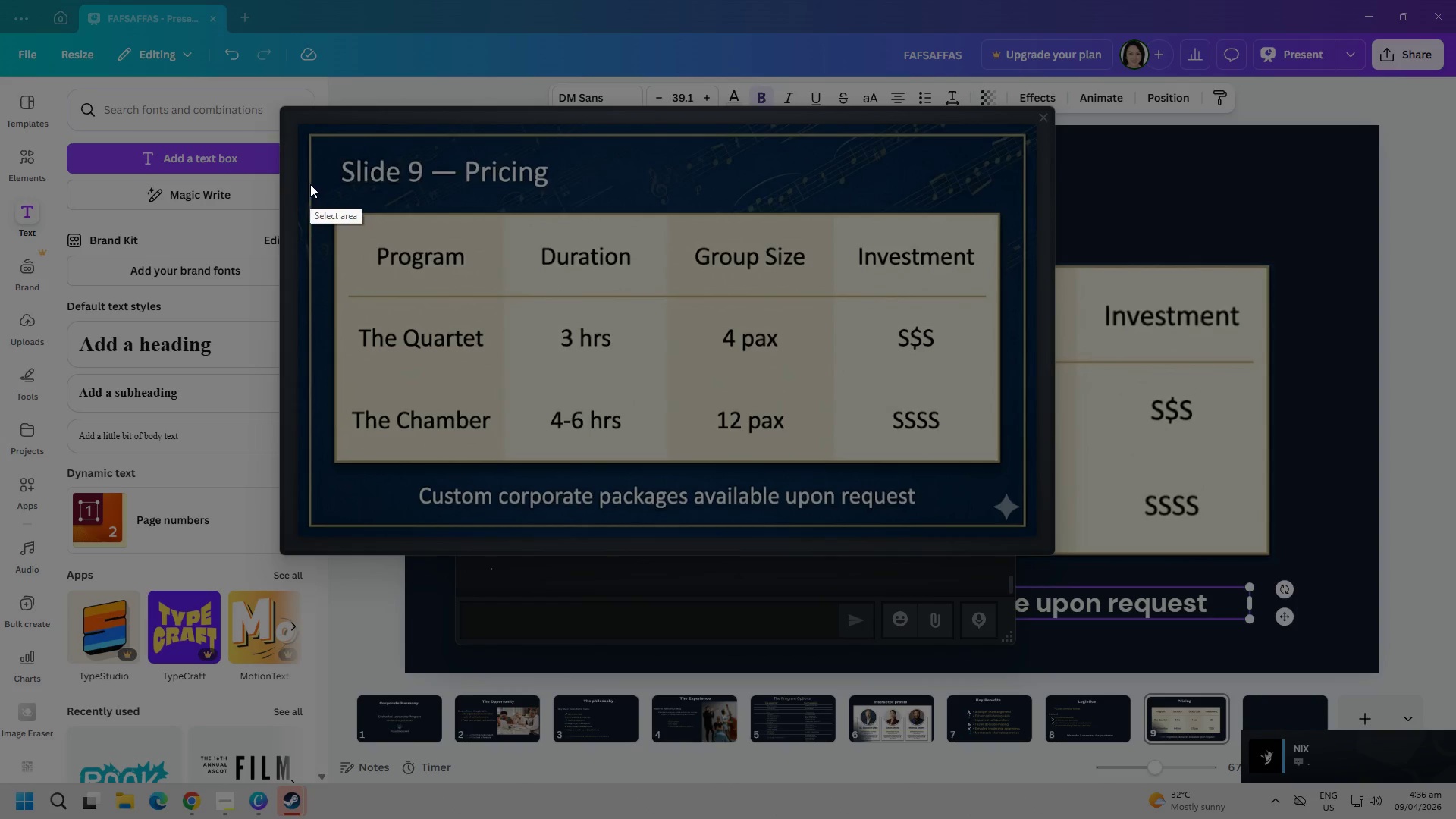 
left_click_drag(start_coordinate=[310, 184], to_coordinate=[1023, 484])
 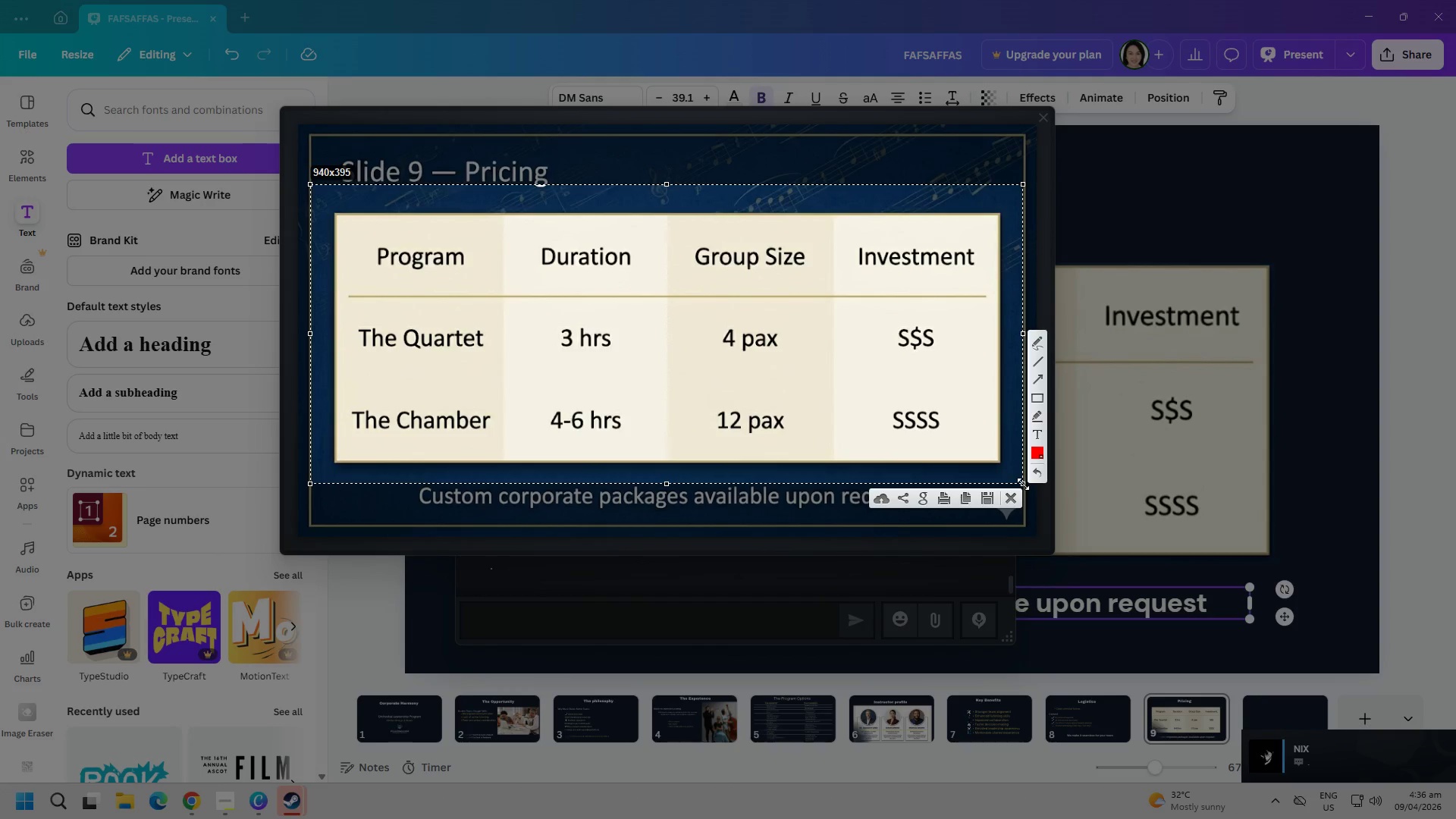 
key(Control+ControlLeft)
 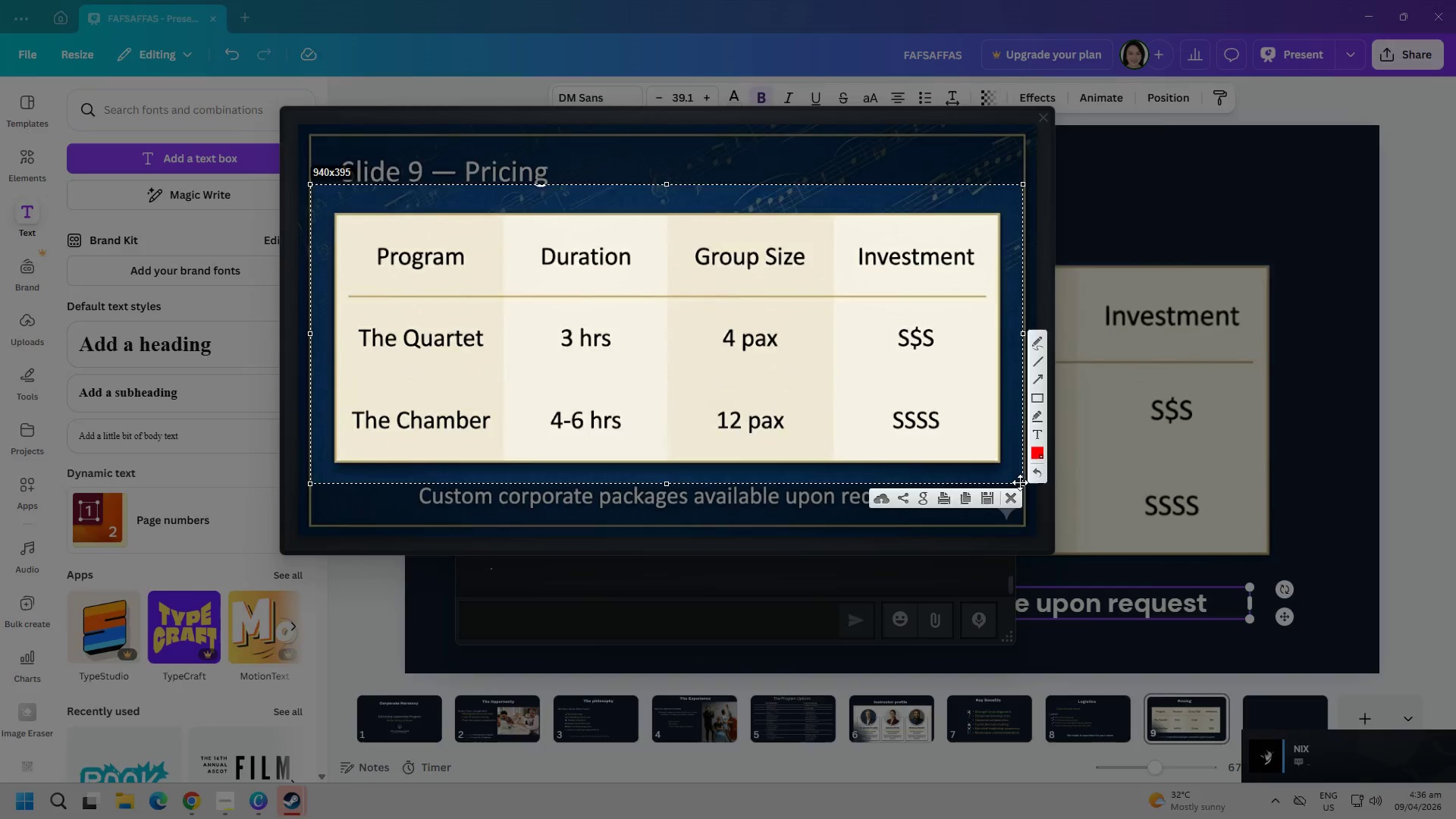 
key(Control+C)
 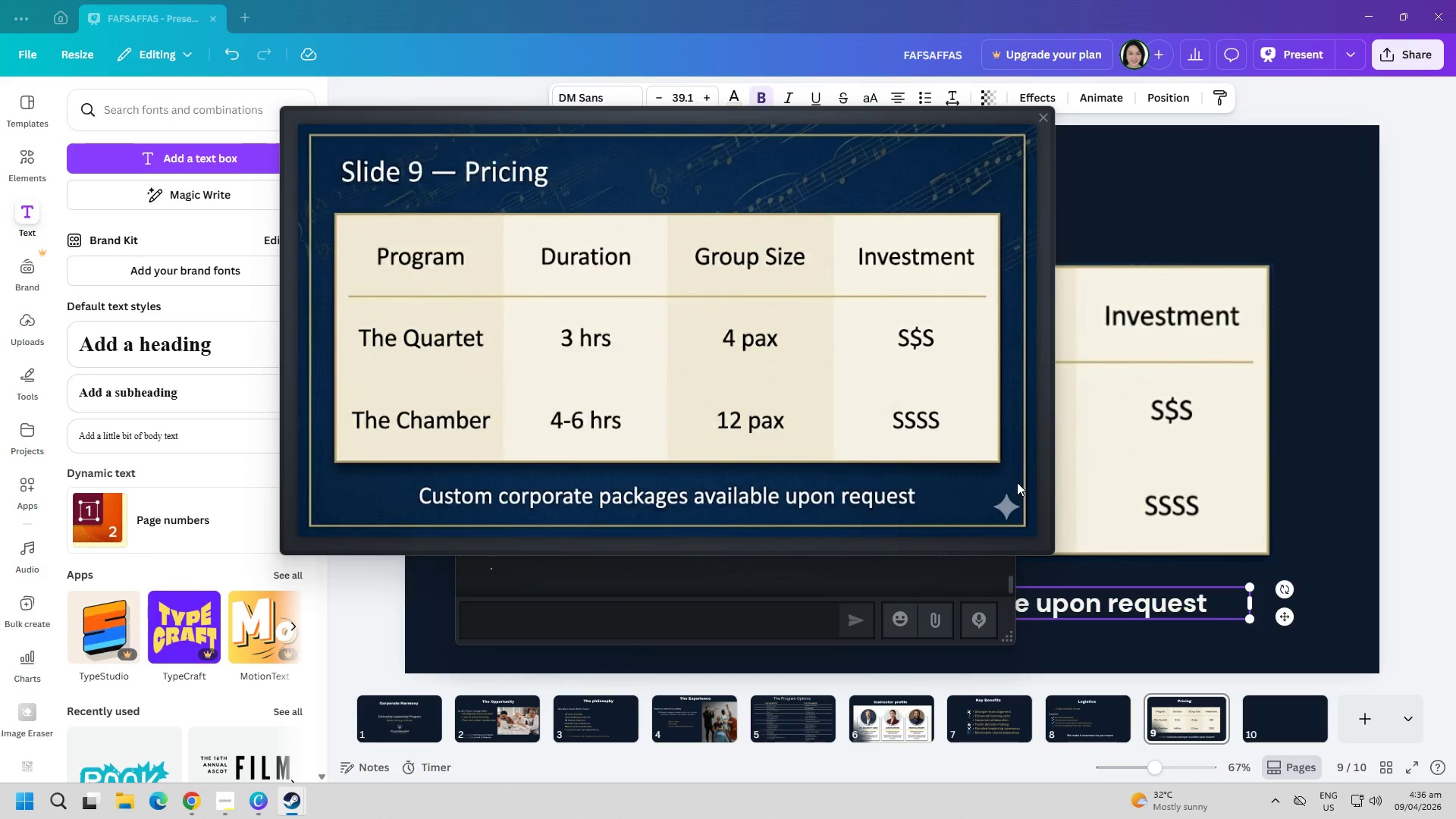 
key(Escape)
 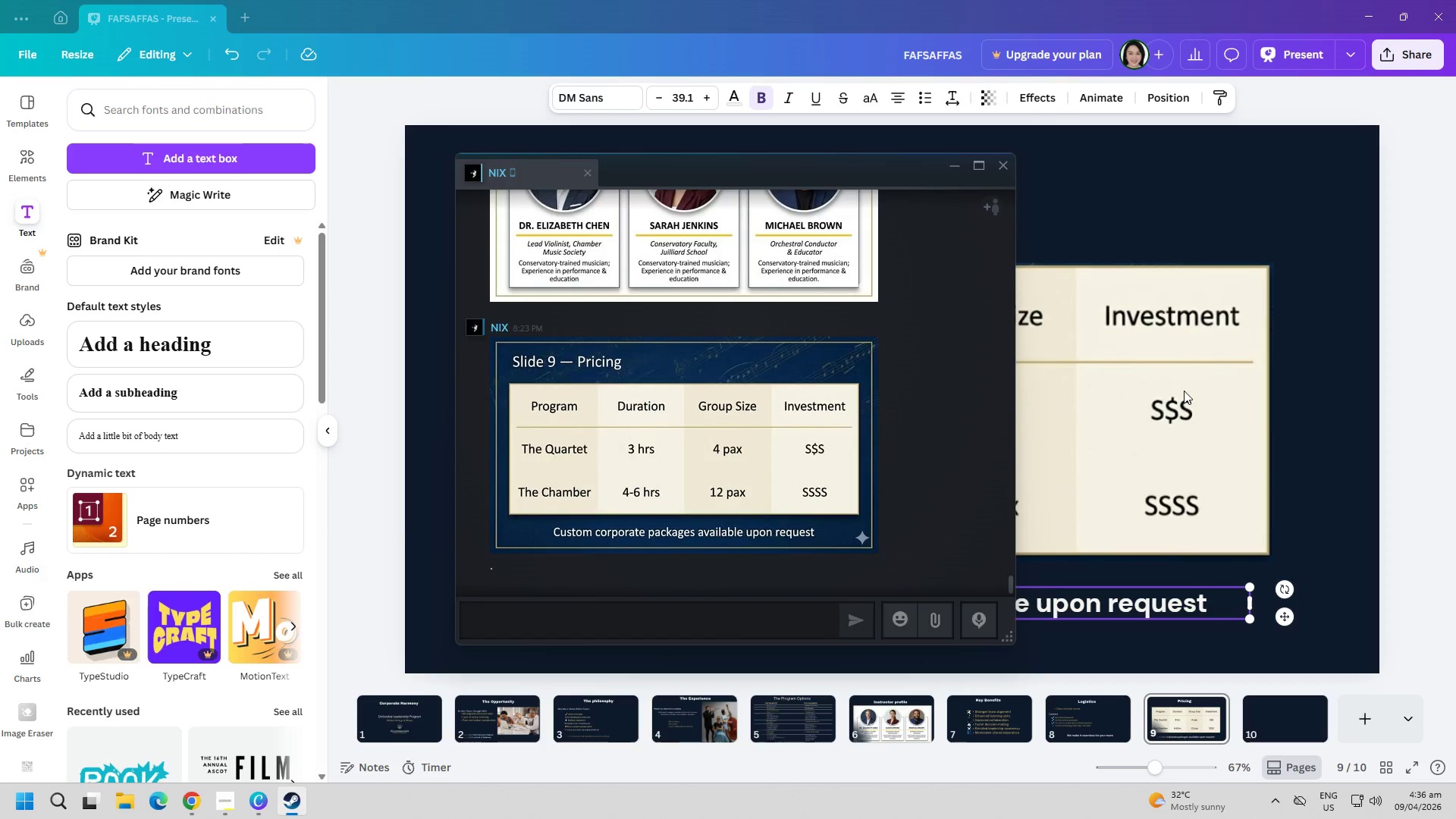 
left_click([1184, 391])
 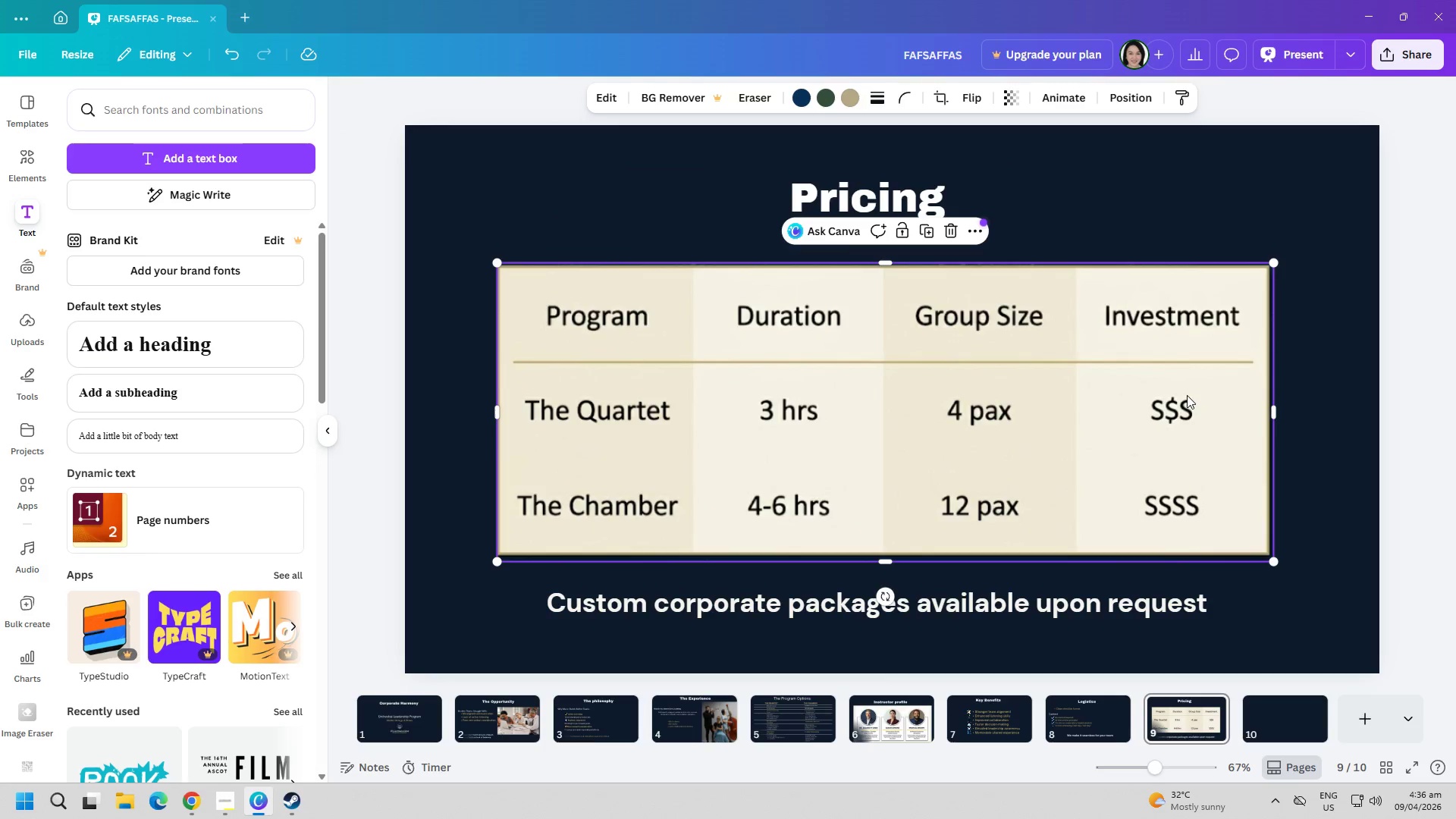 
key(Delete)
 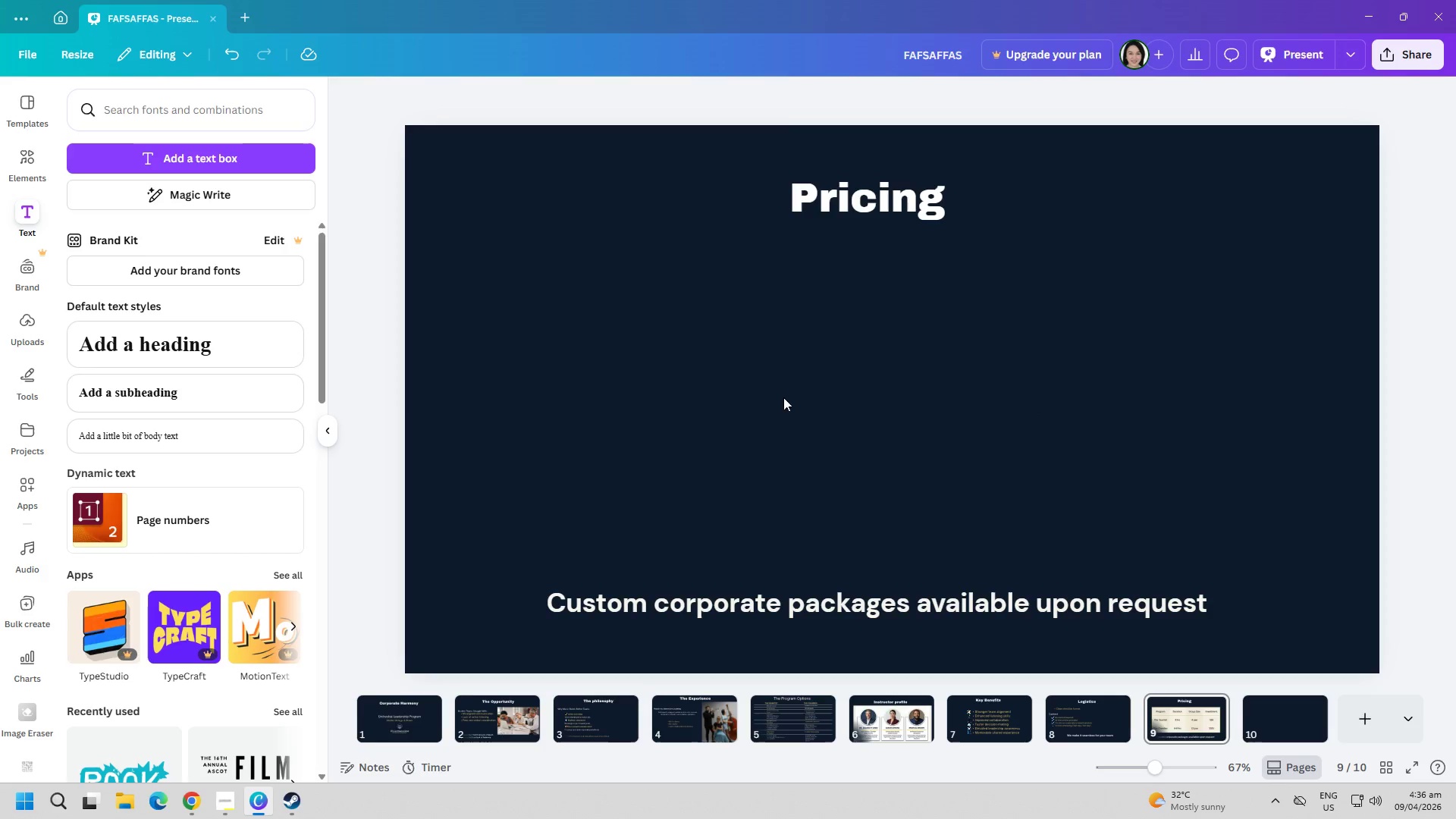 
left_click([729, 391])
 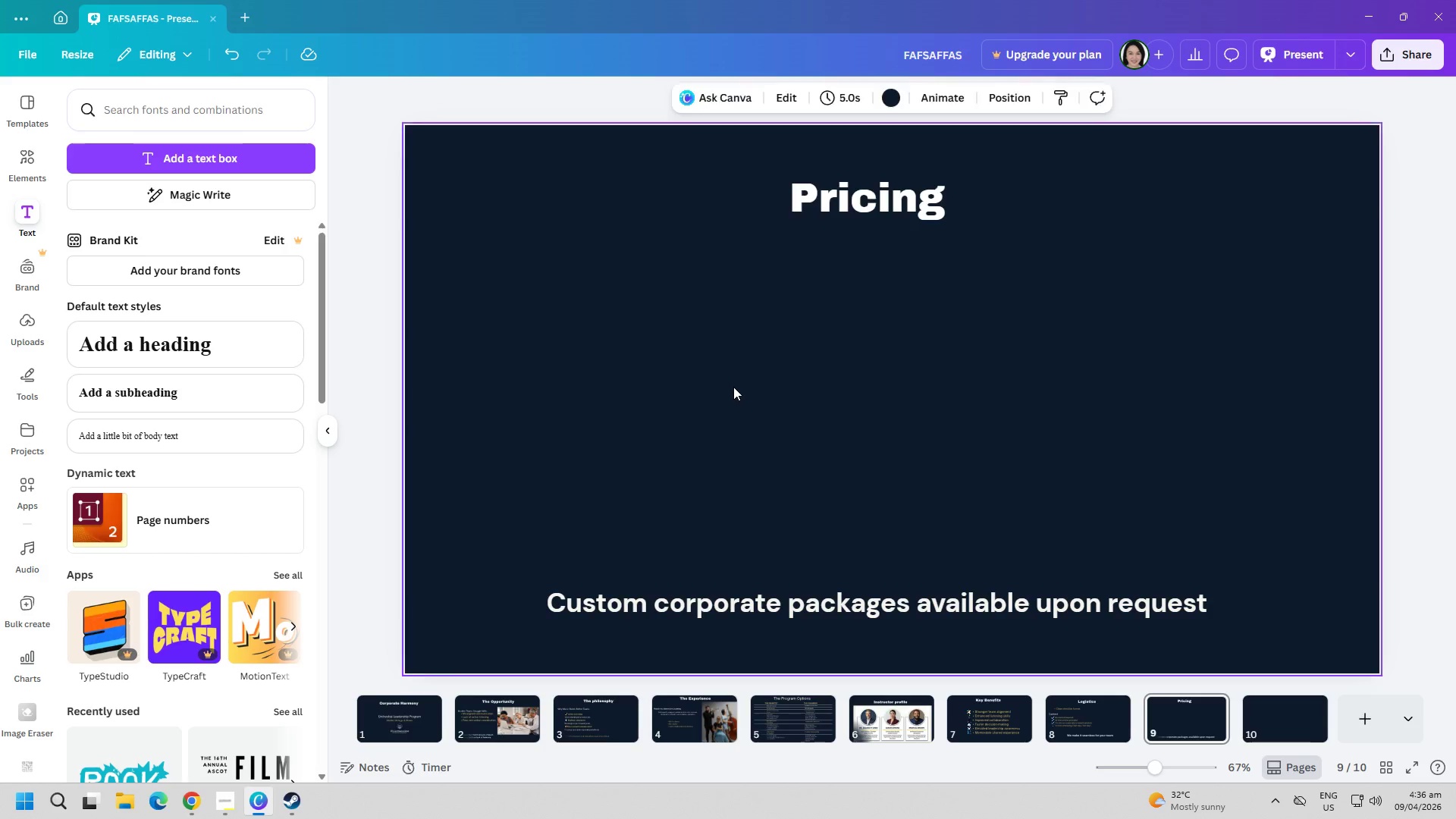 
key(Control+ControlLeft)
 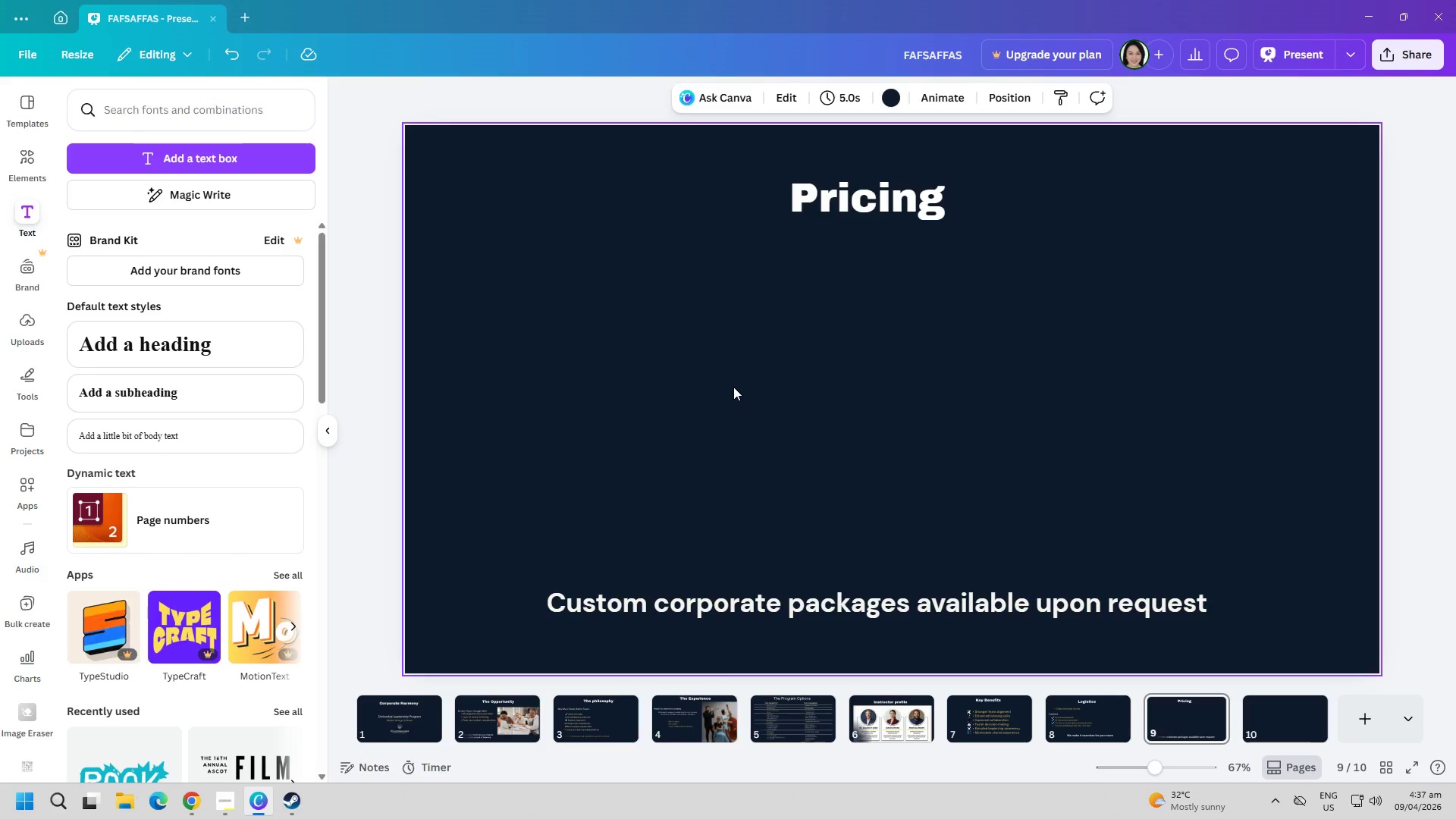 
key(Control+V)
 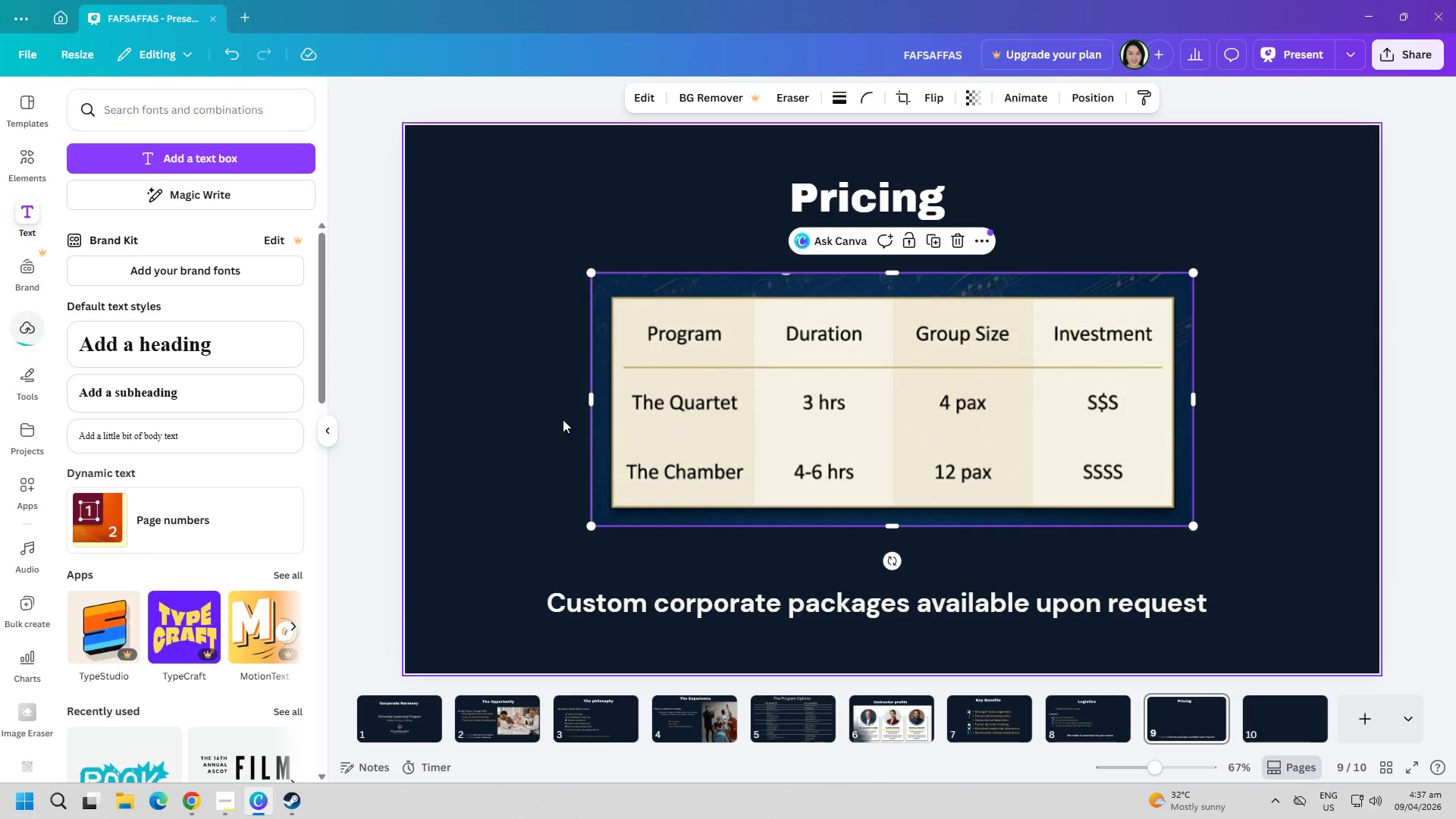 
left_click([510, 414])
 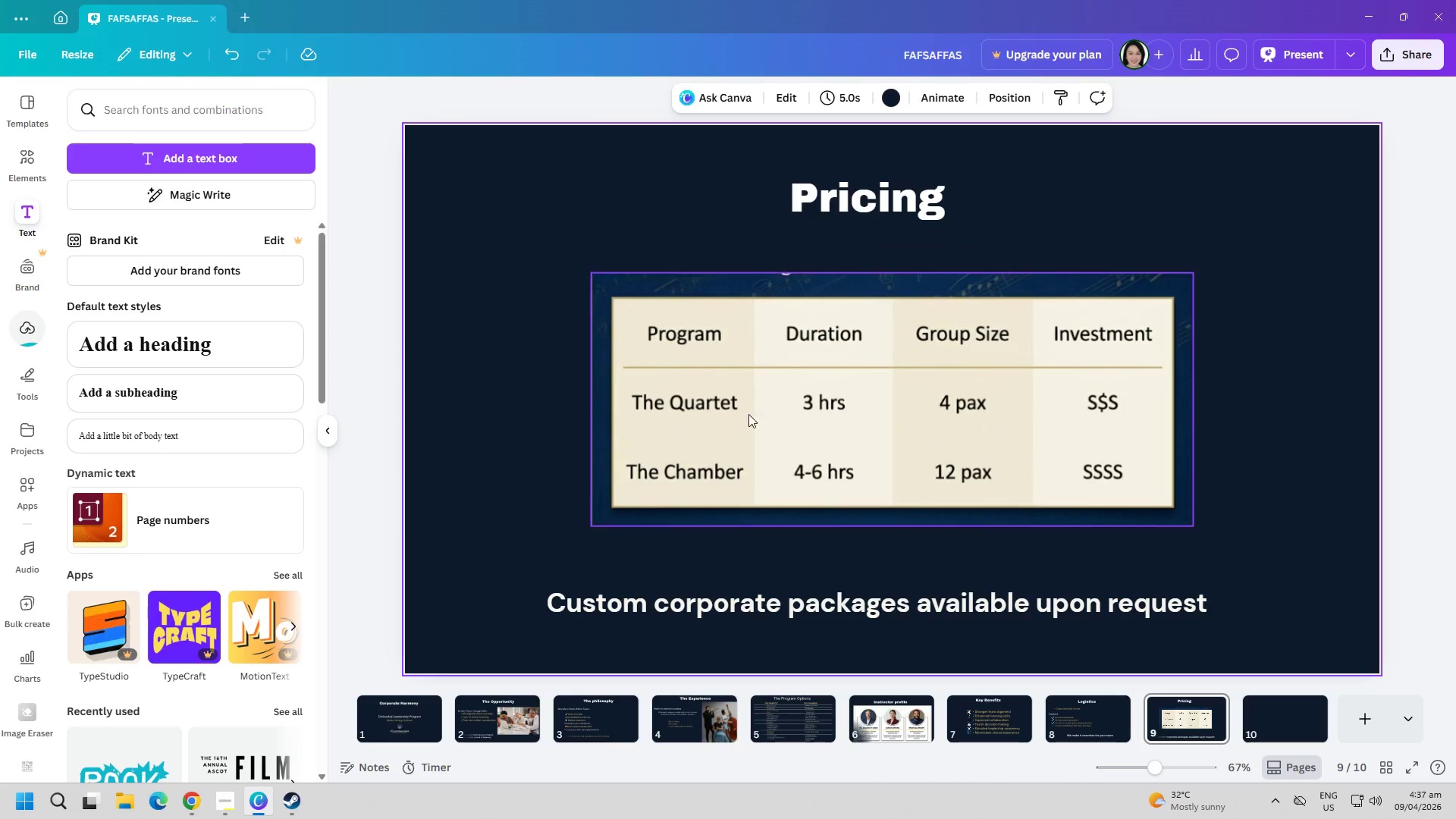 
left_click_drag(start_coordinate=[873, 416], to_coordinate=[849, 422])
 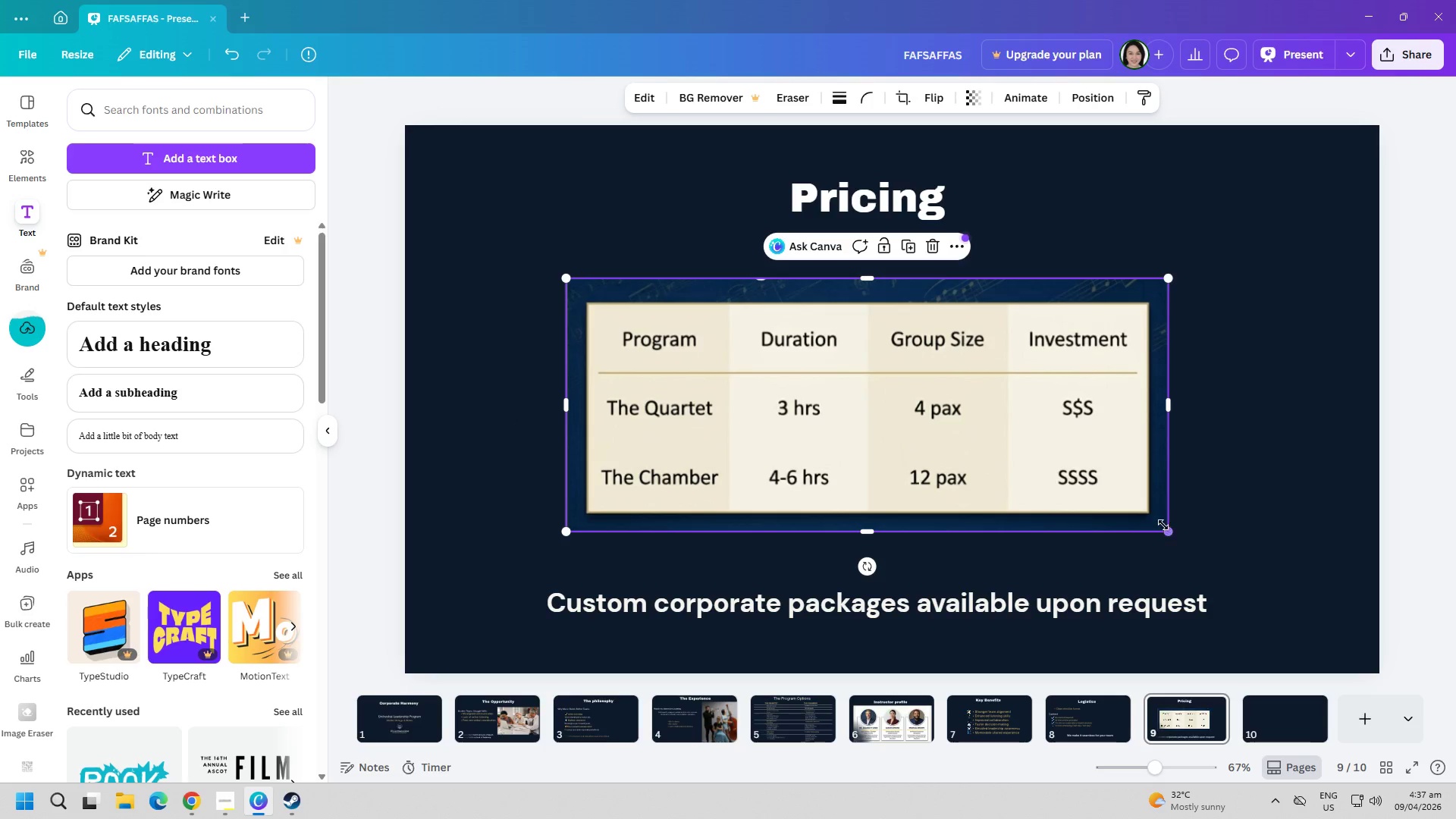 
left_click_drag(start_coordinate=[1166, 528], to_coordinate=[1207, 547])
 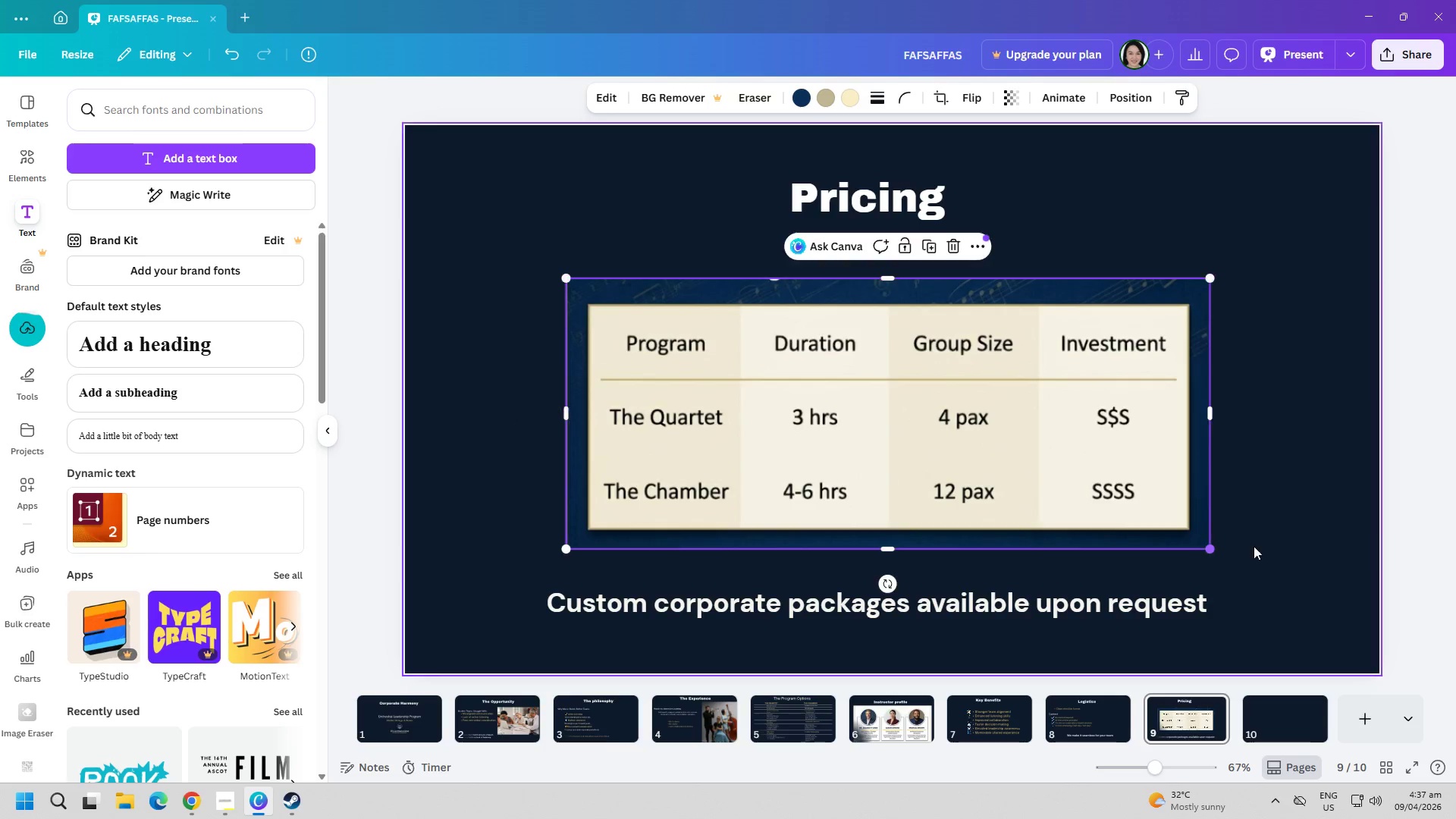 
left_click([1274, 546])
 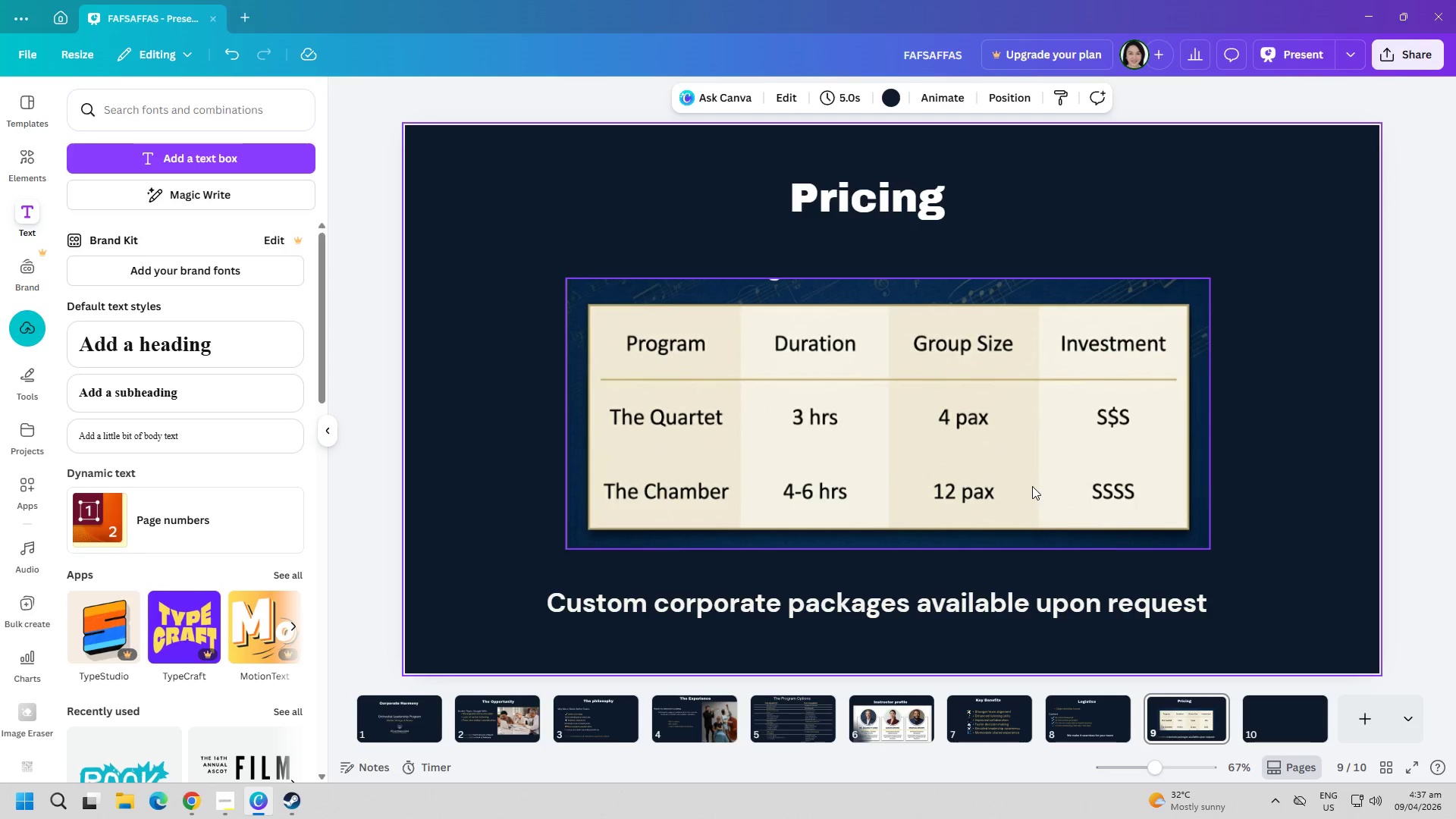 
left_click([538, 474])
 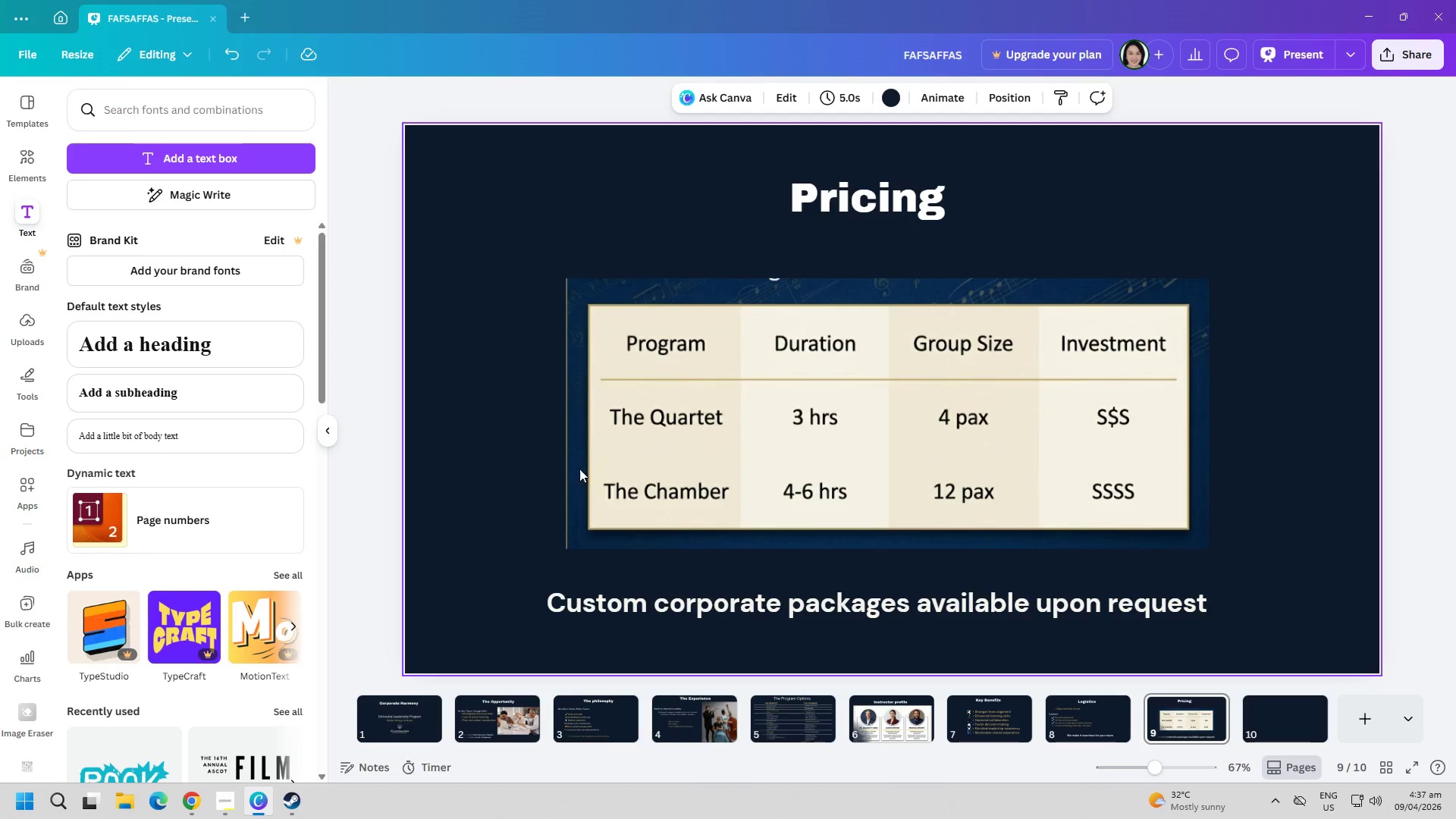 
left_click_drag(start_coordinate=[849, 455], to_coordinate=[843, 453])
 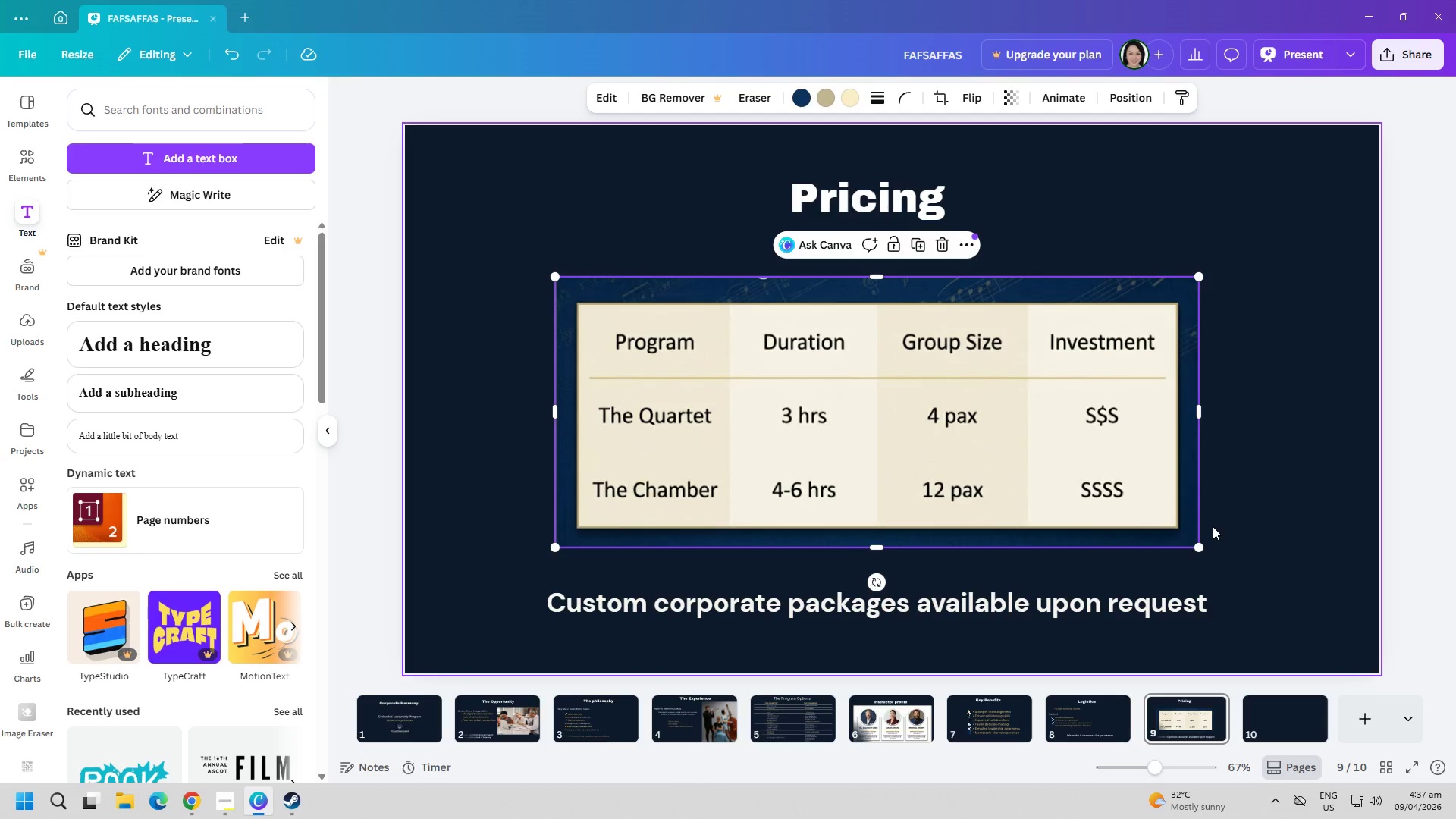 
left_click([1229, 528])
 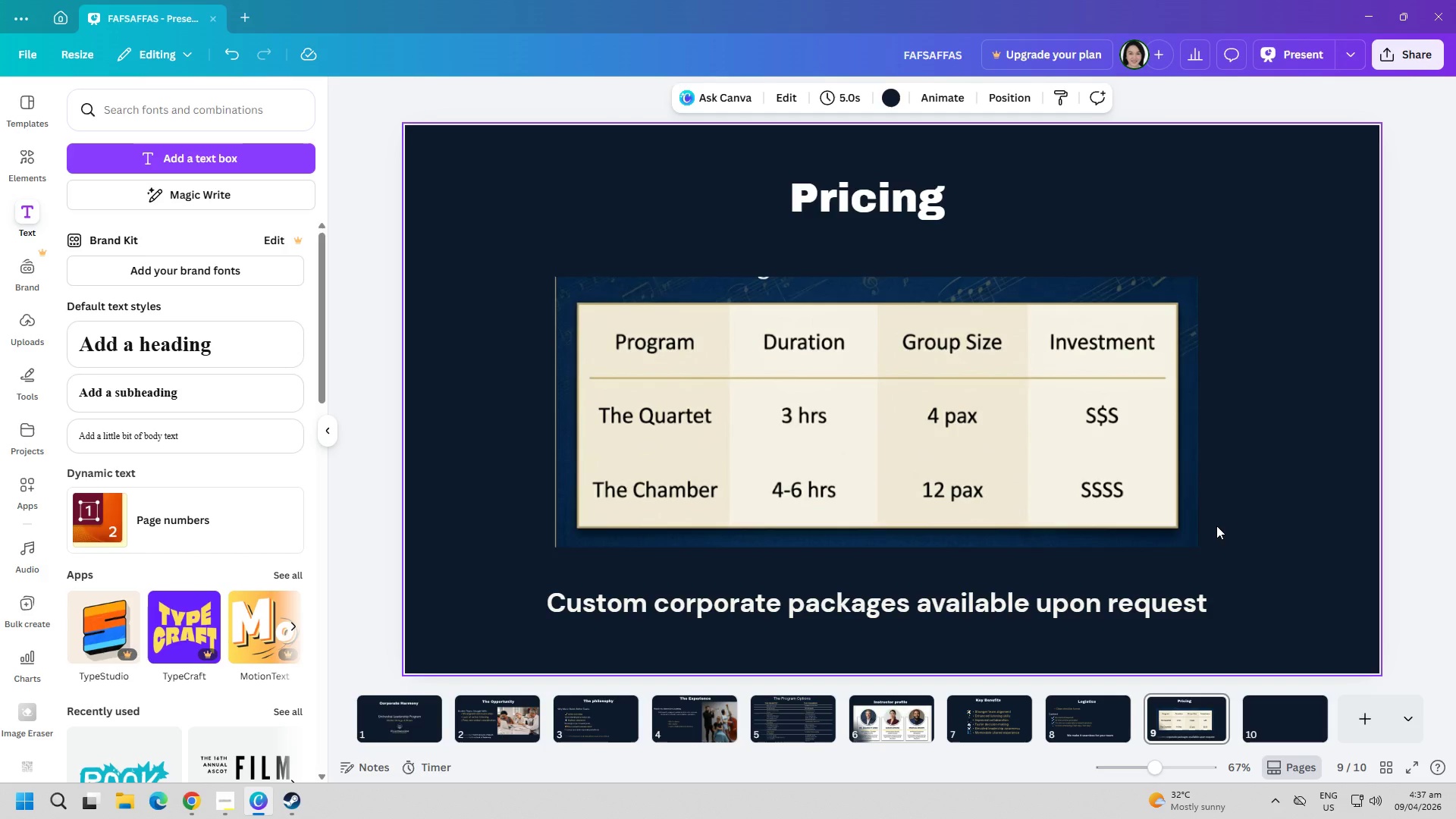 
left_click_drag(start_coordinate=[1056, 493], to_coordinate=[1050, 491])
 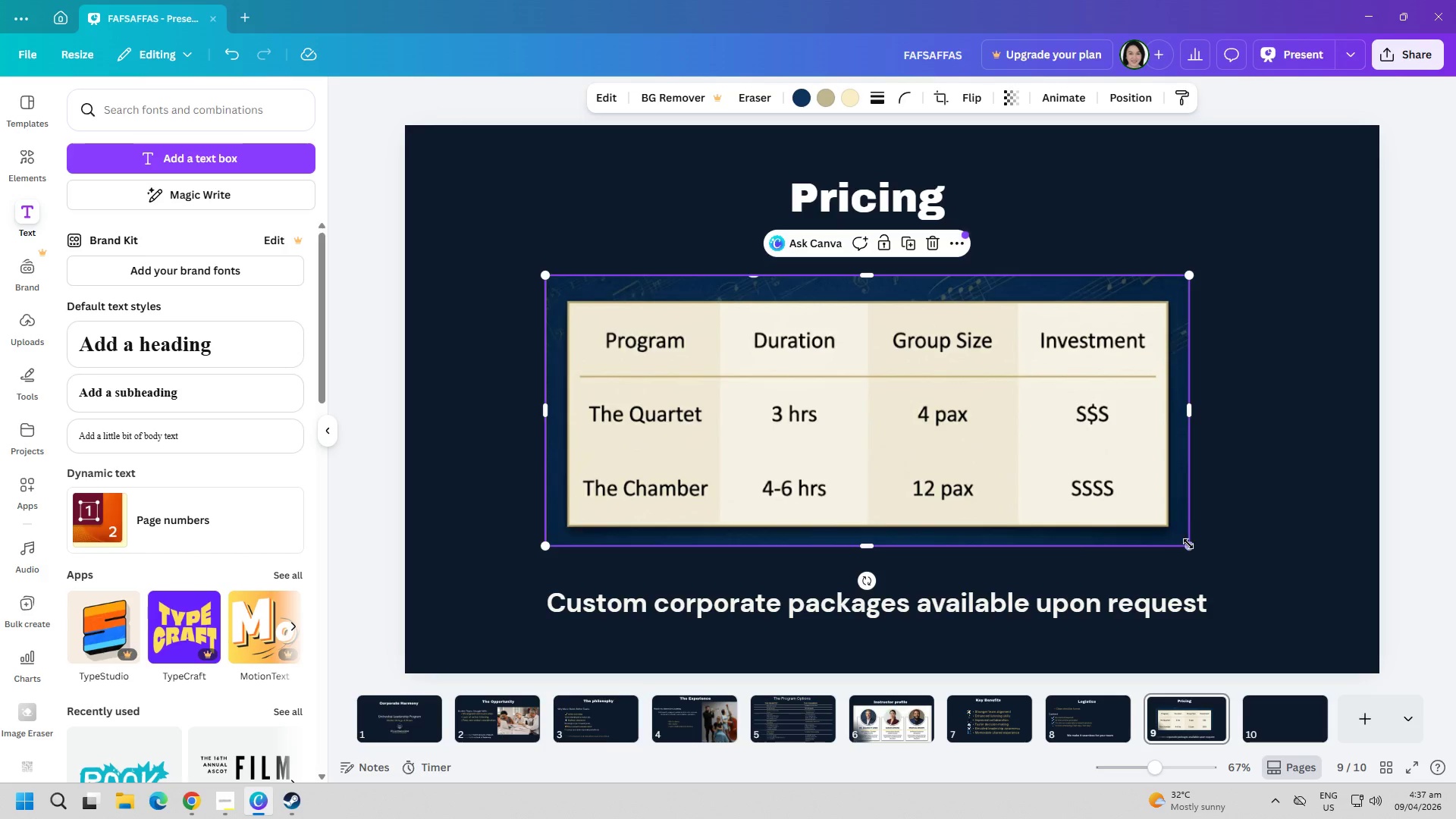 
left_click_drag(start_coordinate=[1191, 544], to_coordinate=[1216, 548])
 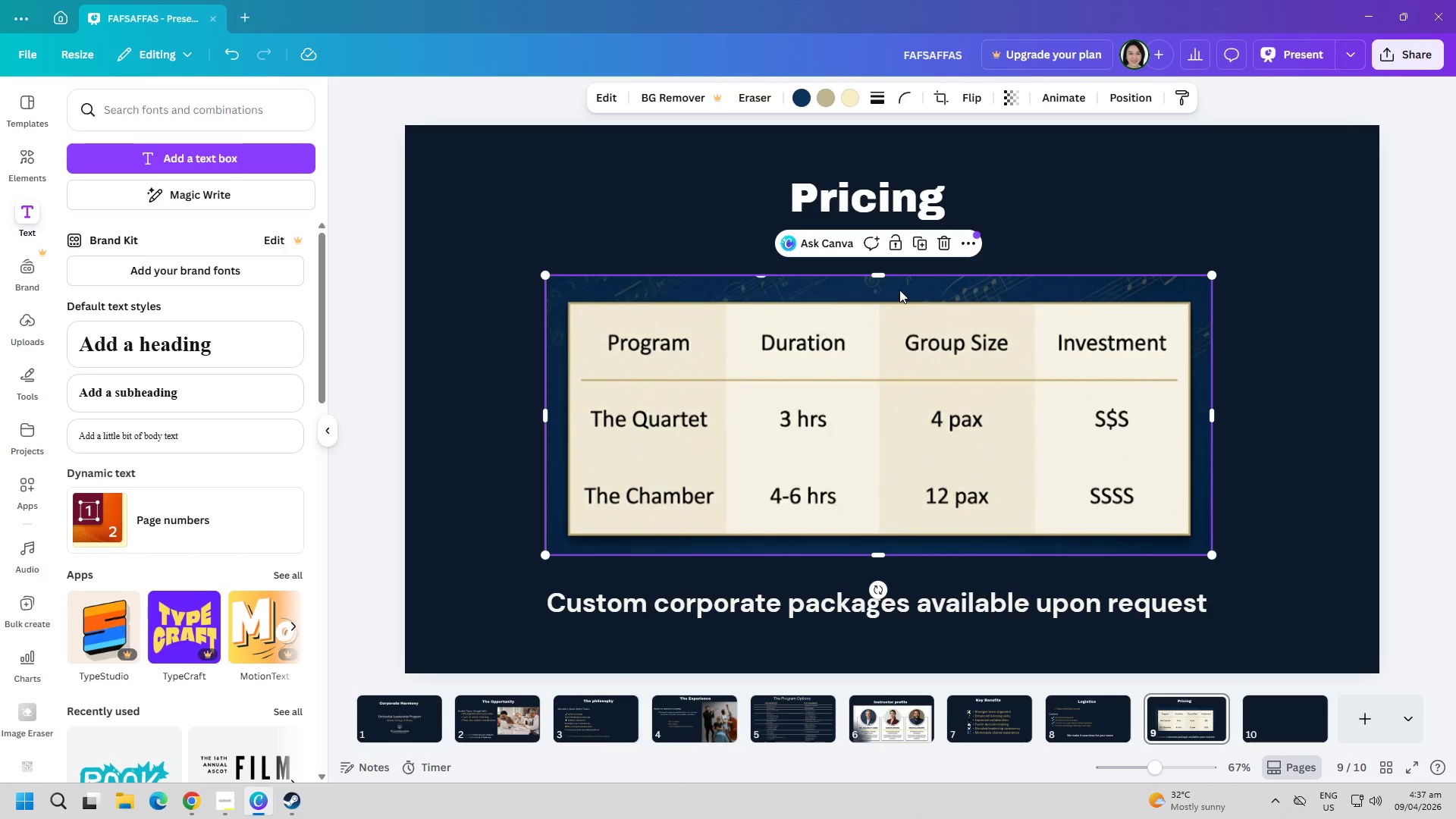 
left_click_drag(start_coordinate=[882, 273], to_coordinate=[880, 298])
 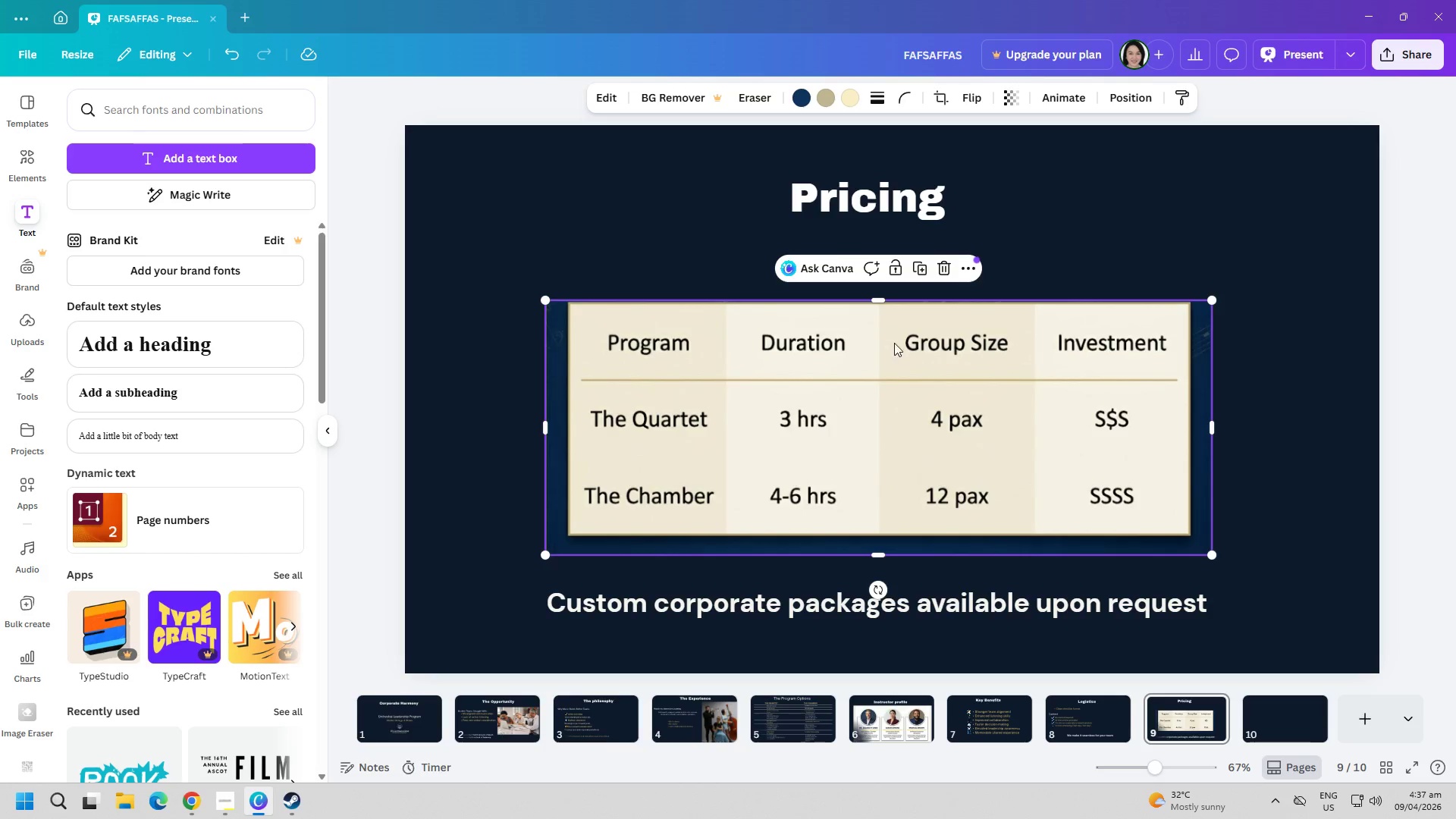 
left_click_drag(start_coordinate=[879, 297], to_coordinate=[875, 264])
 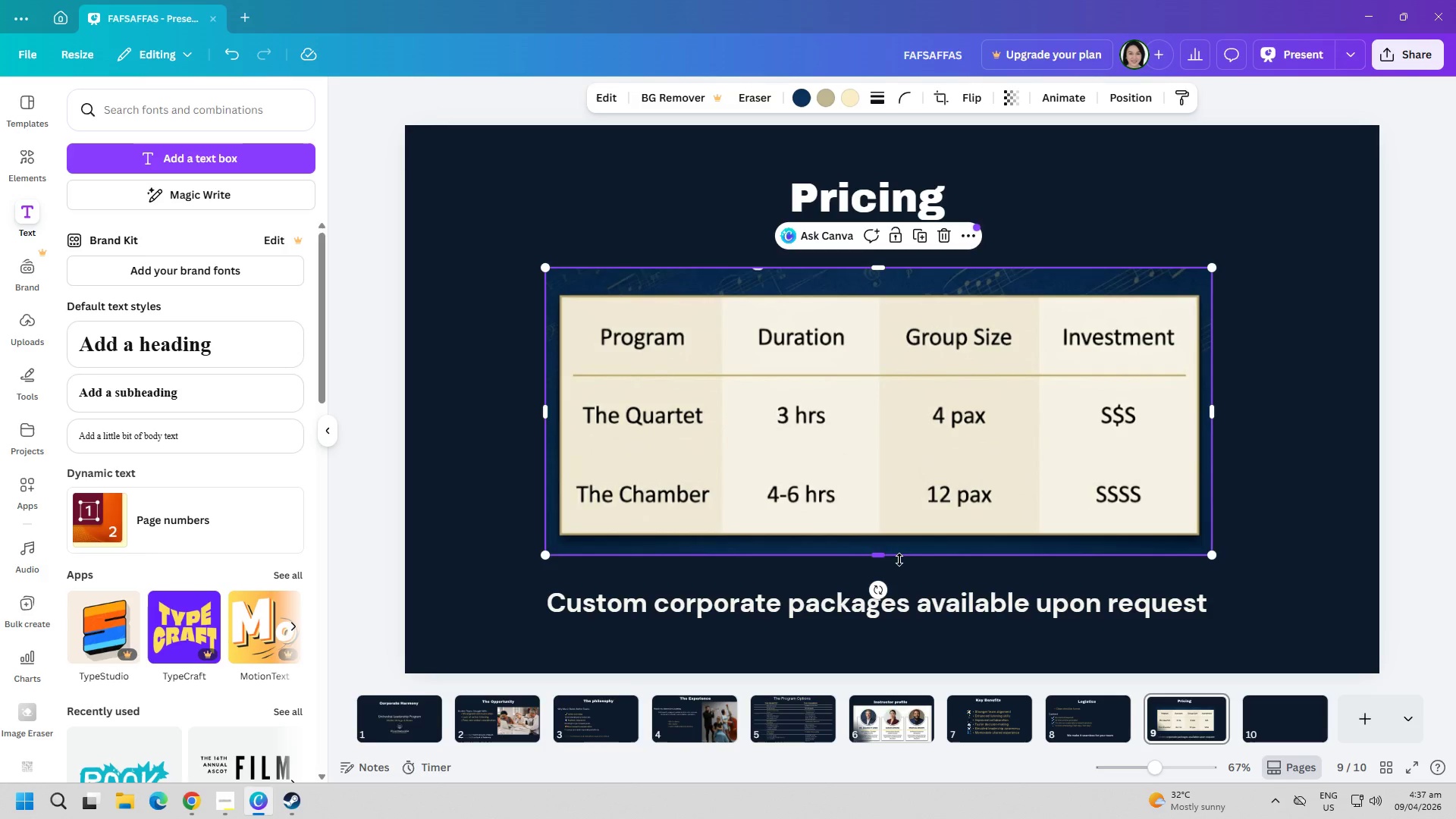 
left_click_drag(start_coordinate=[879, 554], to_coordinate=[880, 532])
 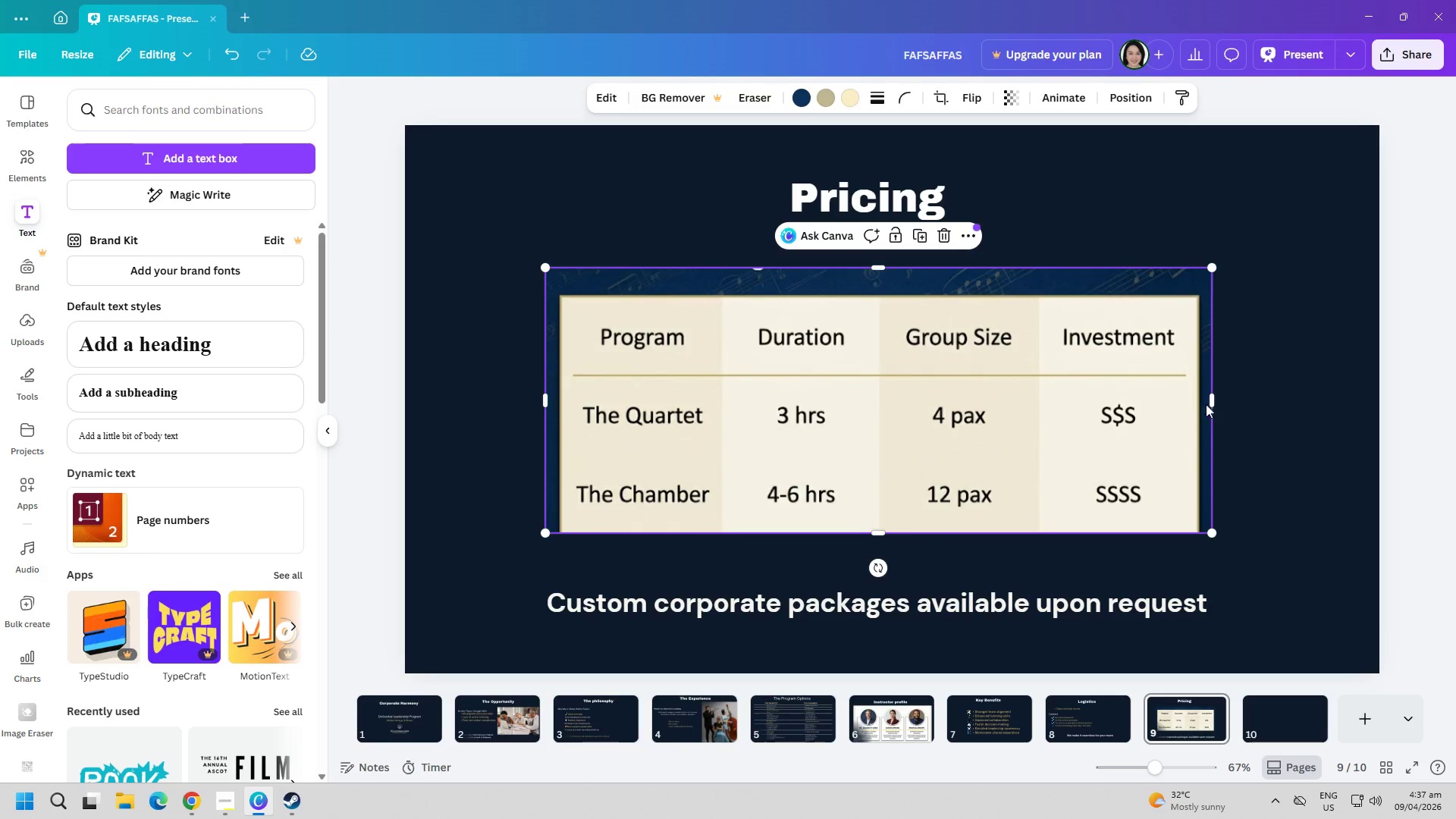 
left_click_drag(start_coordinate=[1209, 400], to_coordinate=[1194, 399])
 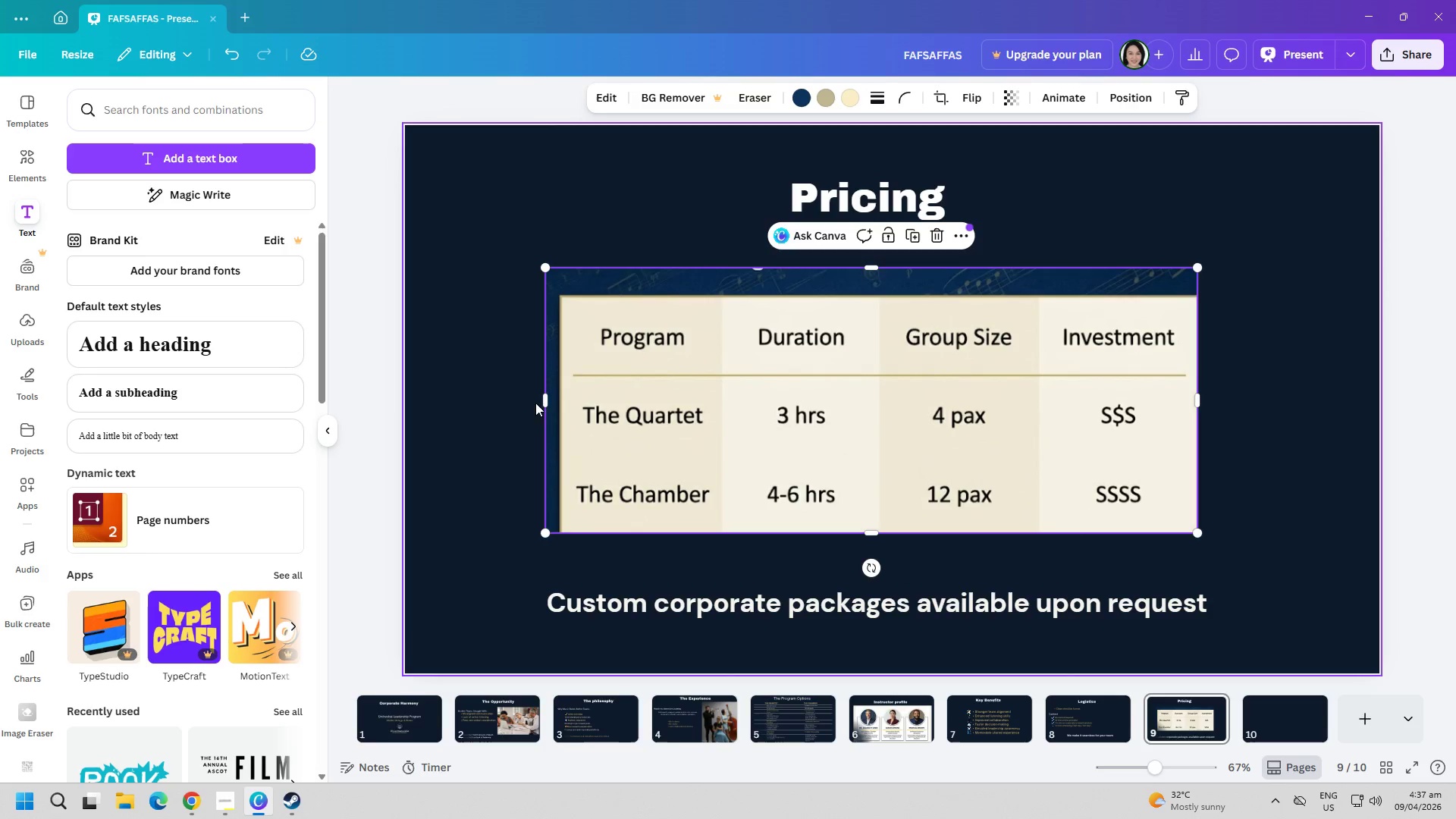 
left_click_drag(start_coordinate=[544, 399], to_coordinate=[556, 399])
 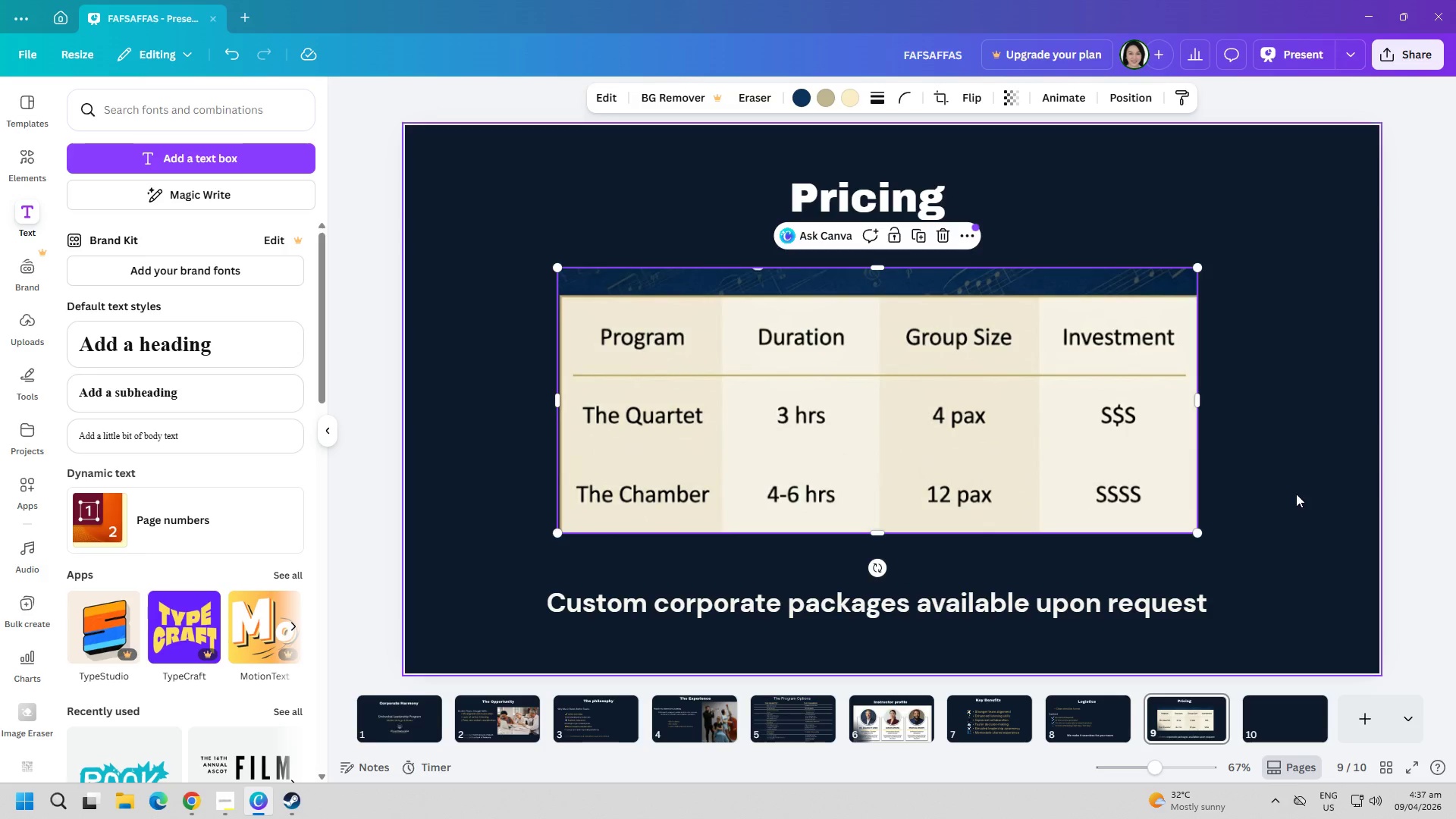 
left_click([1296, 494])
 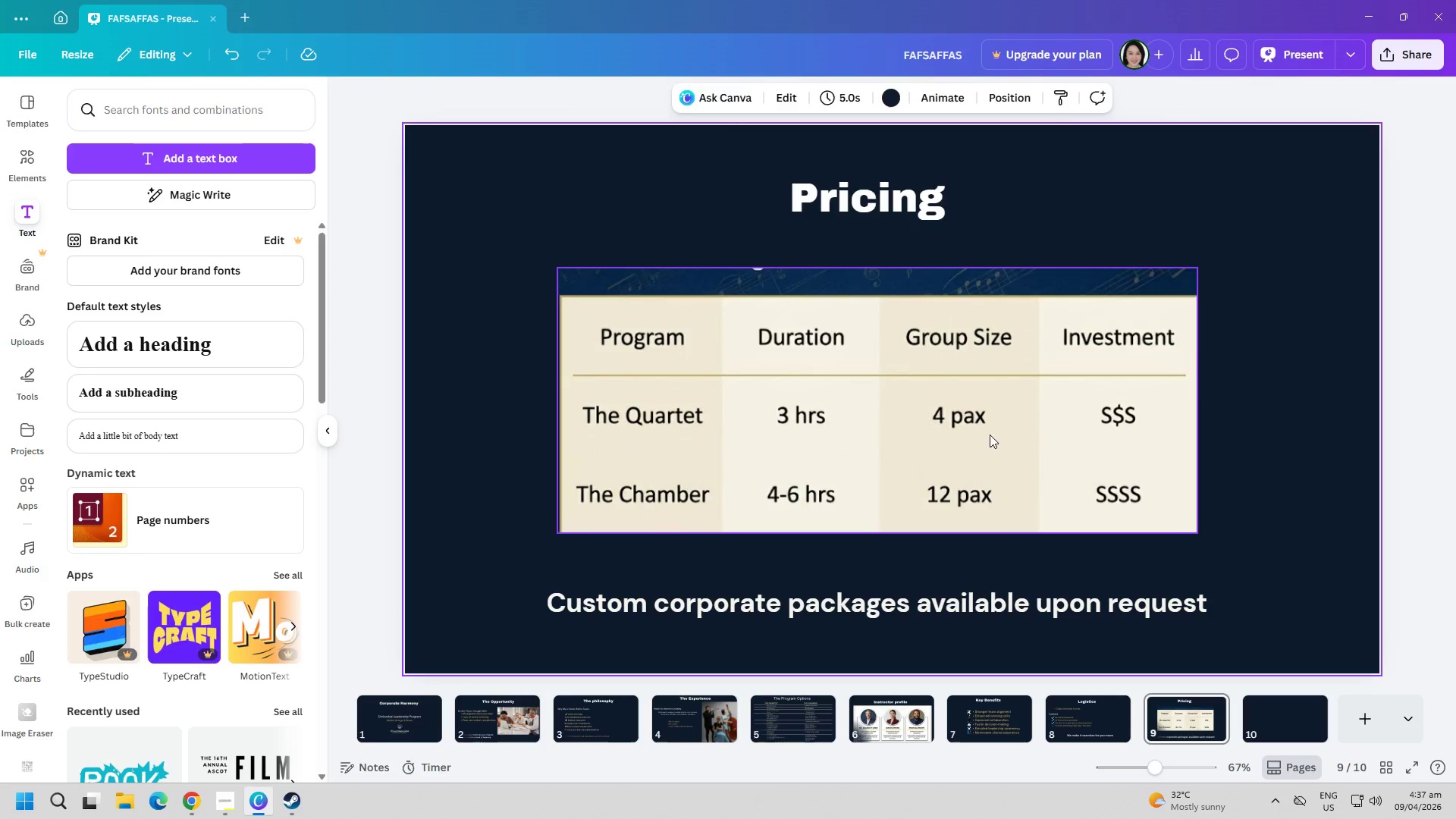 
left_click_drag(start_coordinate=[855, 410], to_coordinate=[855, 432])
 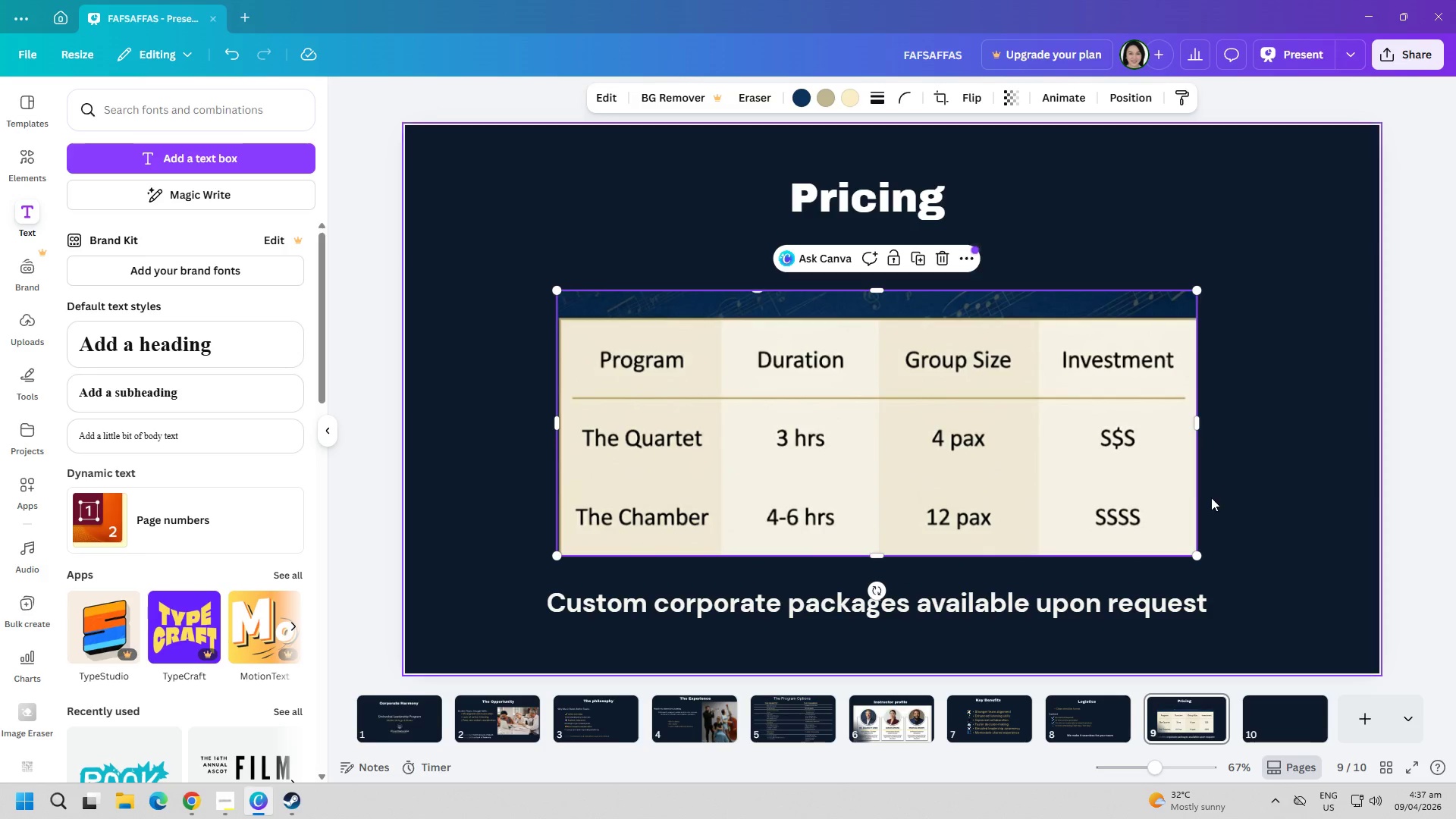 
left_click([1211, 497])
 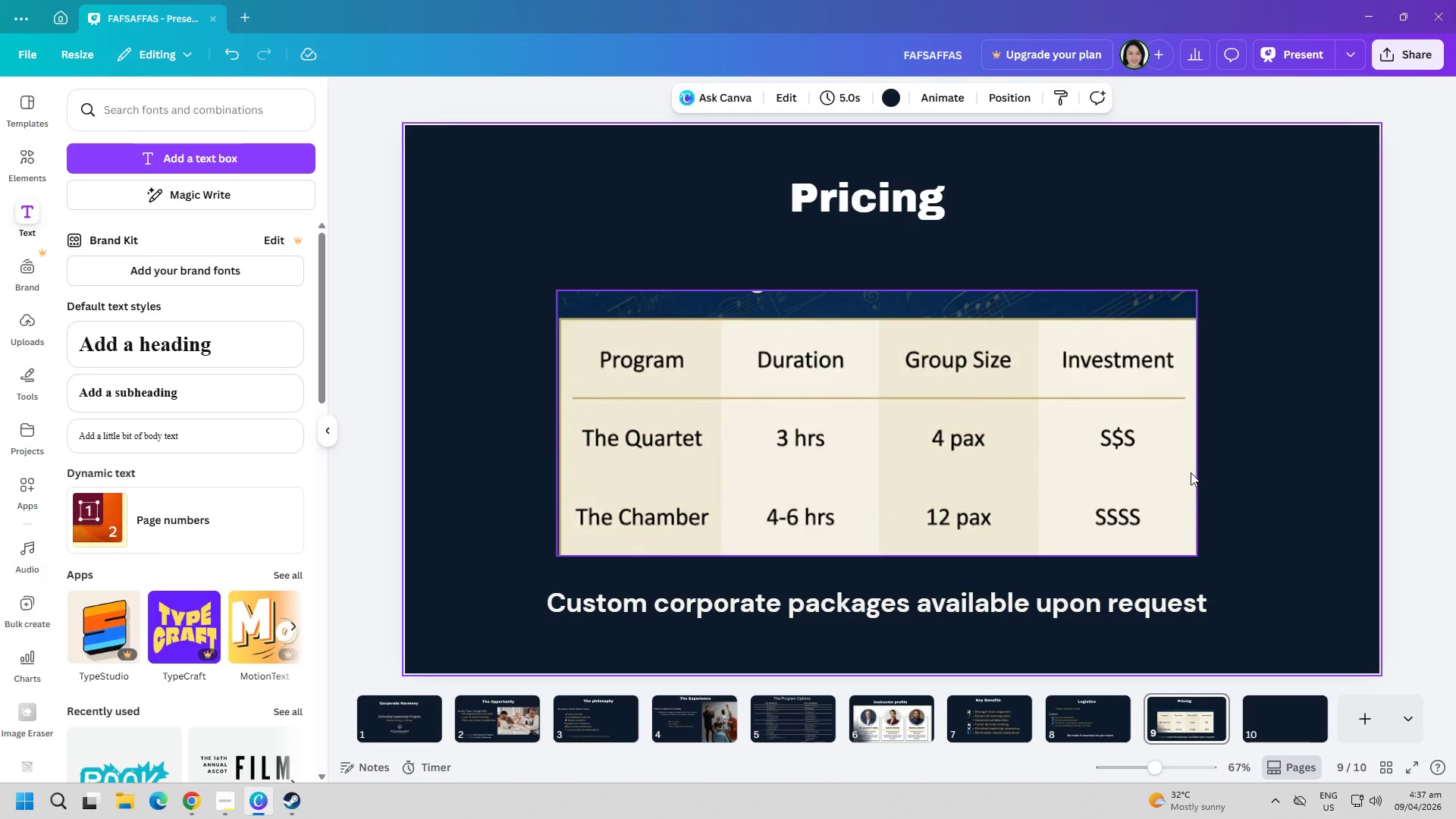 
left_click_drag(start_coordinate=[983, 603], to_coordinate=[990, 603])
 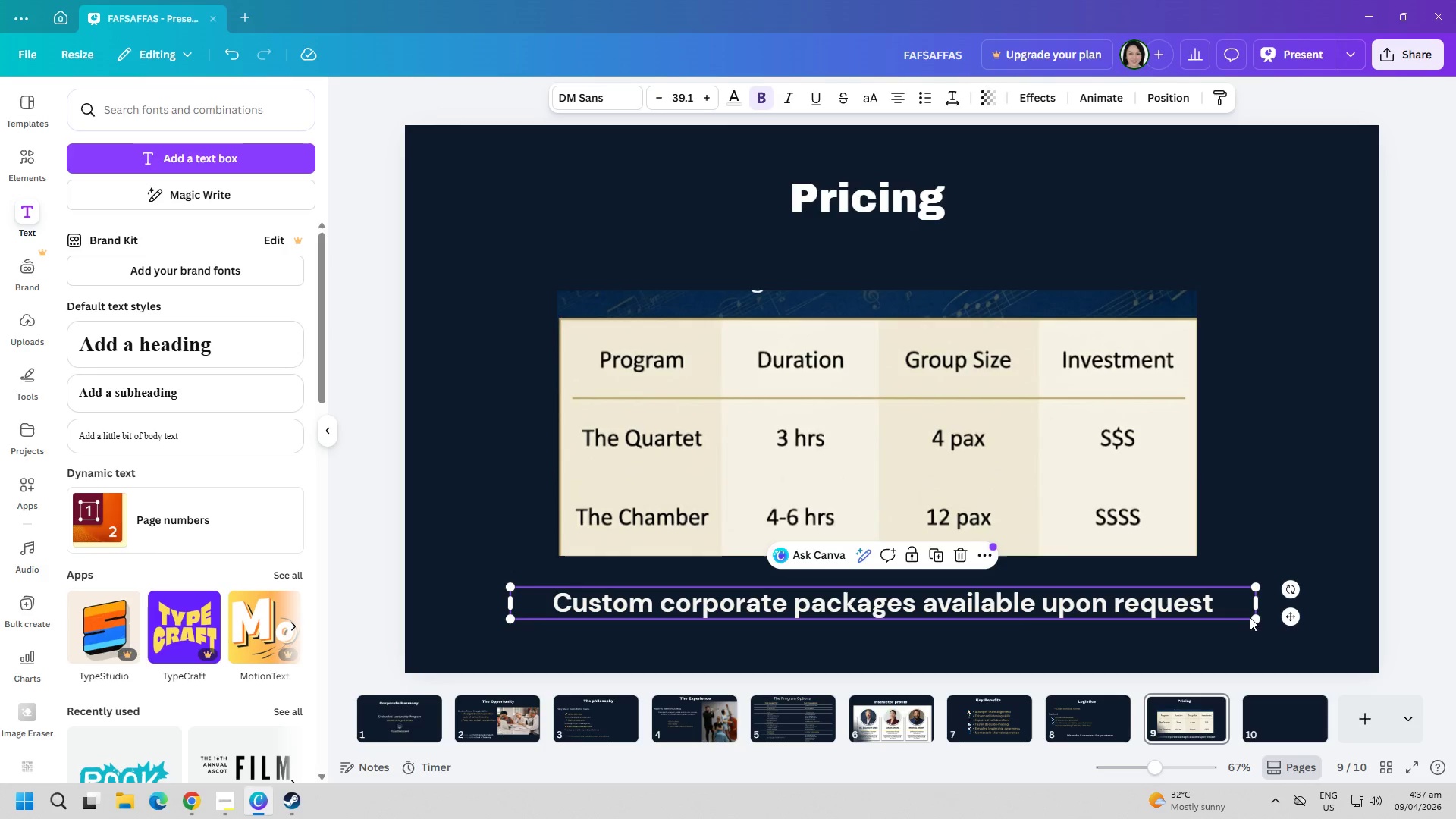 
left_click_drag(start_coordinate=[1252, 616], to_coordinate=[1114, 601])
 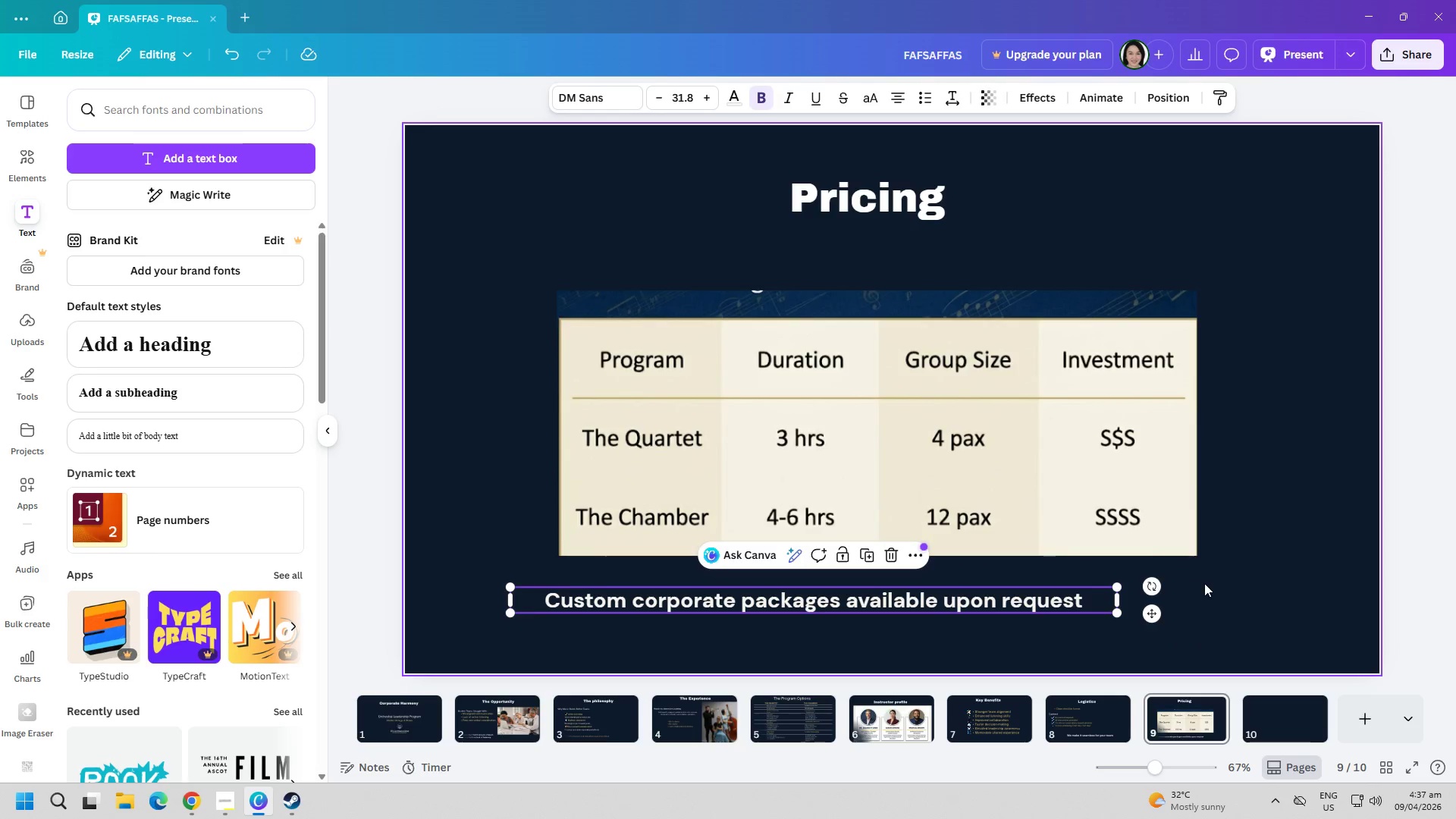 
left_click([1211, 585])
 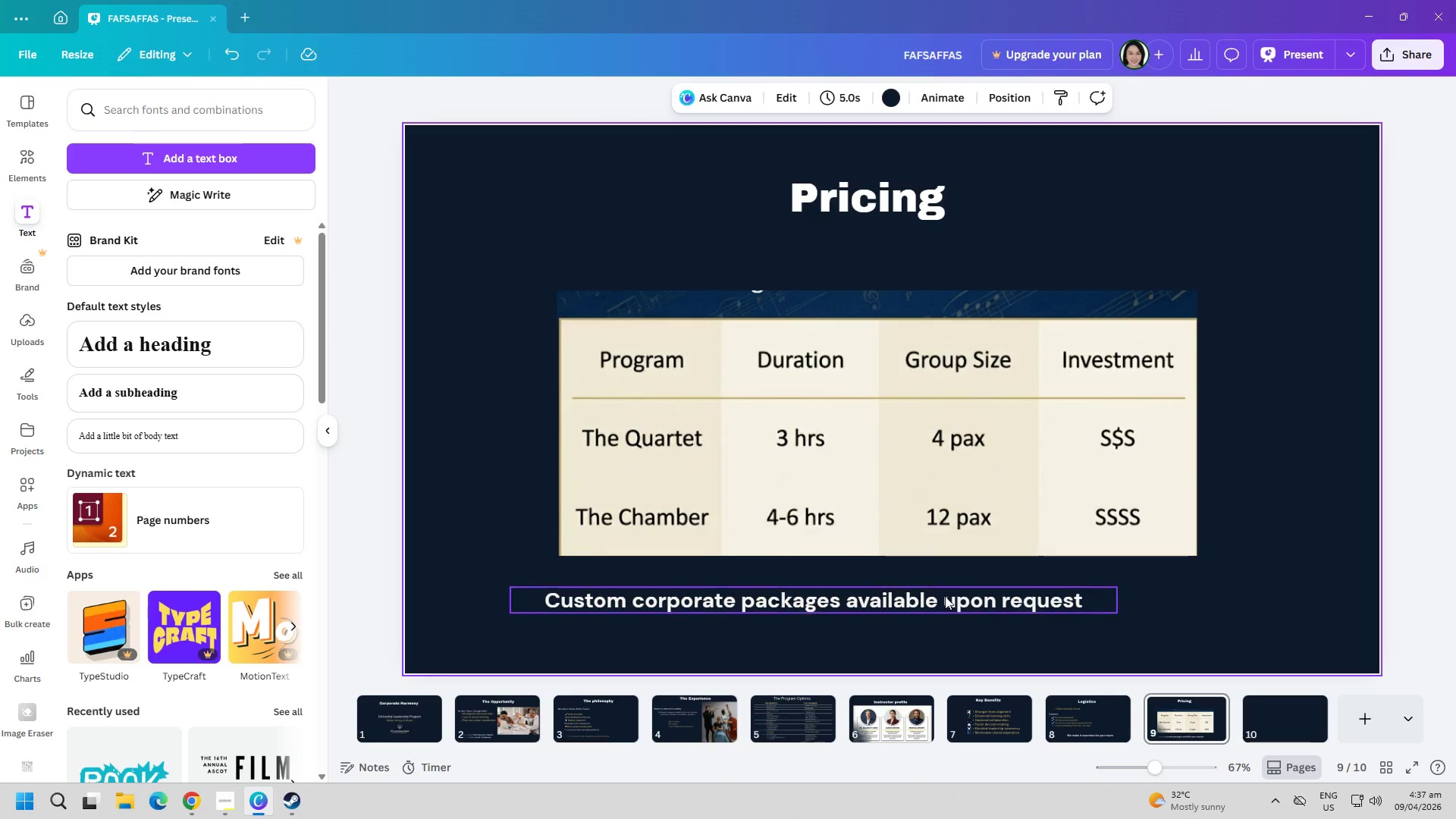 
left_click_drag(start_coordinate=[945, 596], to_coordinate=[996, 583])
 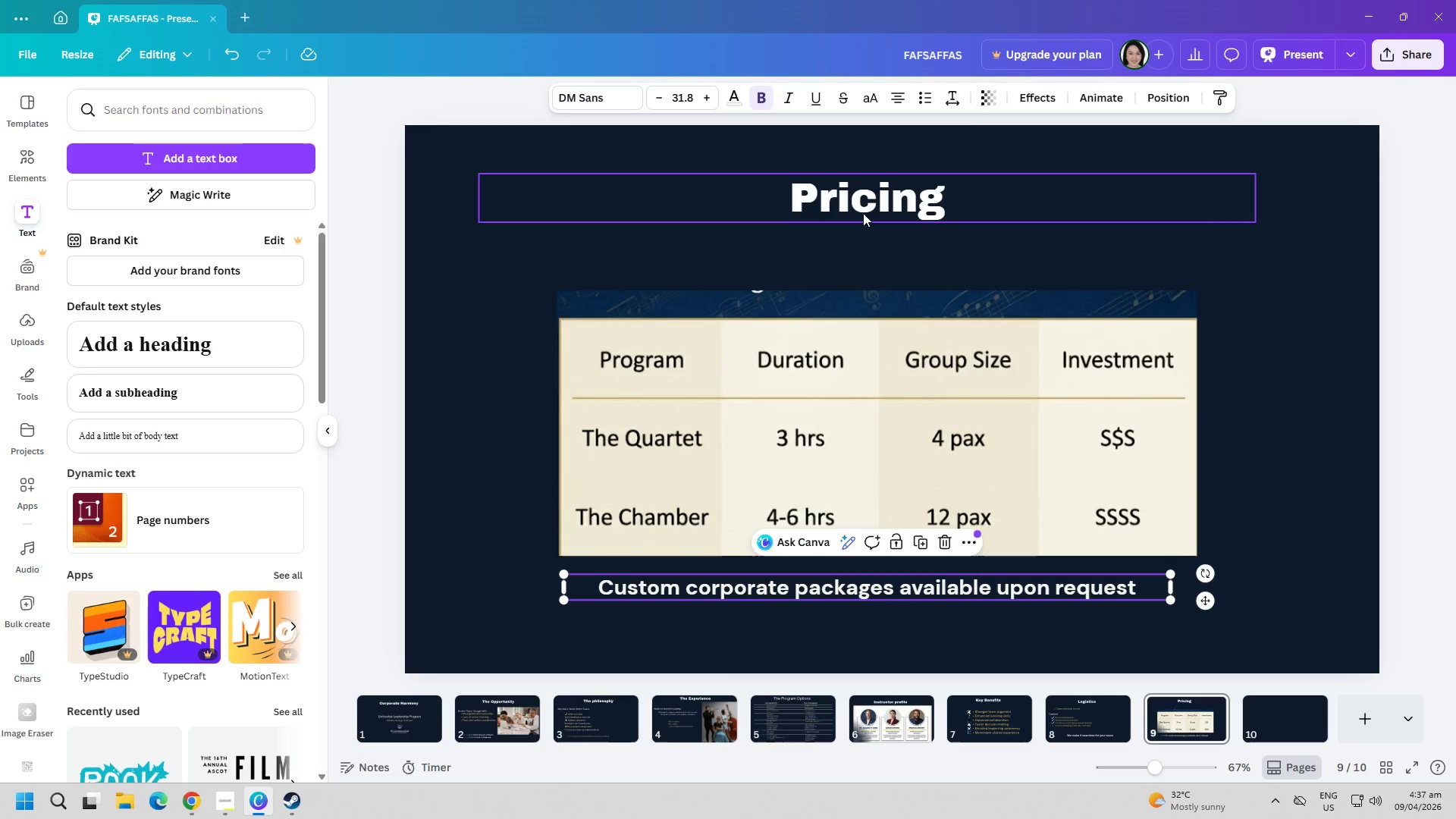 
left_click_drag(start_coordinate=[863, 209], to_coordinate=[856, 209])
 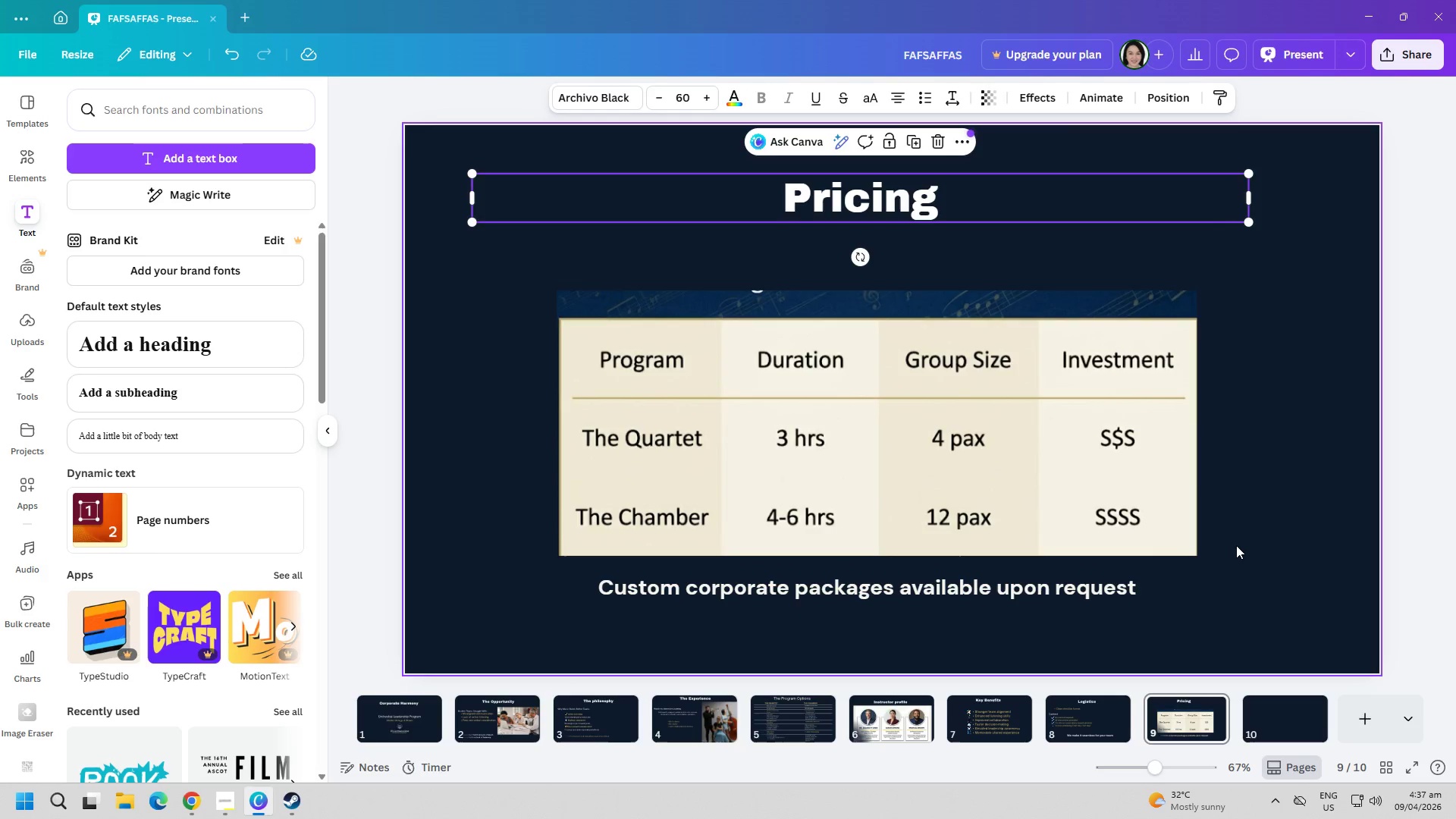 
left_click([1238, 545])
 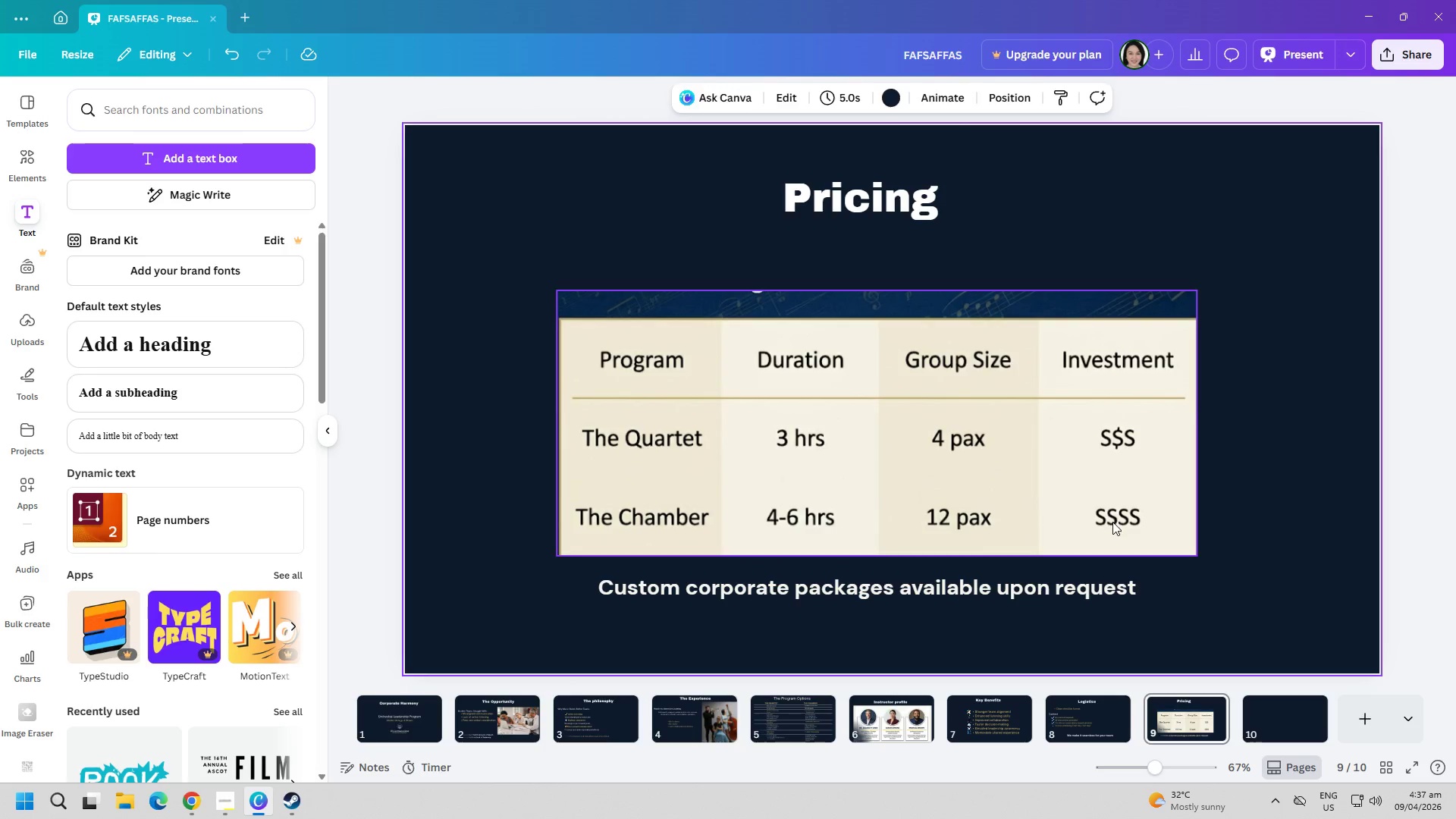 
left_click_drag(start_coordinate=[1112, 522], to_coordinate=[1120, 522])
 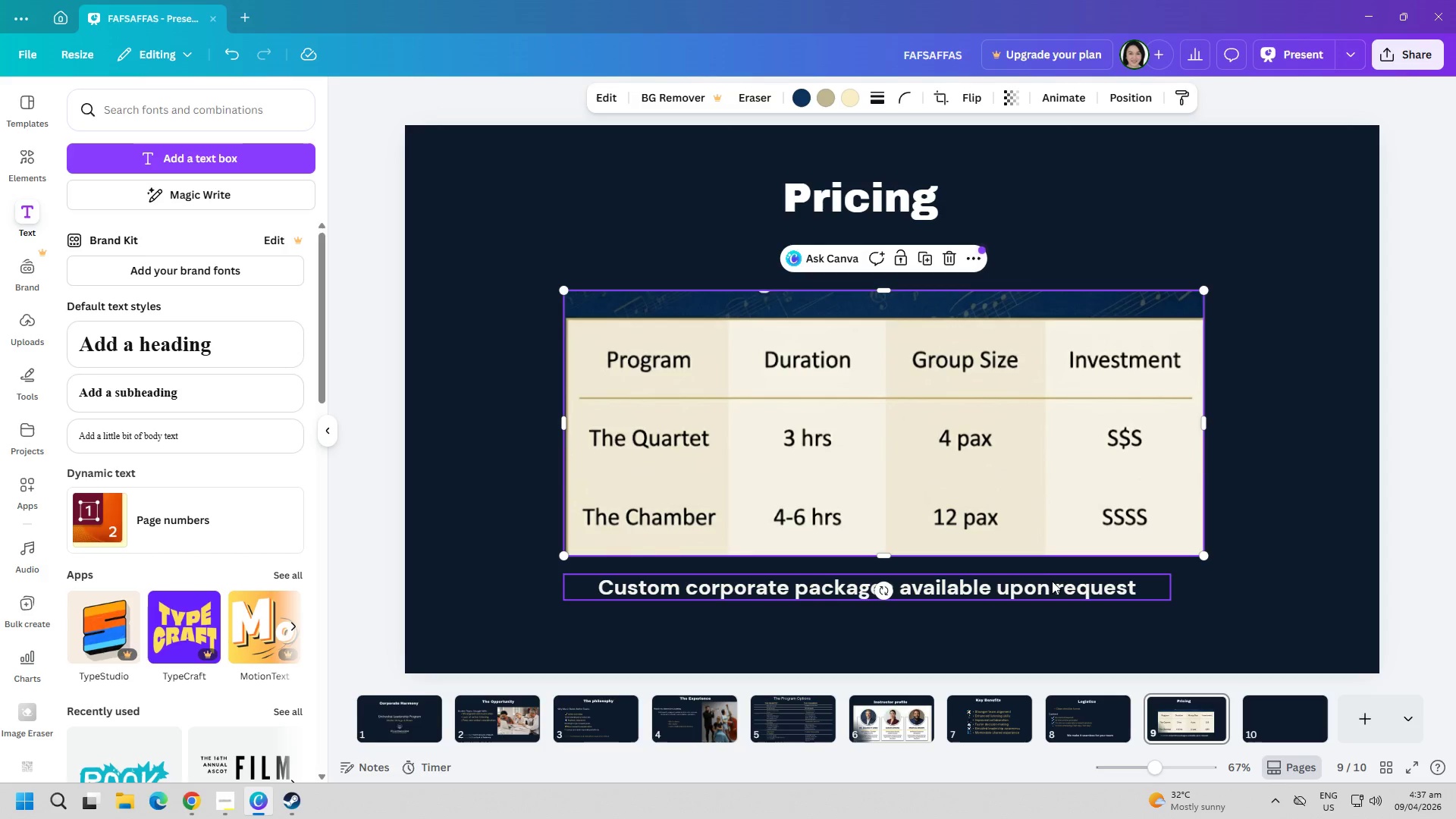 
left_click_drag(start_coordinate=[1052, 582], to_coordinate=[1057, 582])
 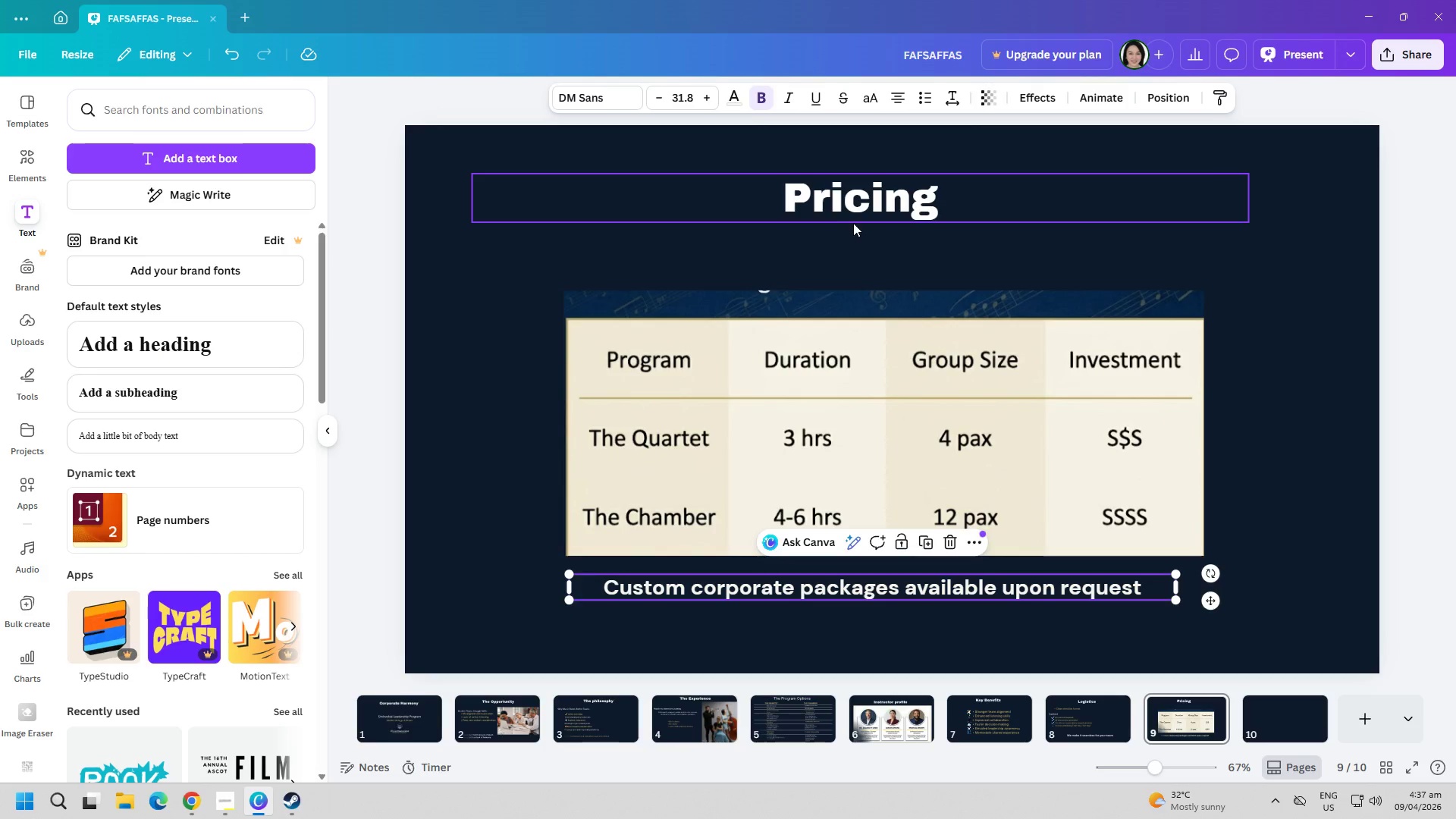 
left_click([854, 220])
 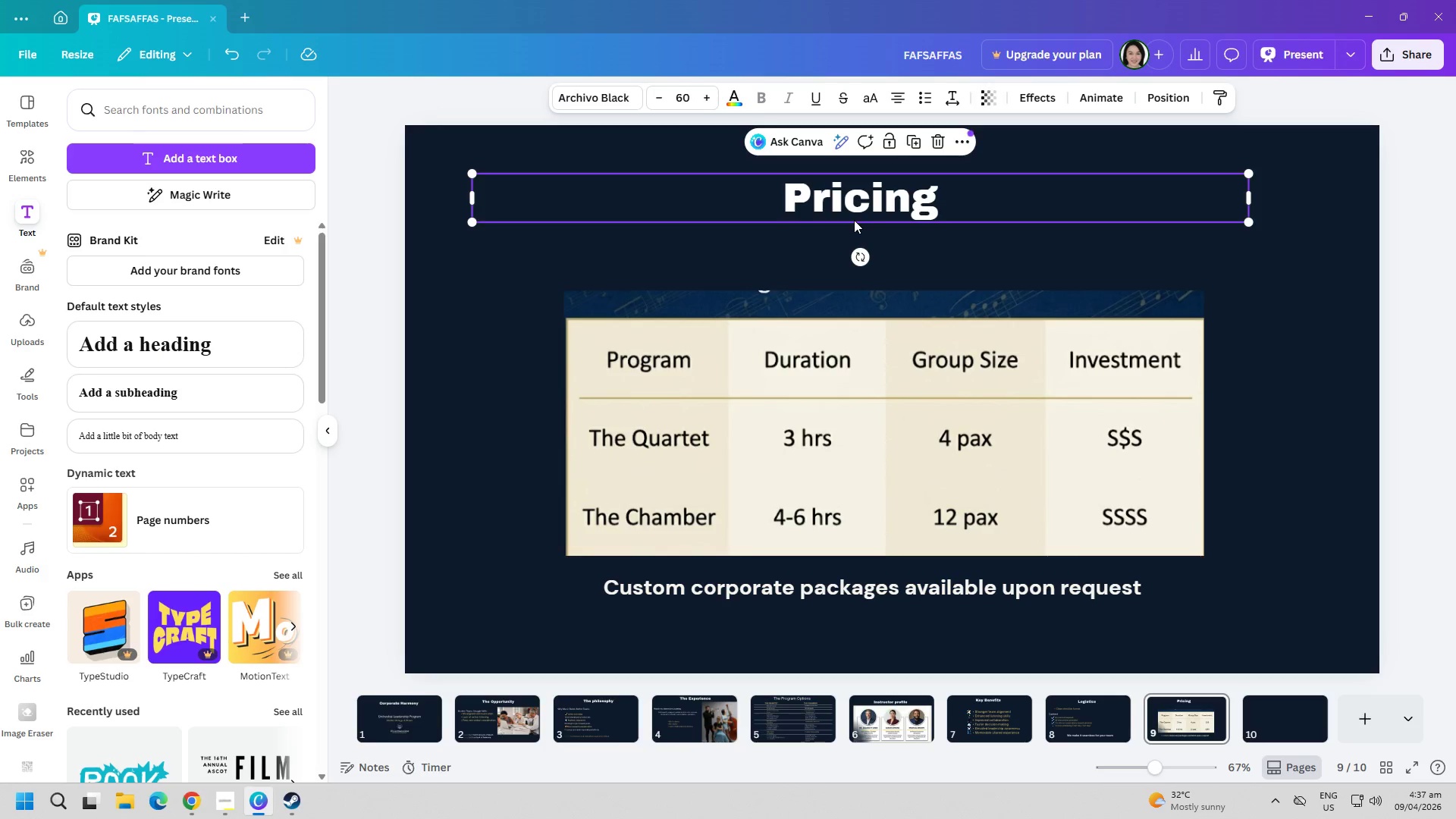 
left_click_drag(start_coordinate=[854, 213], to_coordinate=[845, 221])
 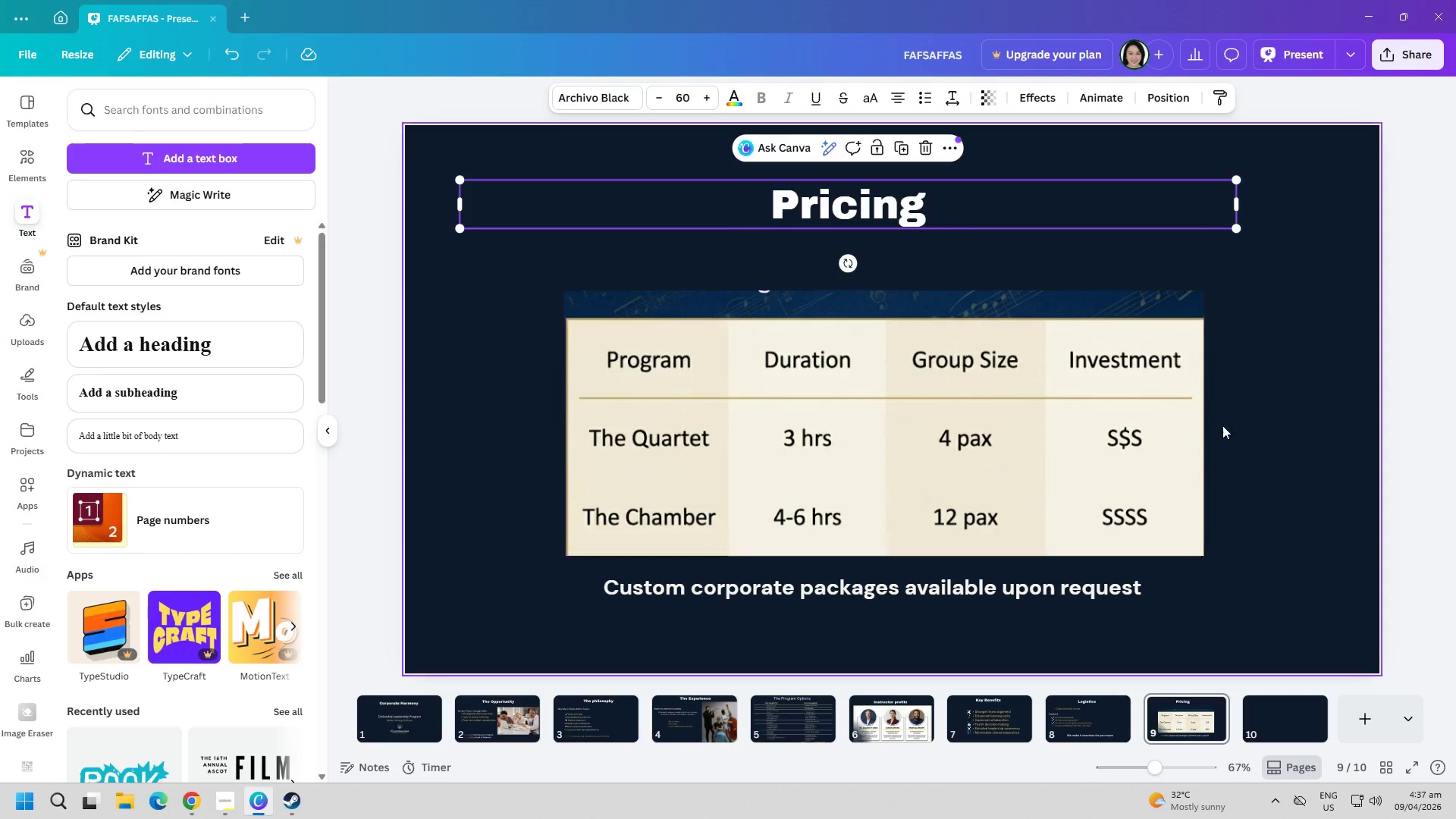 
left_click([1334, 455])
 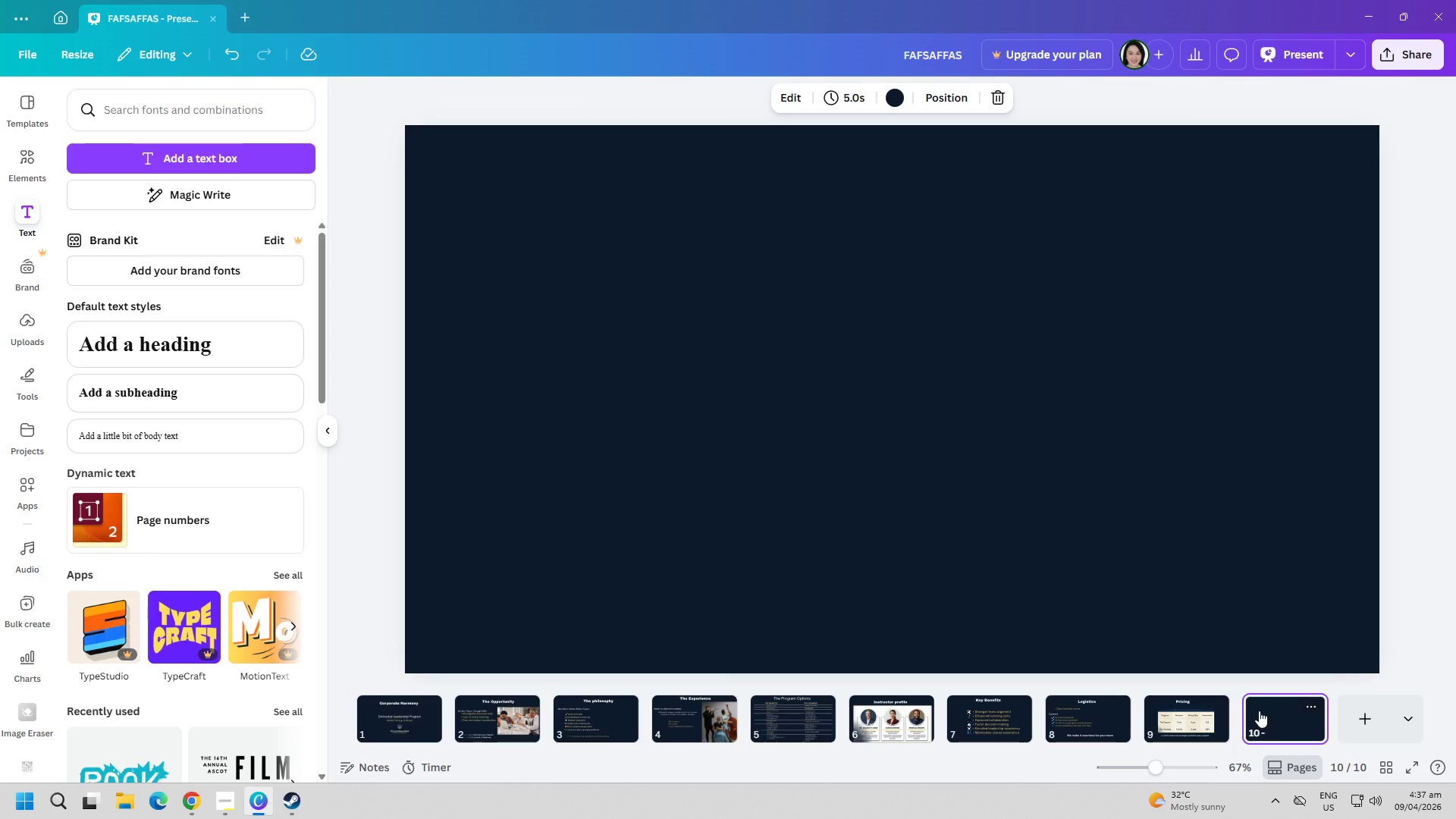 
wait(10.97)
 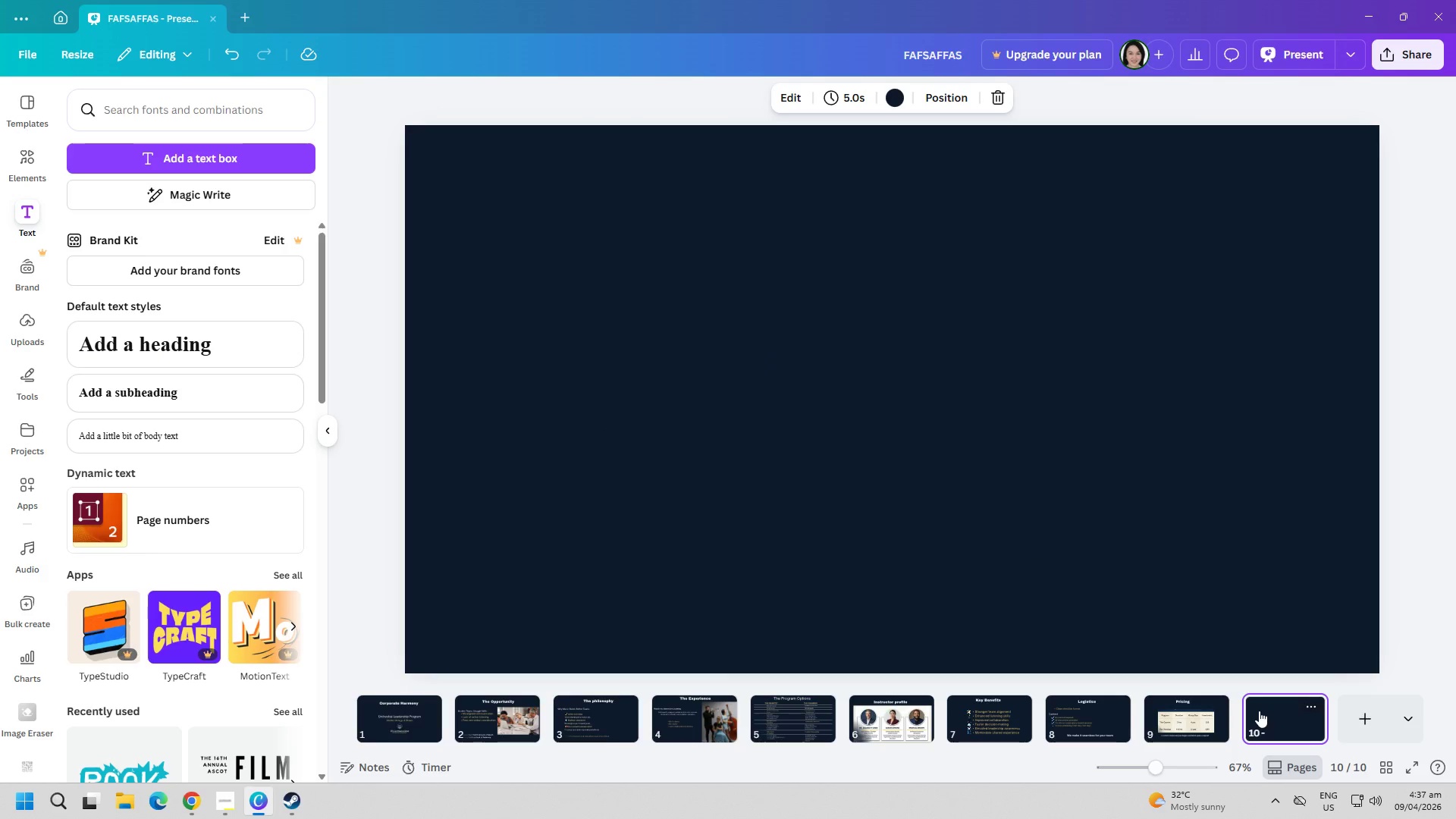 
double_click([218, 148])
 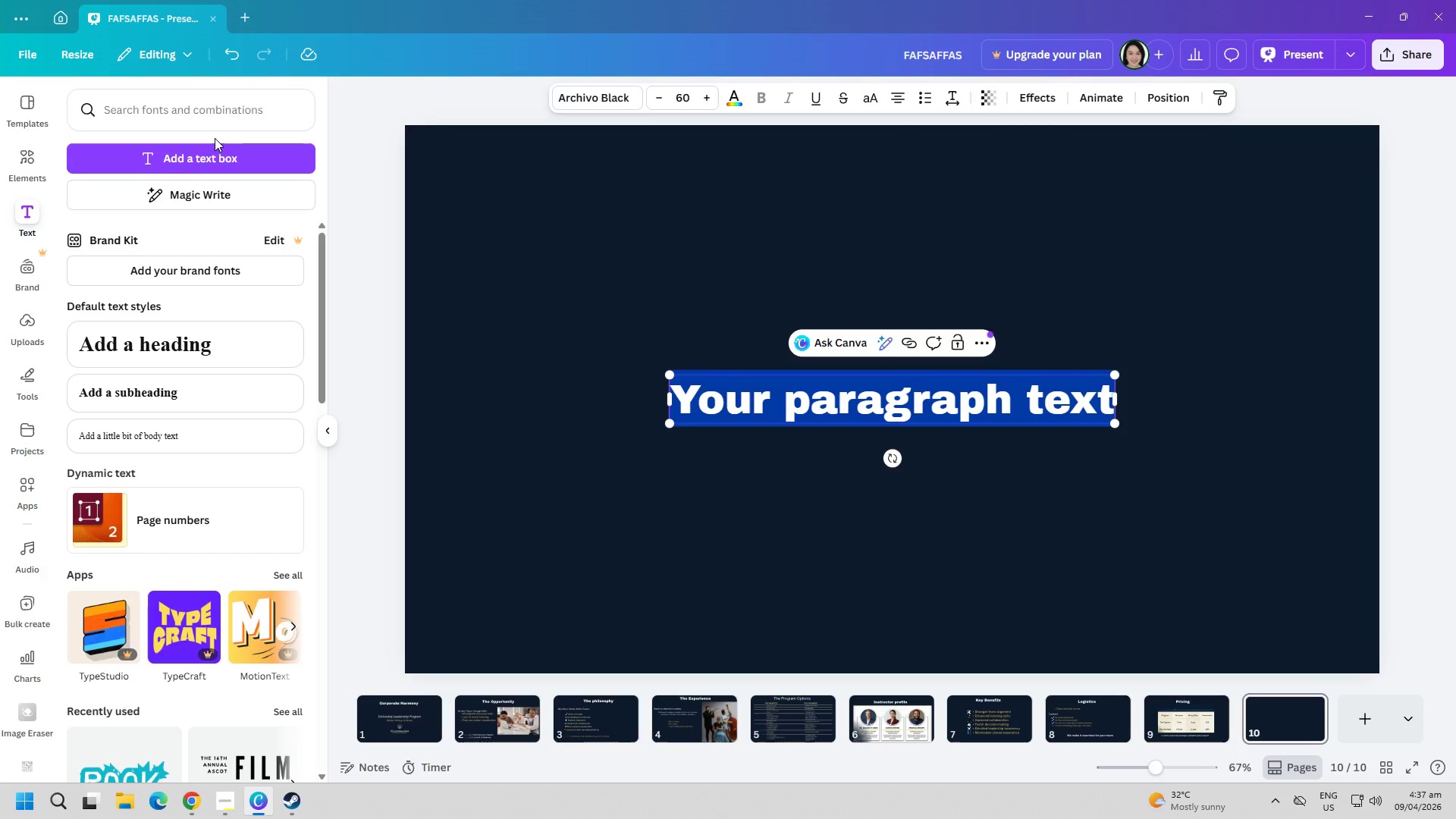 
type(Call to Action)
 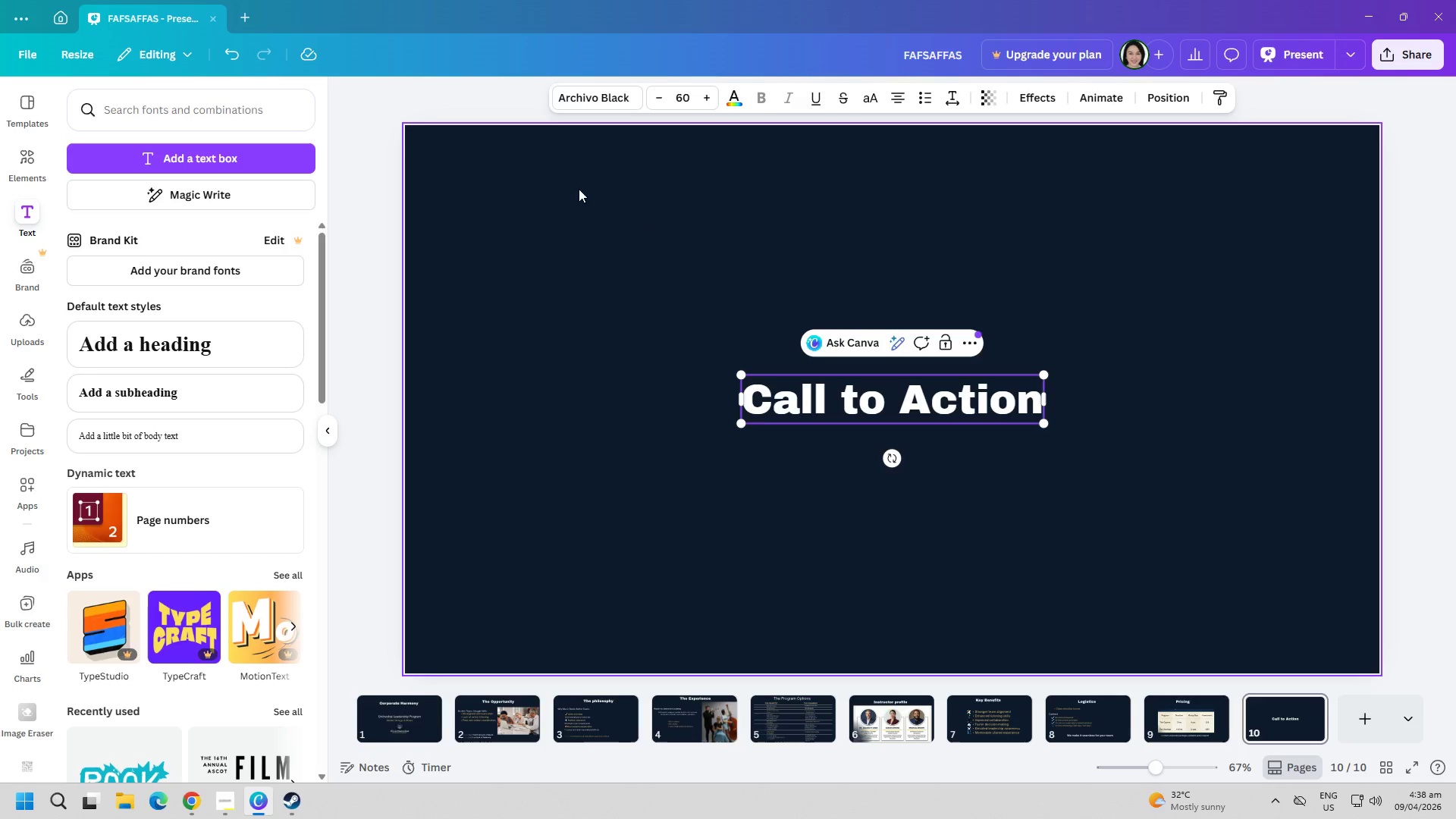 
left_click_drag(start_coordinate=[851, 410], to_coordinate=[846, 206])
 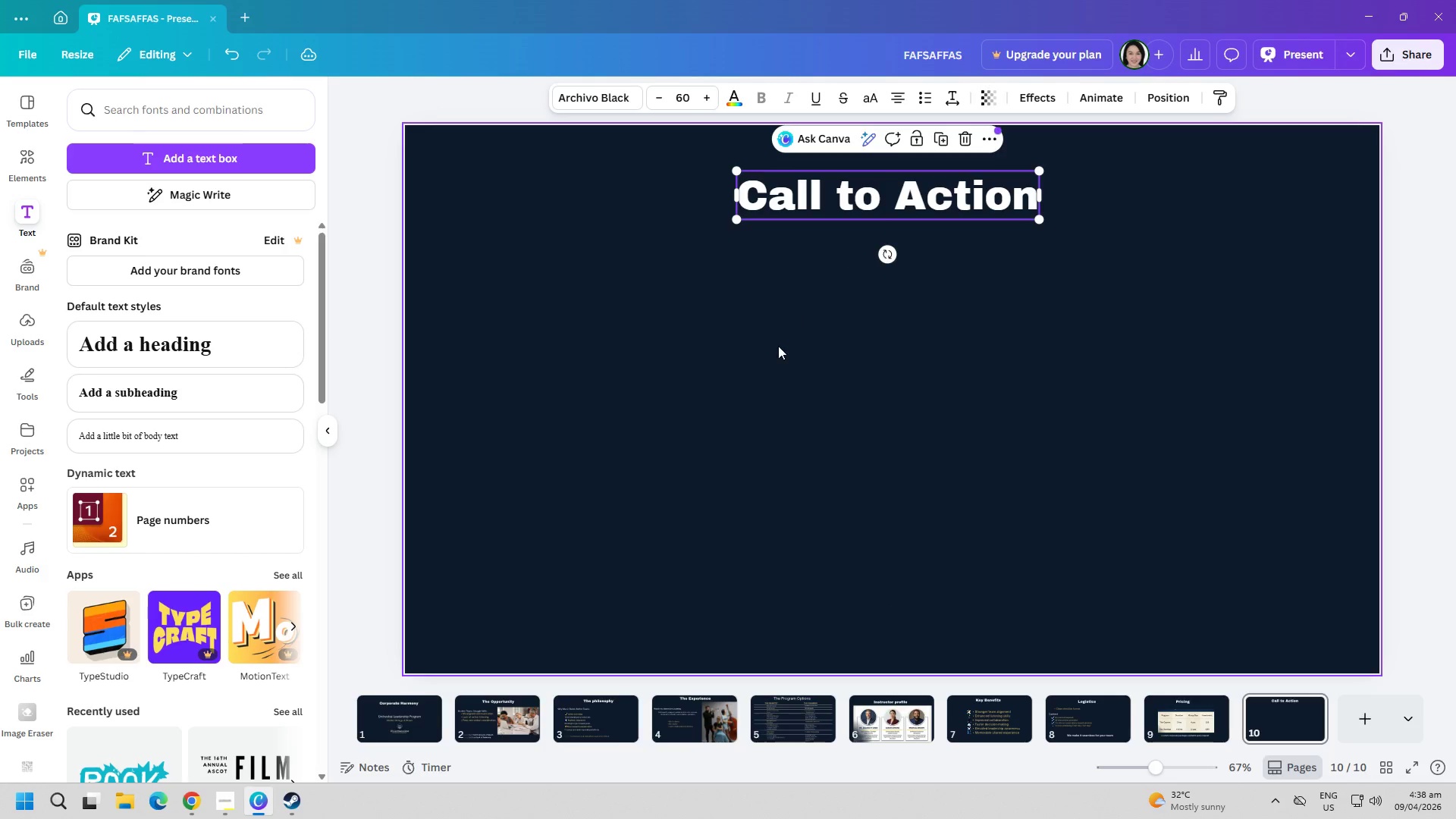 
left_click([778, 346])
 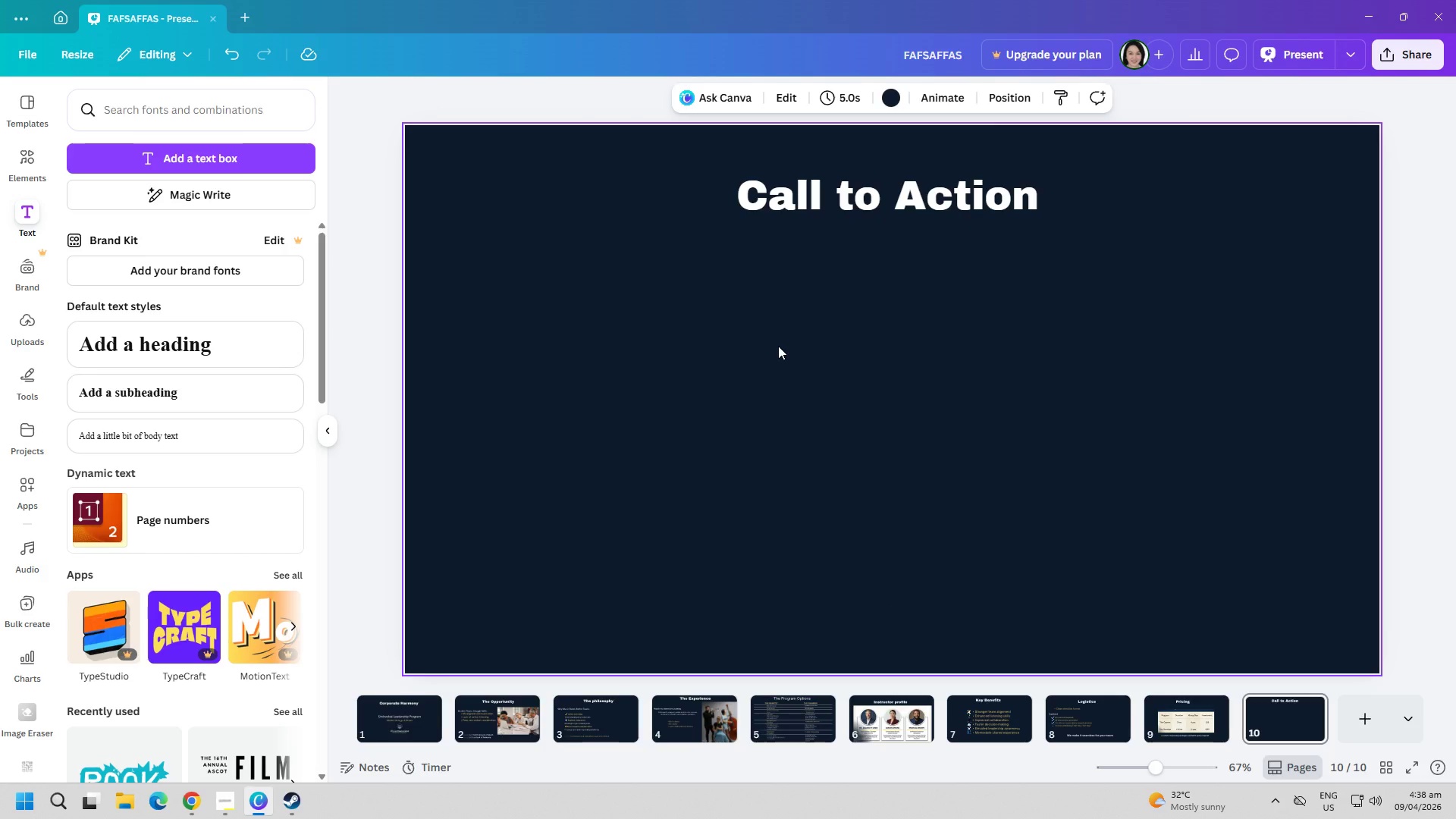 
wait(7.06)
 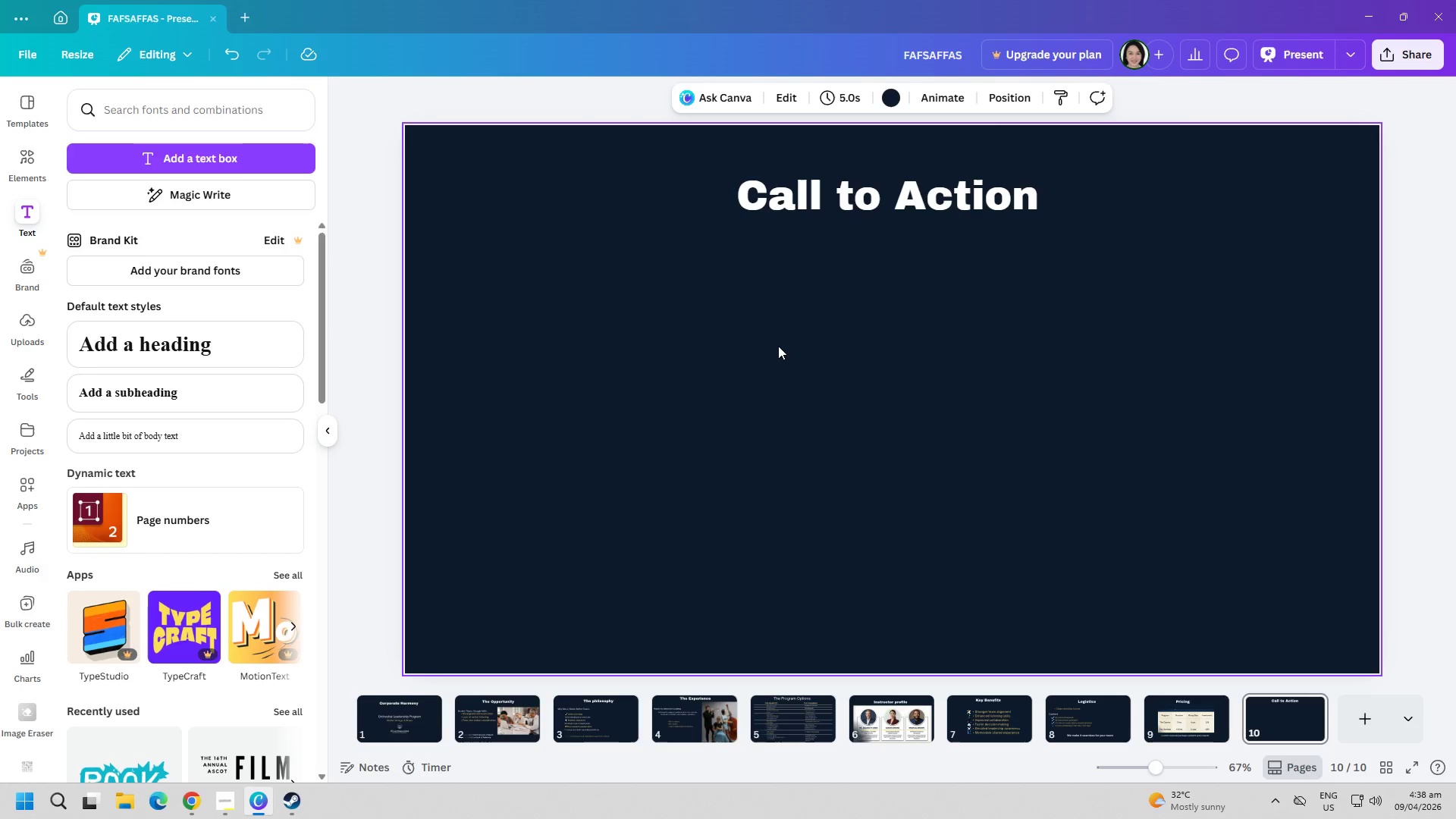 
left_click([175, 151])
 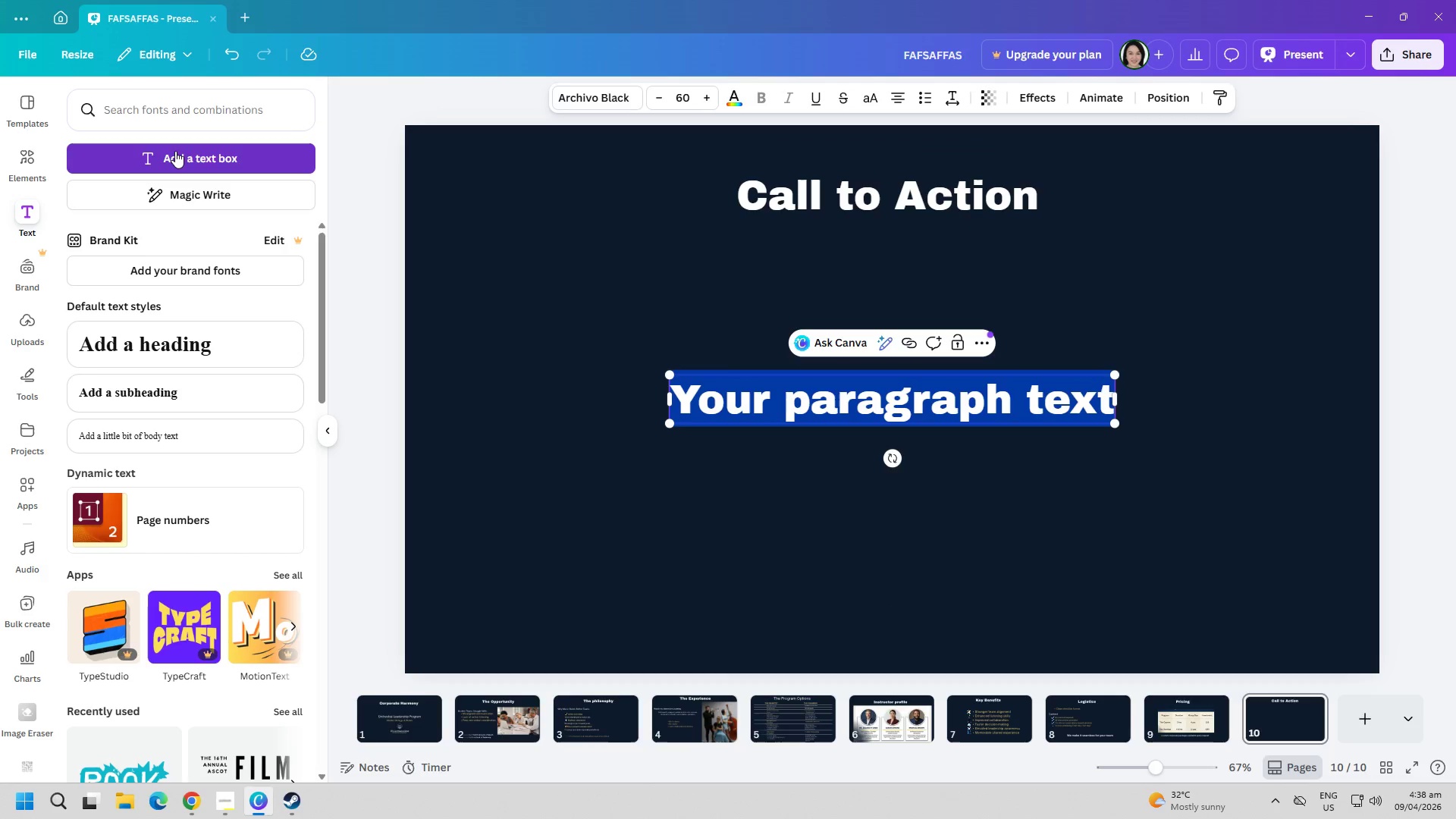 
type(Bring Harmony to Your Team)
 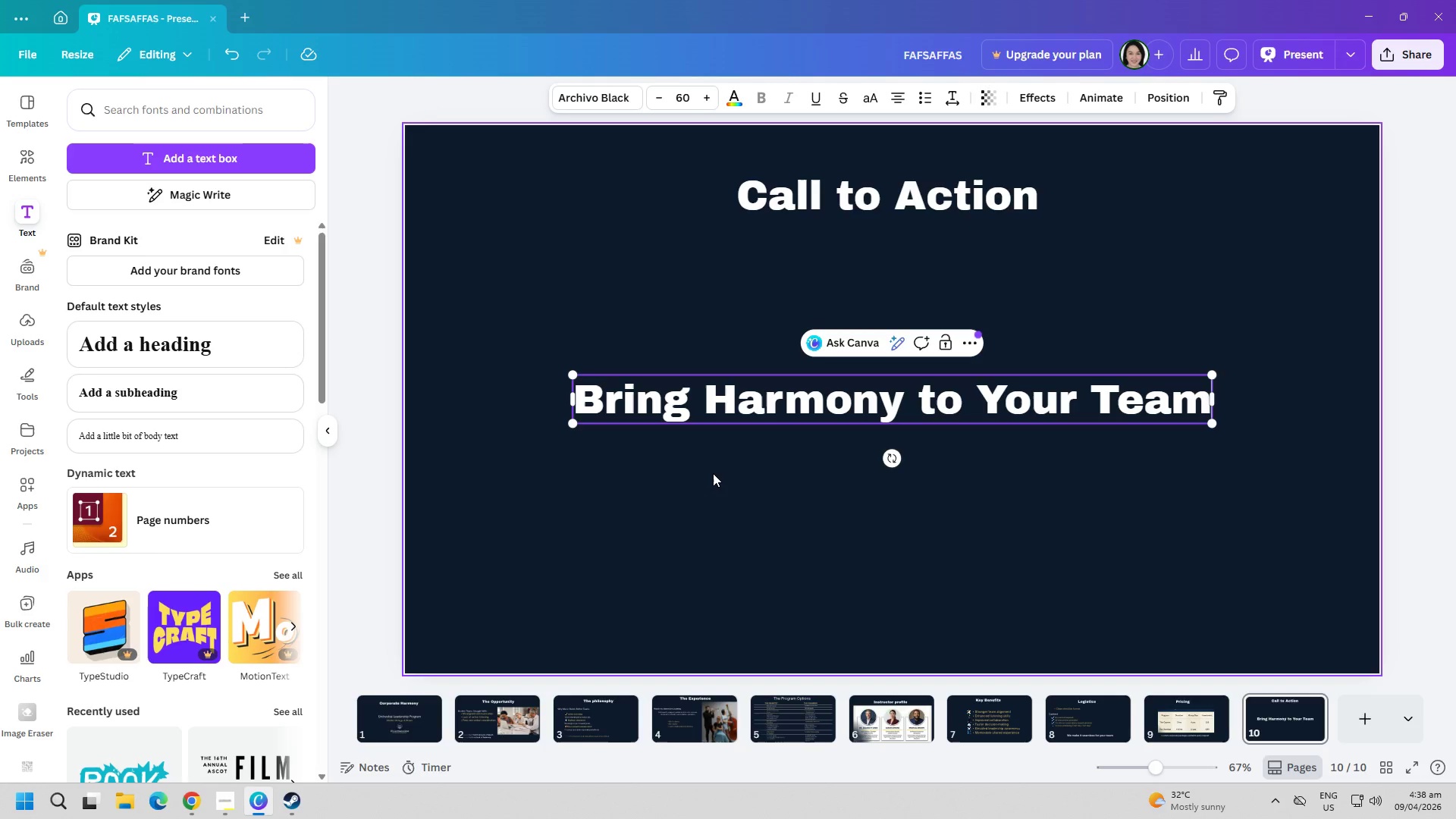 
left_click([843, 612])
 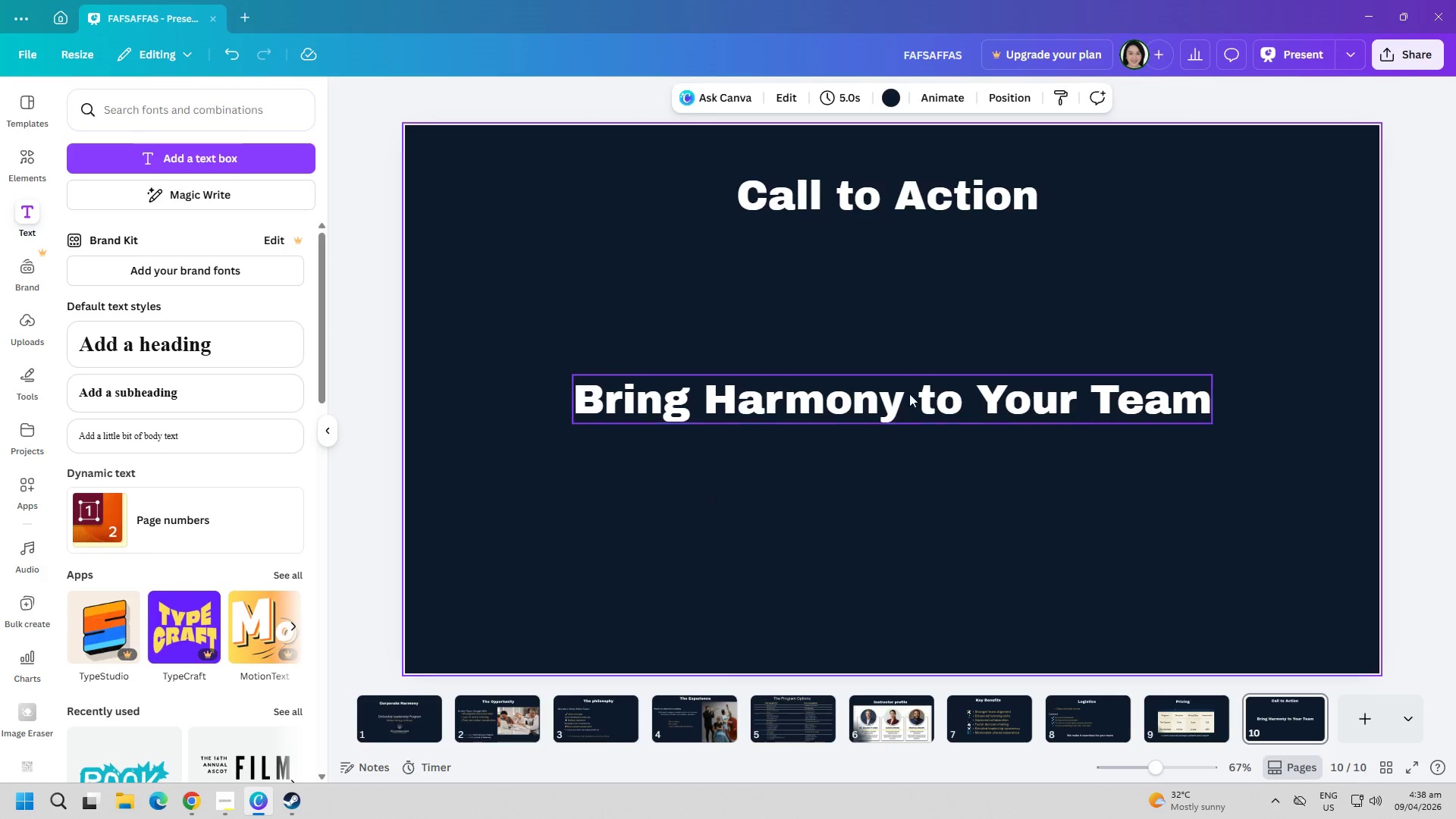 
left_click_drag(start_coordinate=[909, 391], to_coordinate=[898, 350])
 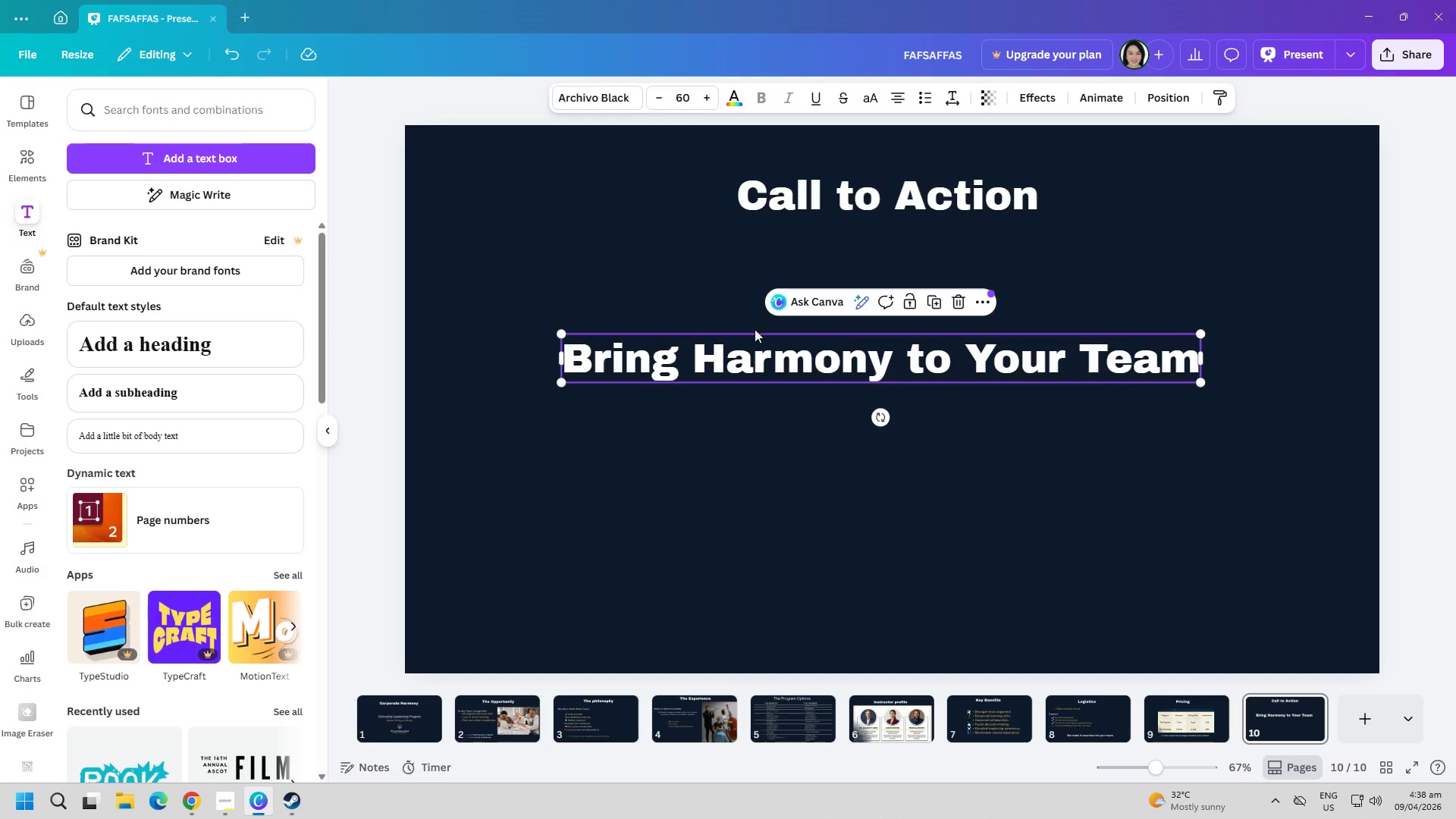 
left_click([774, 361])
 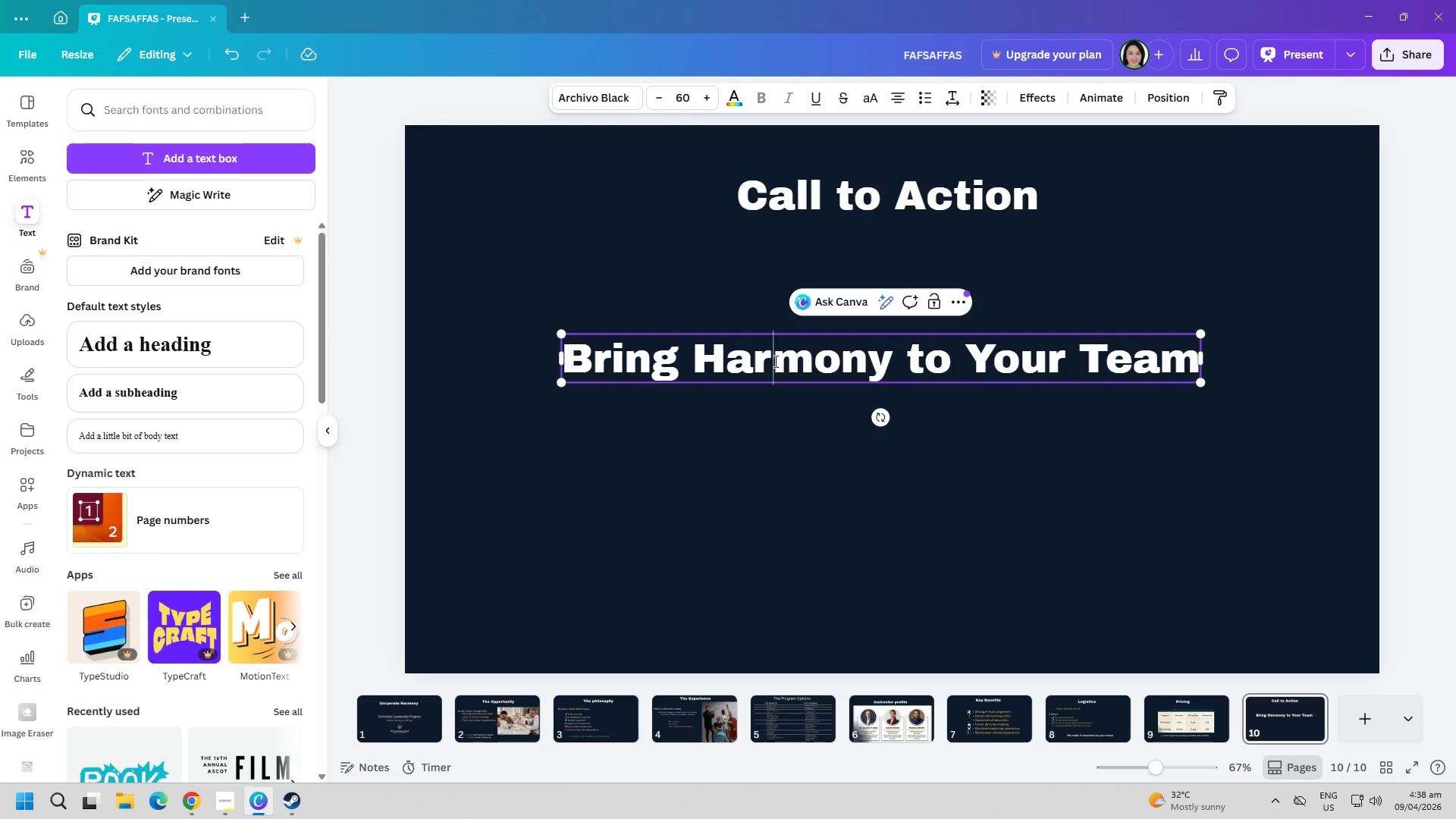 
triple_click([776, 361])
 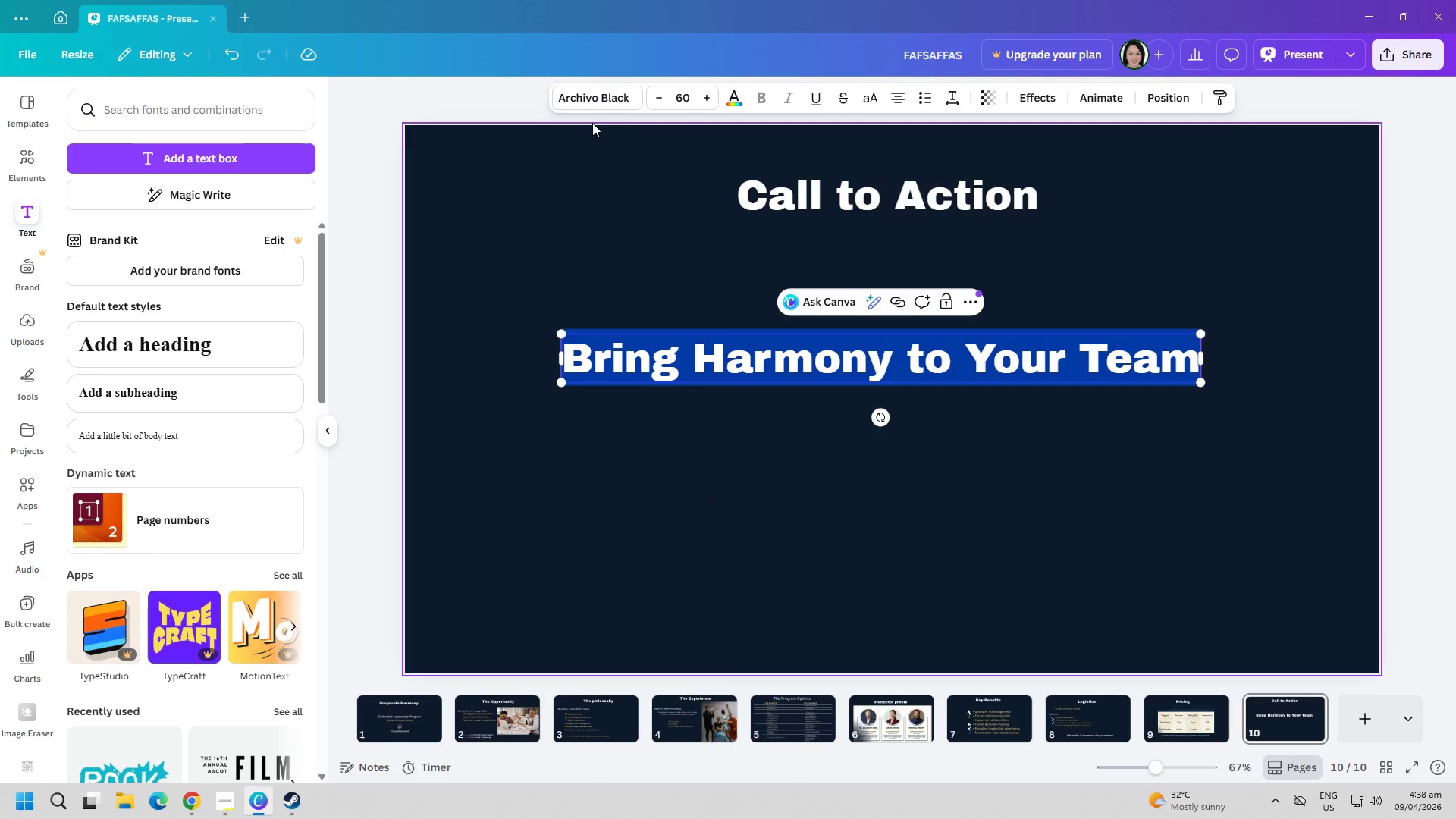 
left_click([592, 97])
 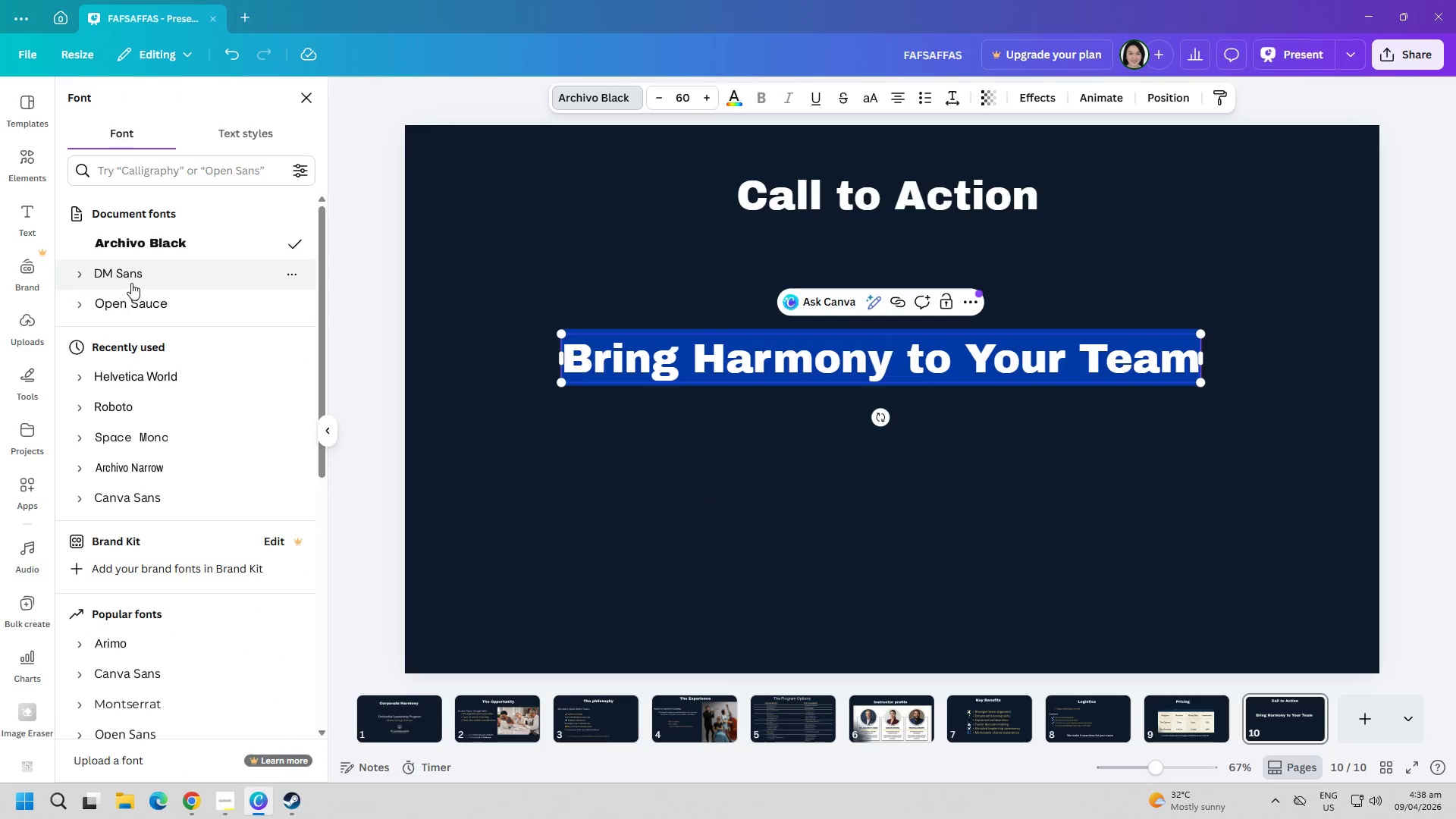 
left_click([127, 278])
 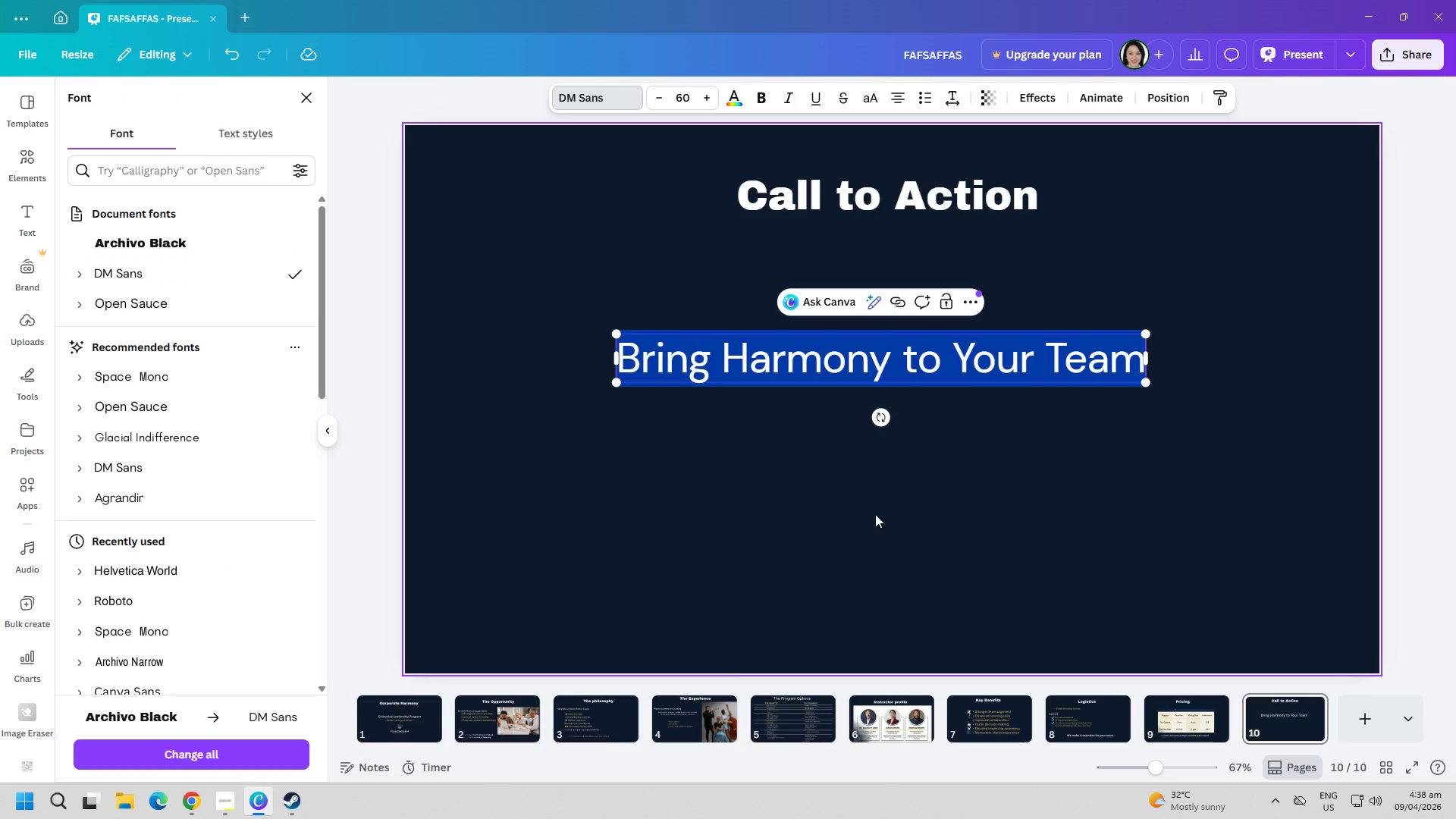 
left_click([877, 513])
 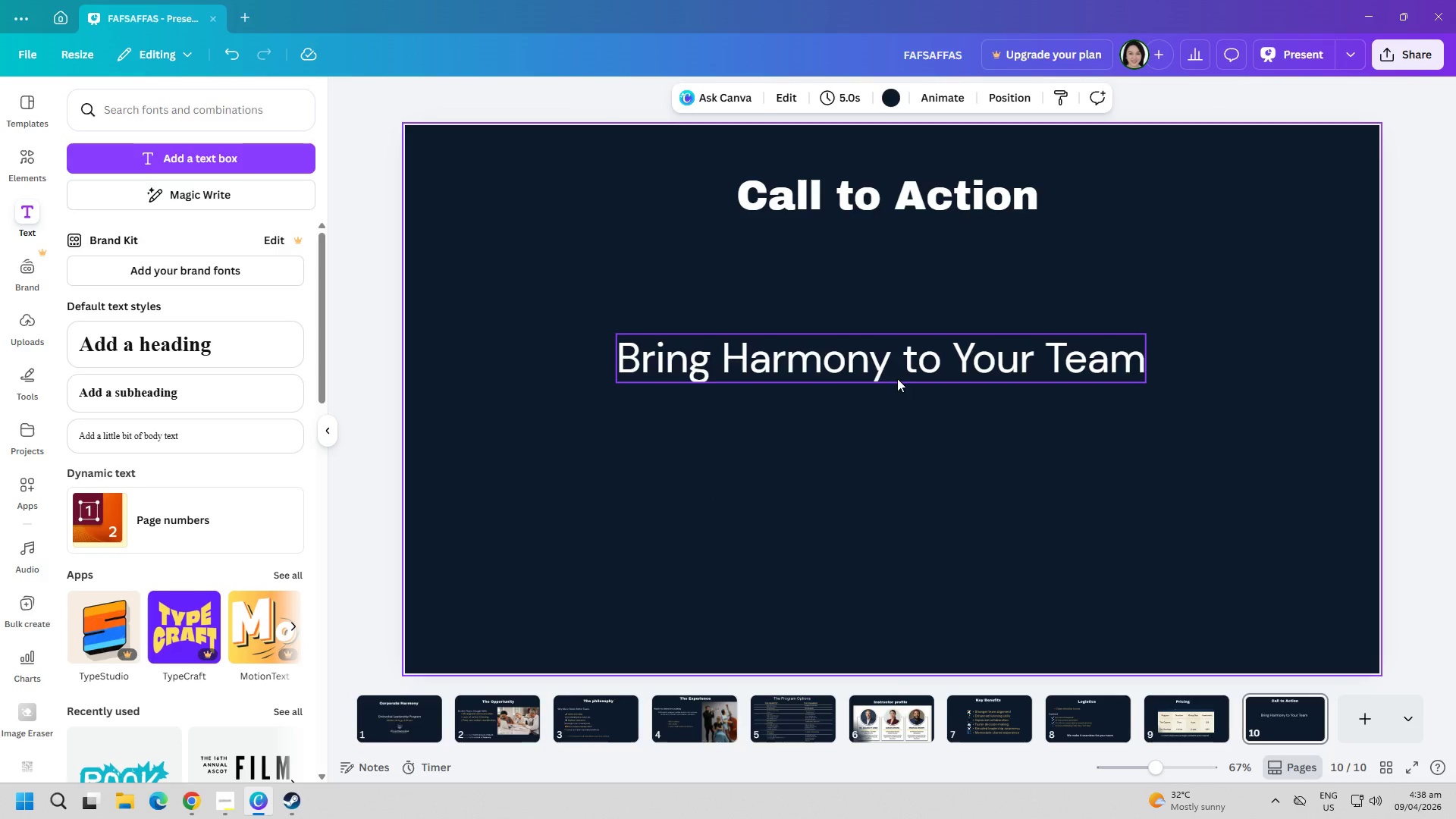 
left_click_drag(start_coordinate=[902, 365], to_coordinate=[921, 307])
 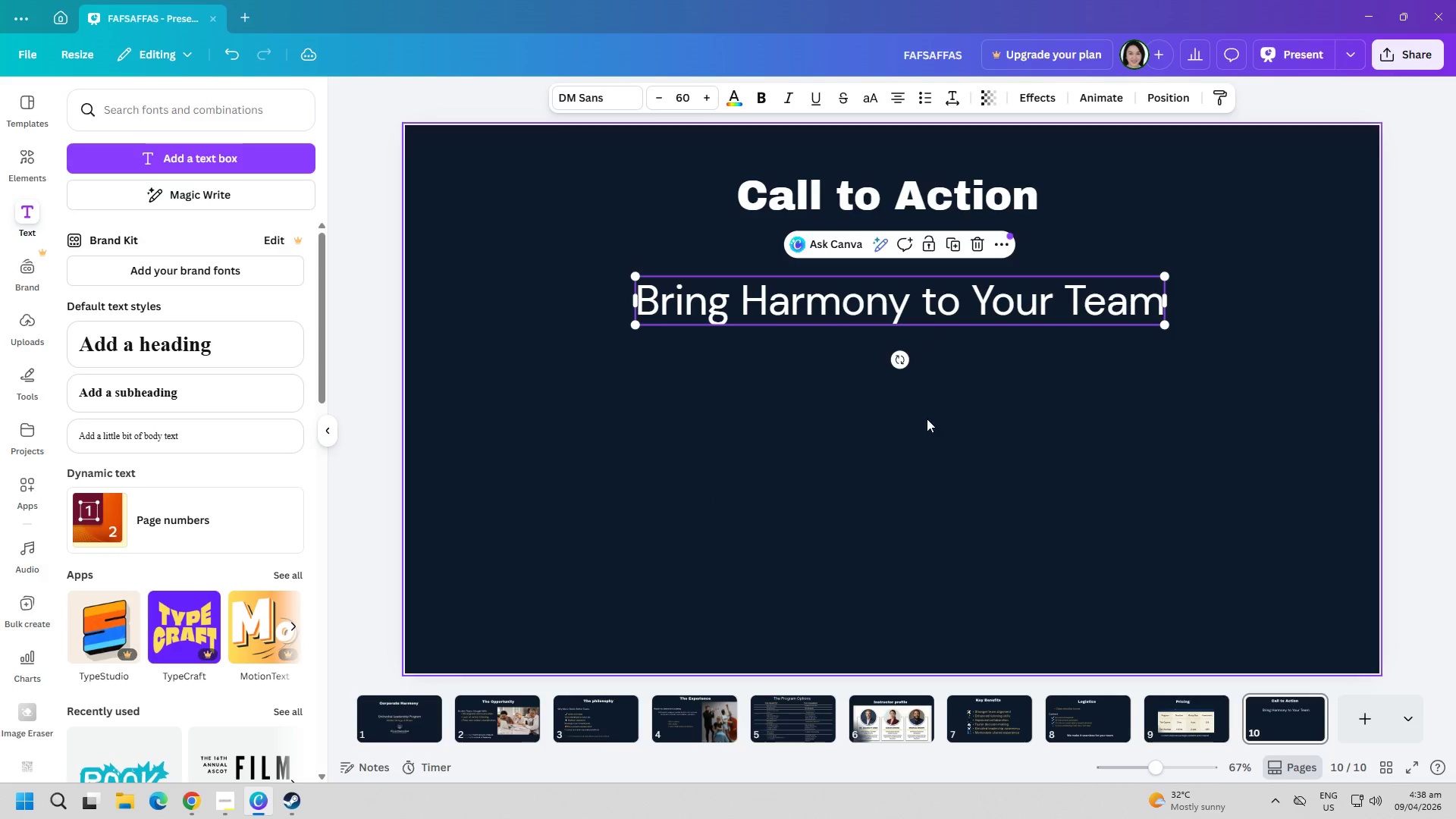 
left_click([908, 477])
 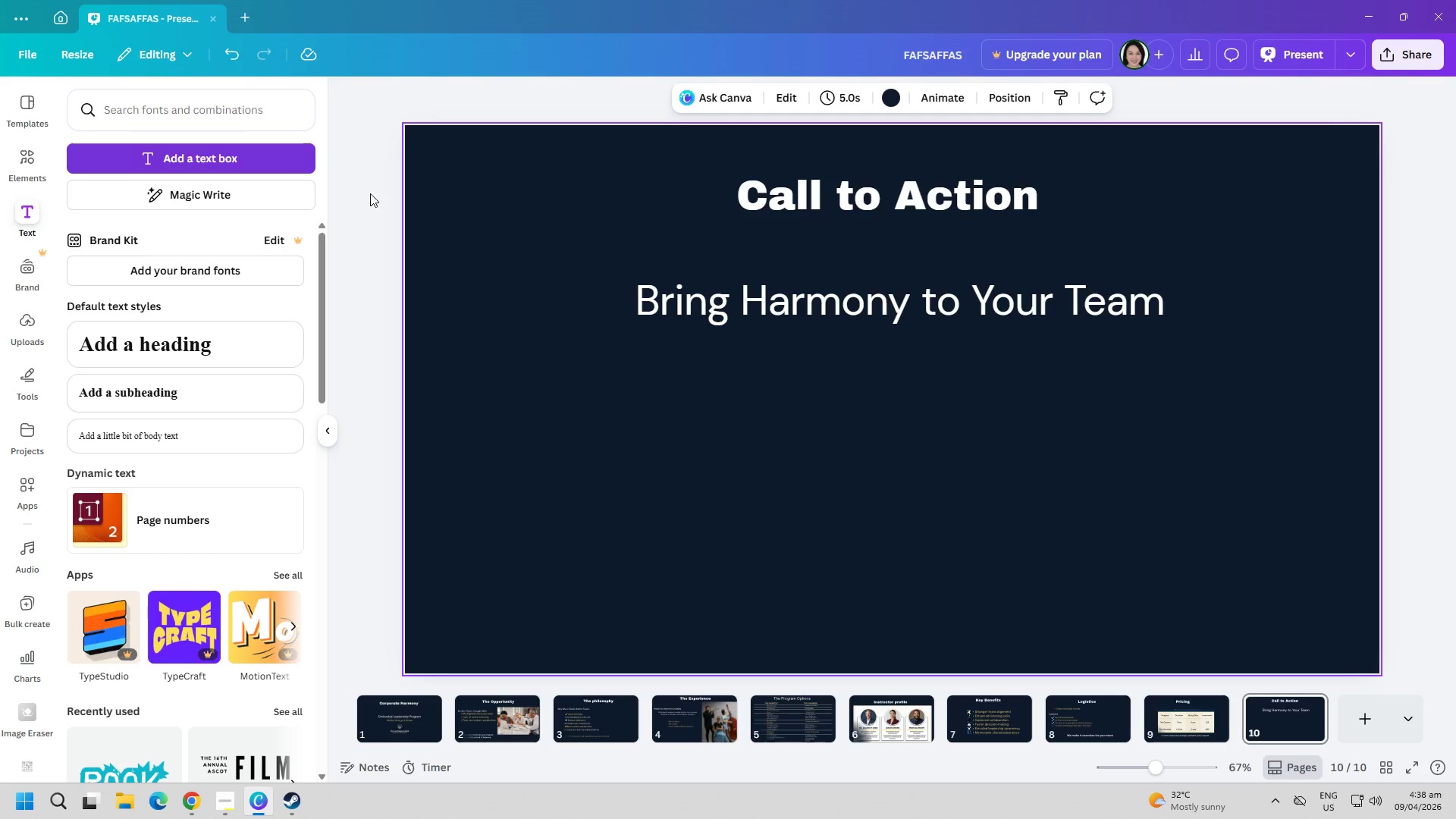 
double_click([848, 328])
 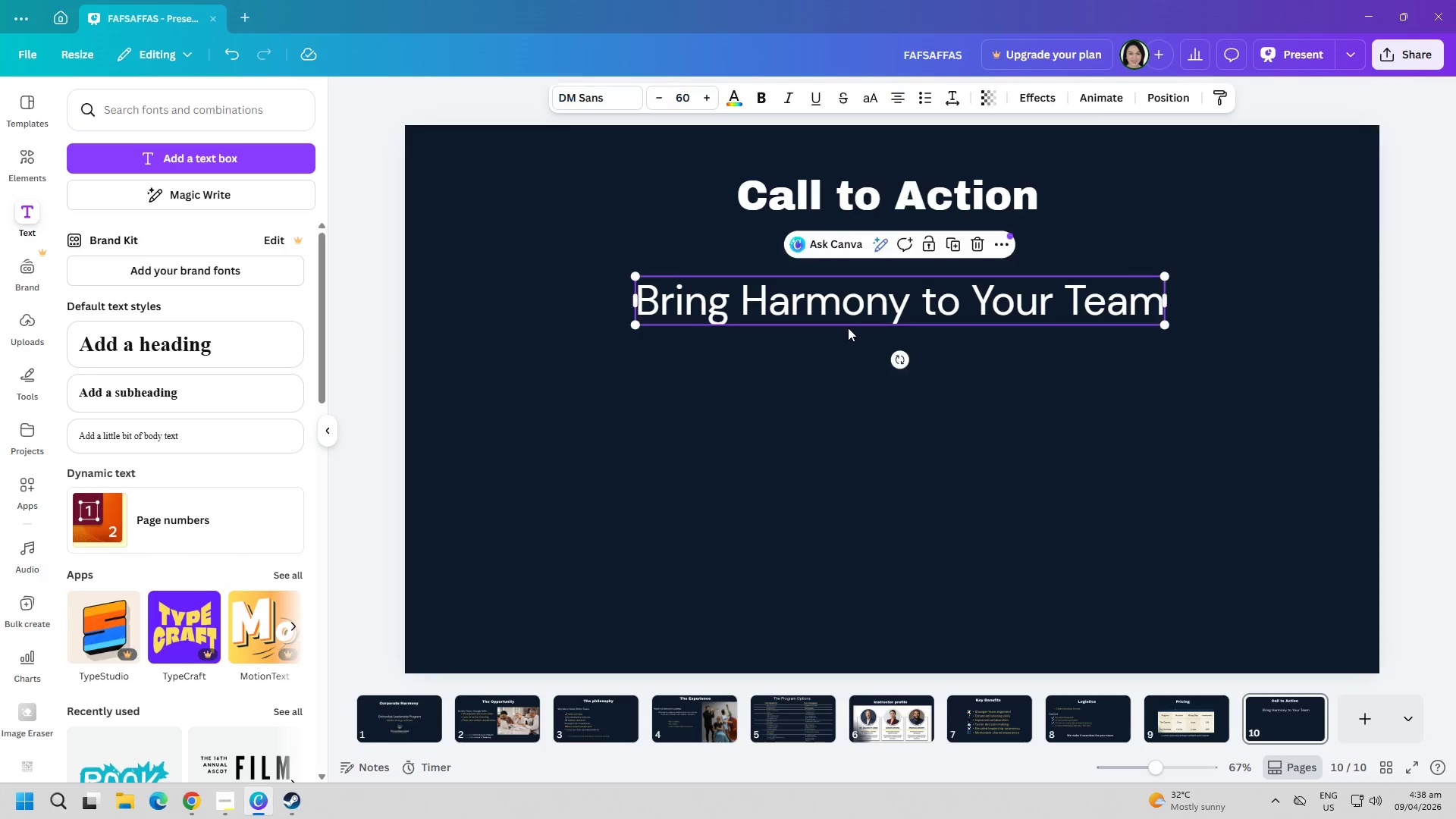 
triple_click([845, 315])
 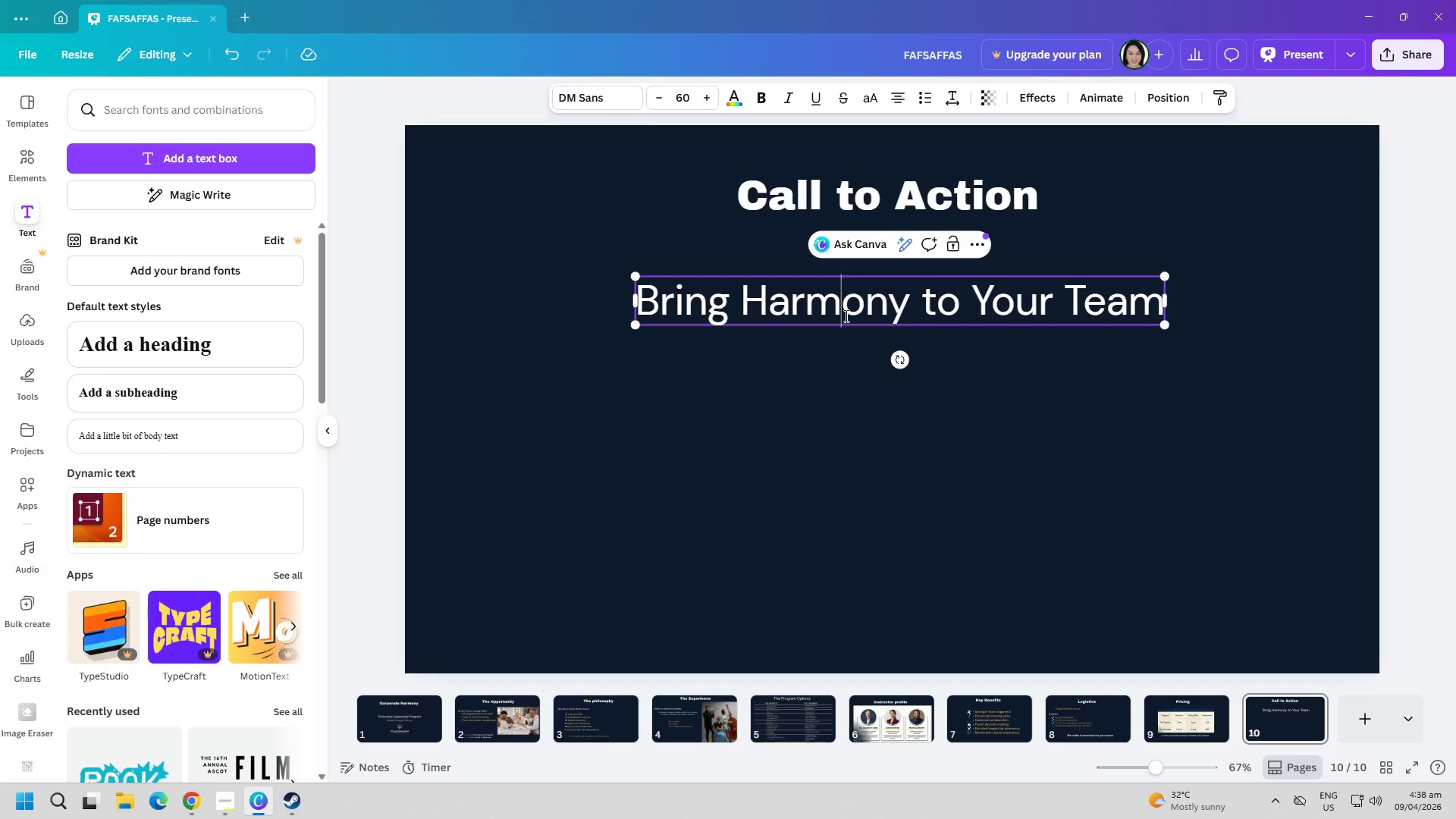 
triple_click([845, 315])
 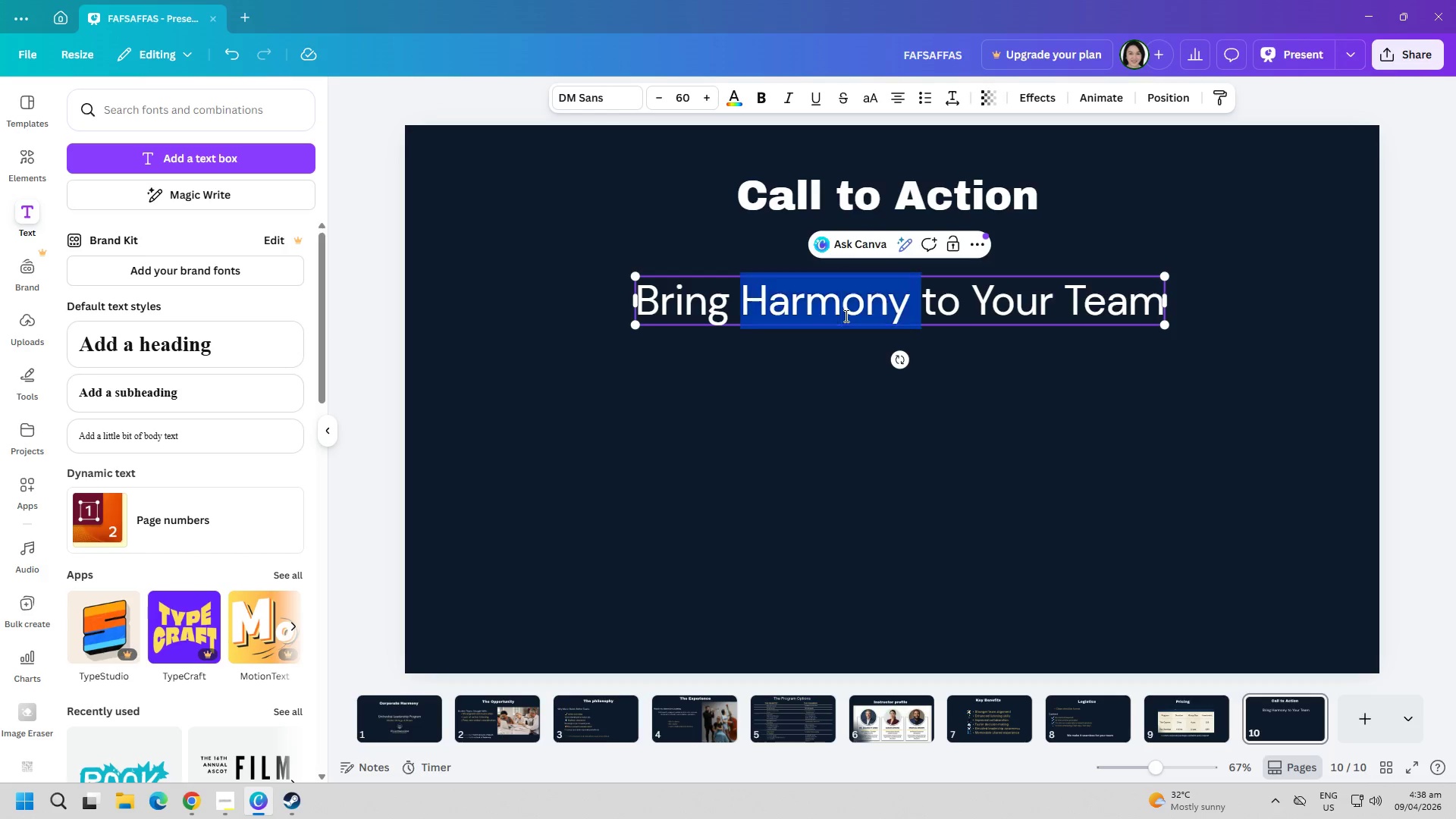 
triple_click([845, 315])
 